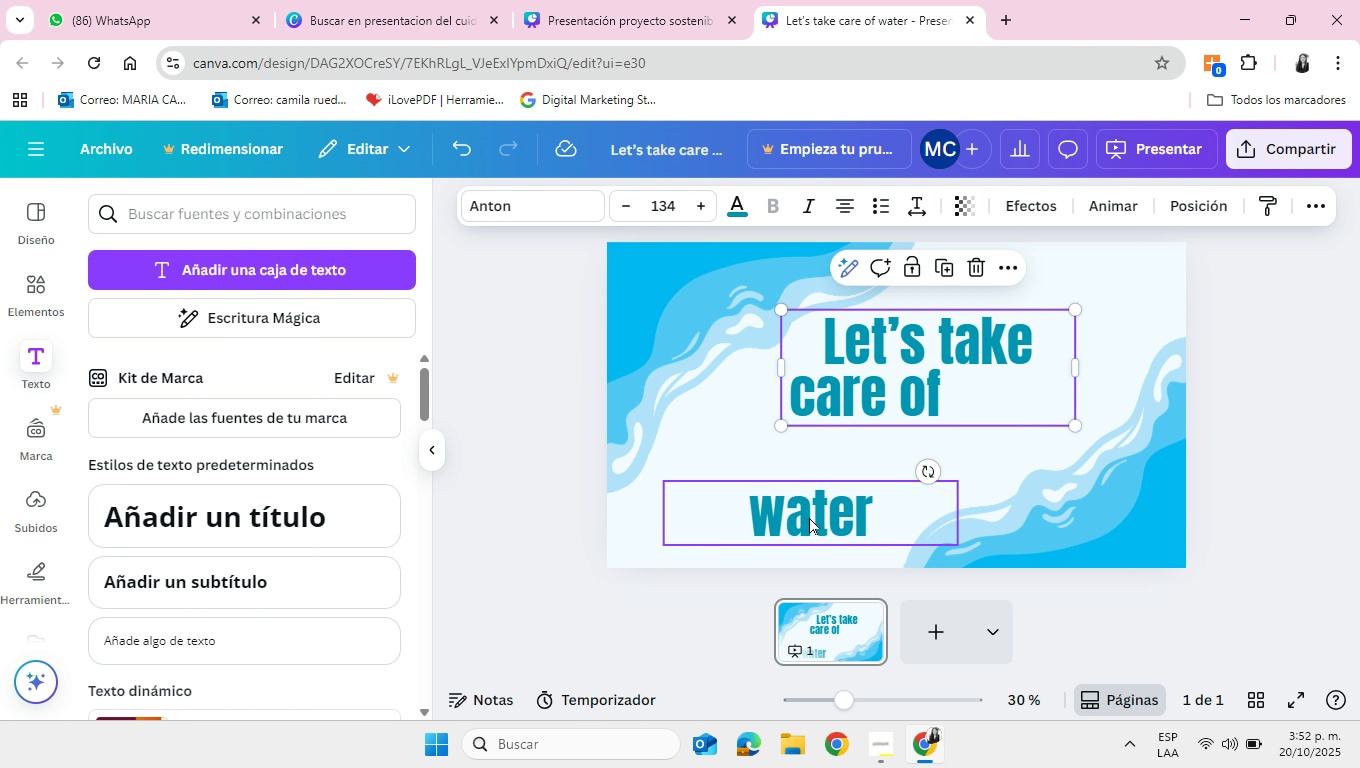 
left_click_drag(start_coordinate=[810, 519], to_coordinate=[815, 519])
 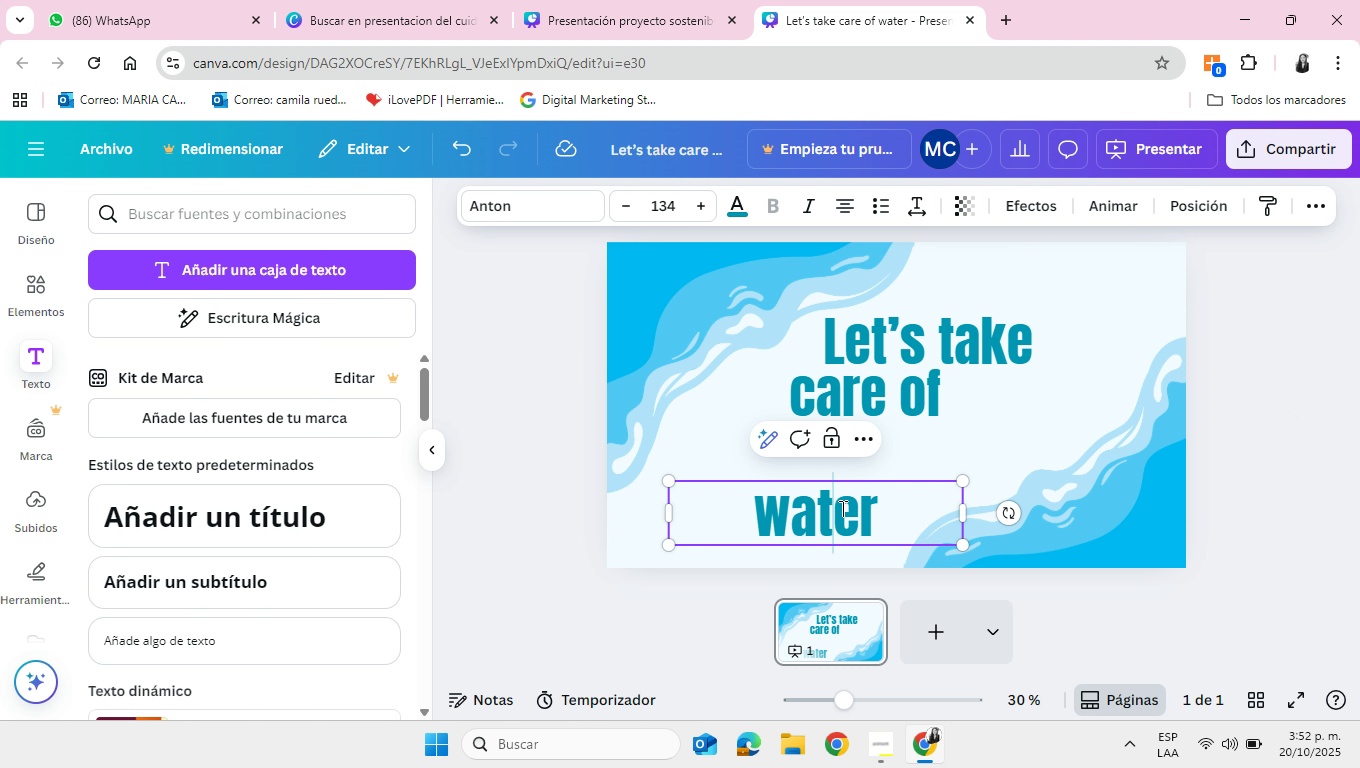 
left_click([841, 508])
 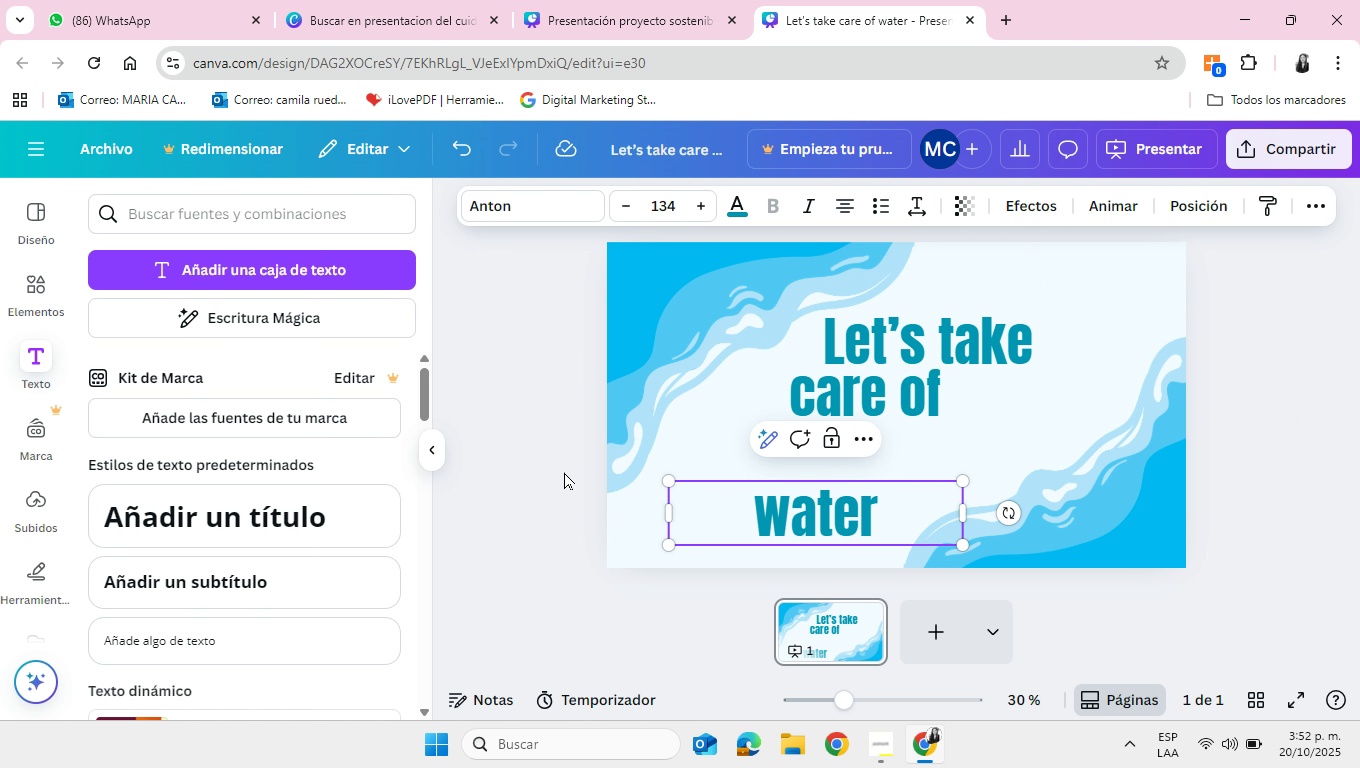 
left_click([879, 524])
 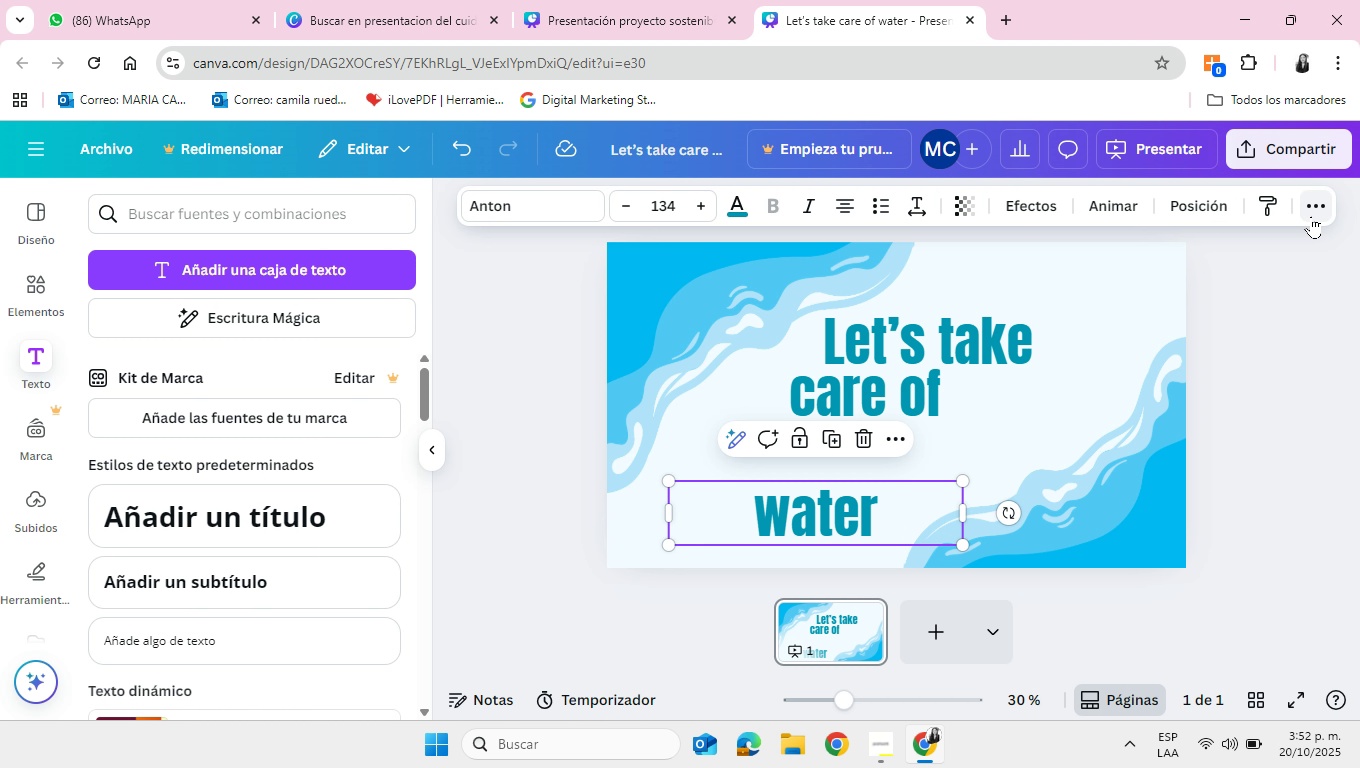 
left_click([1311, 216])
 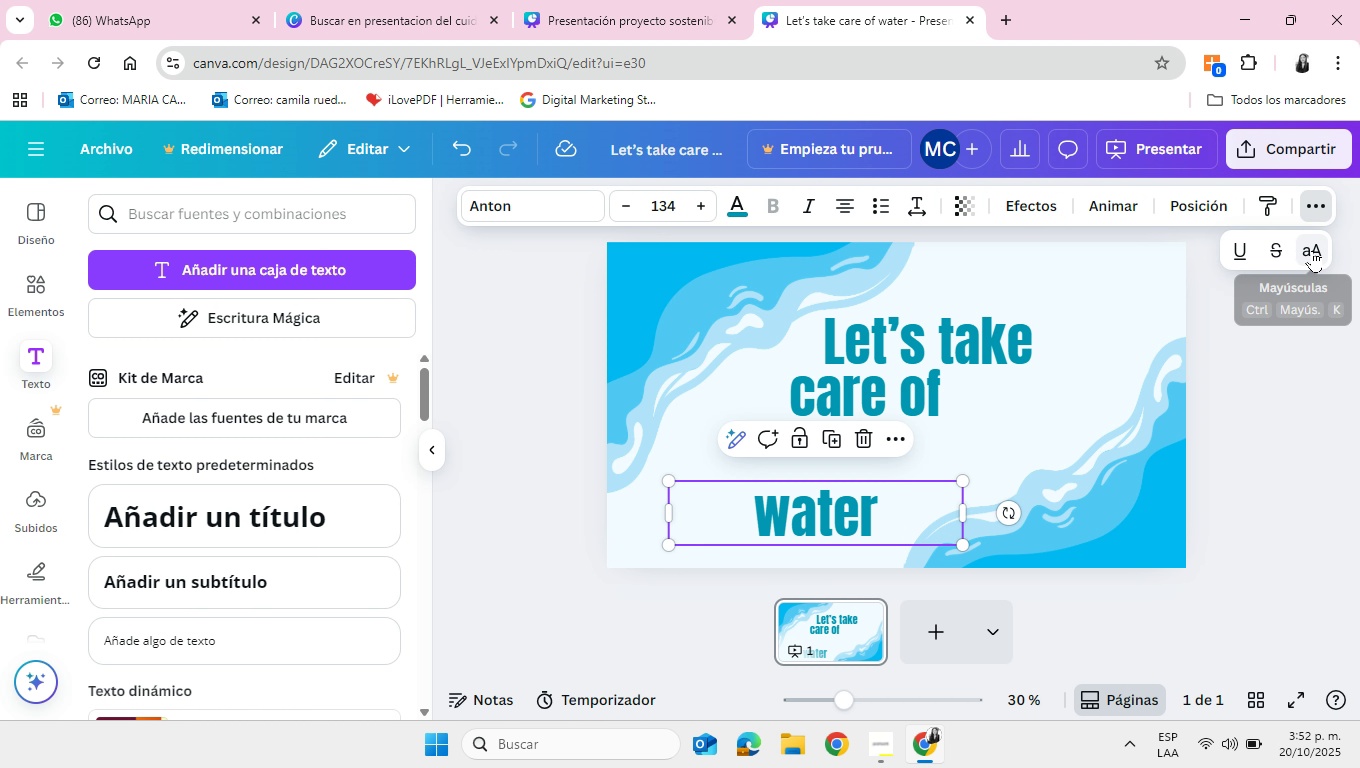 
left_click([1312, 250])
 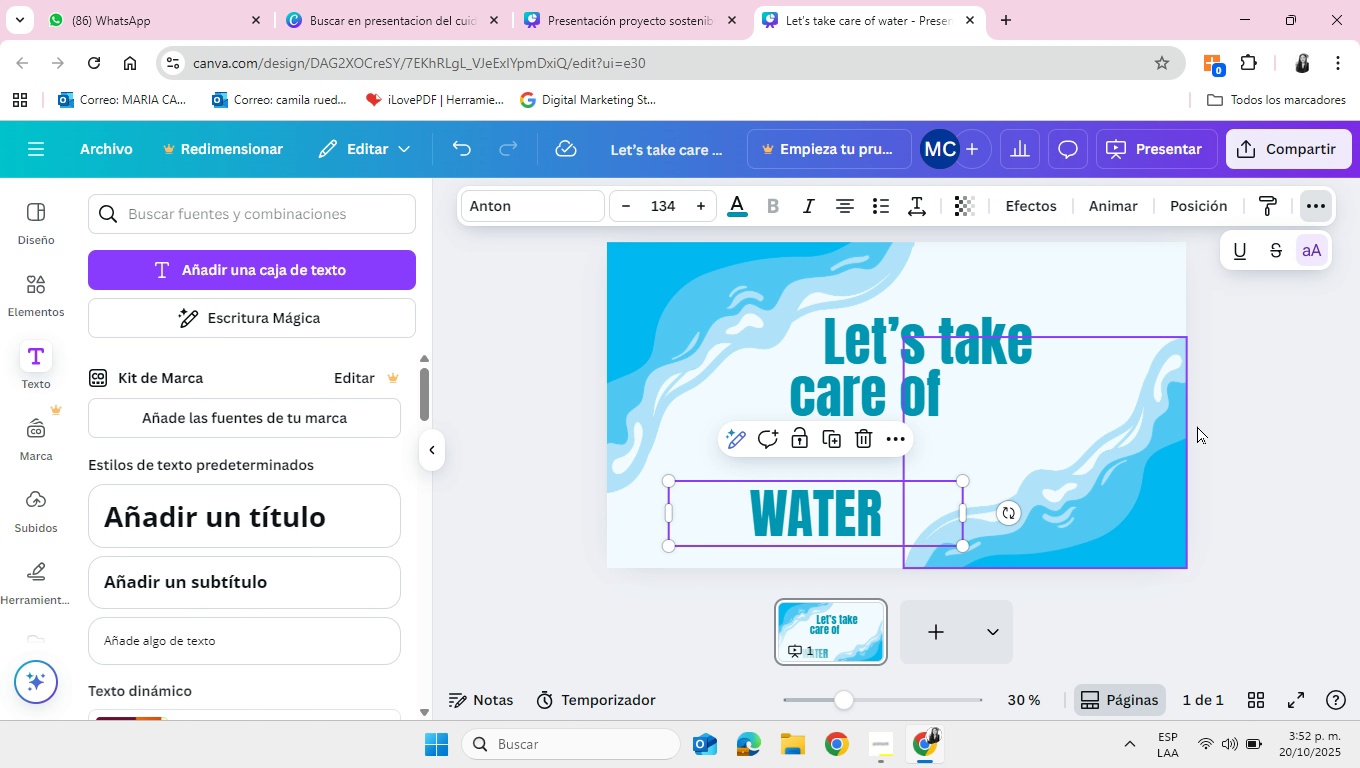 
left_click([1276, 390])
 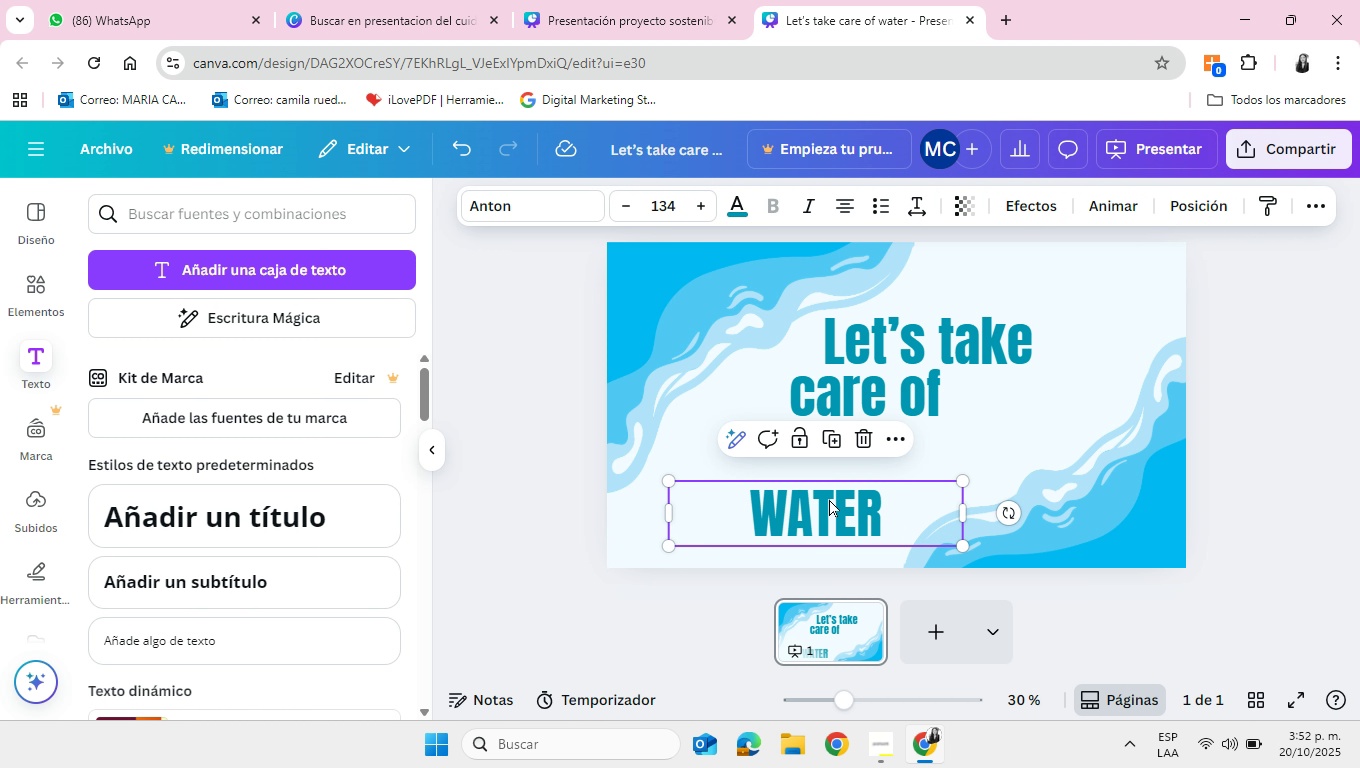 
left_click_drag(start_coordinate=[818, 500], to_coordinate=[1018, 383])
 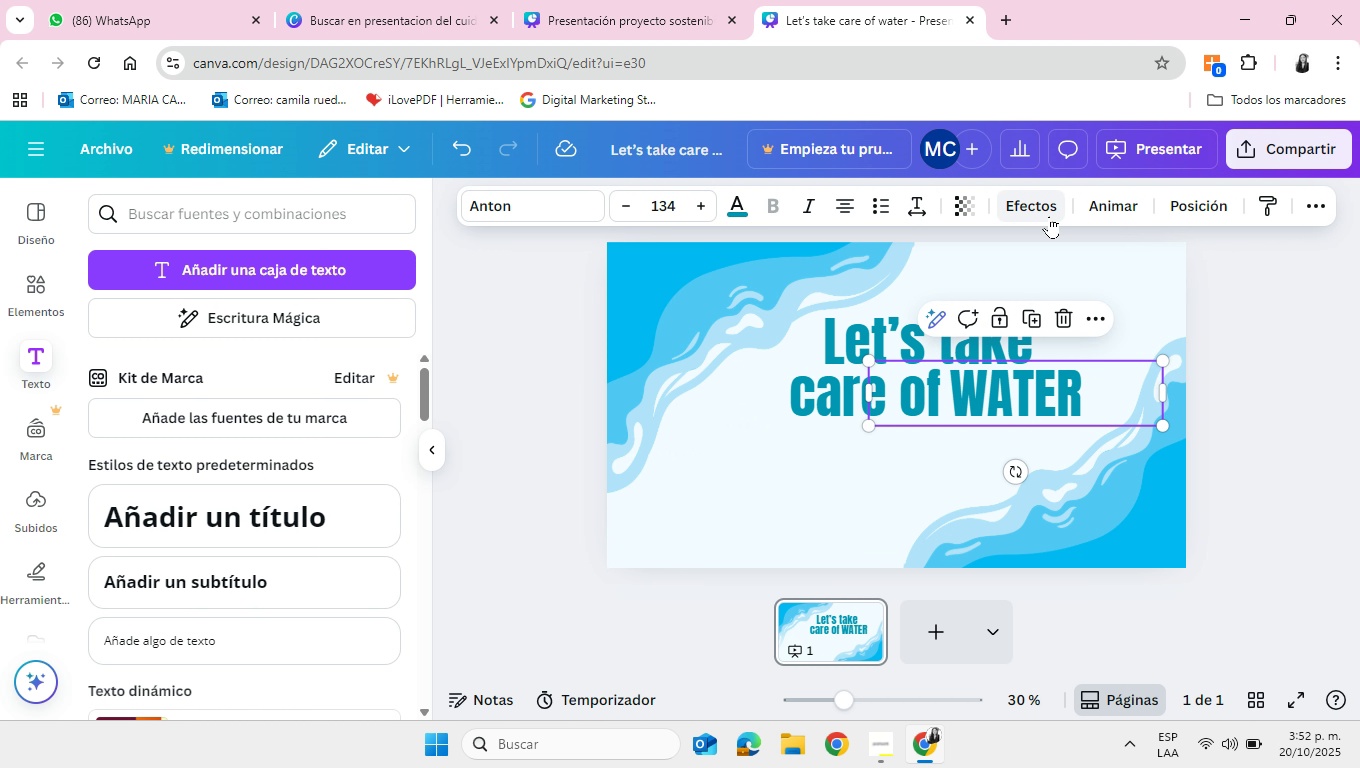 
left_click([1048, 208])
 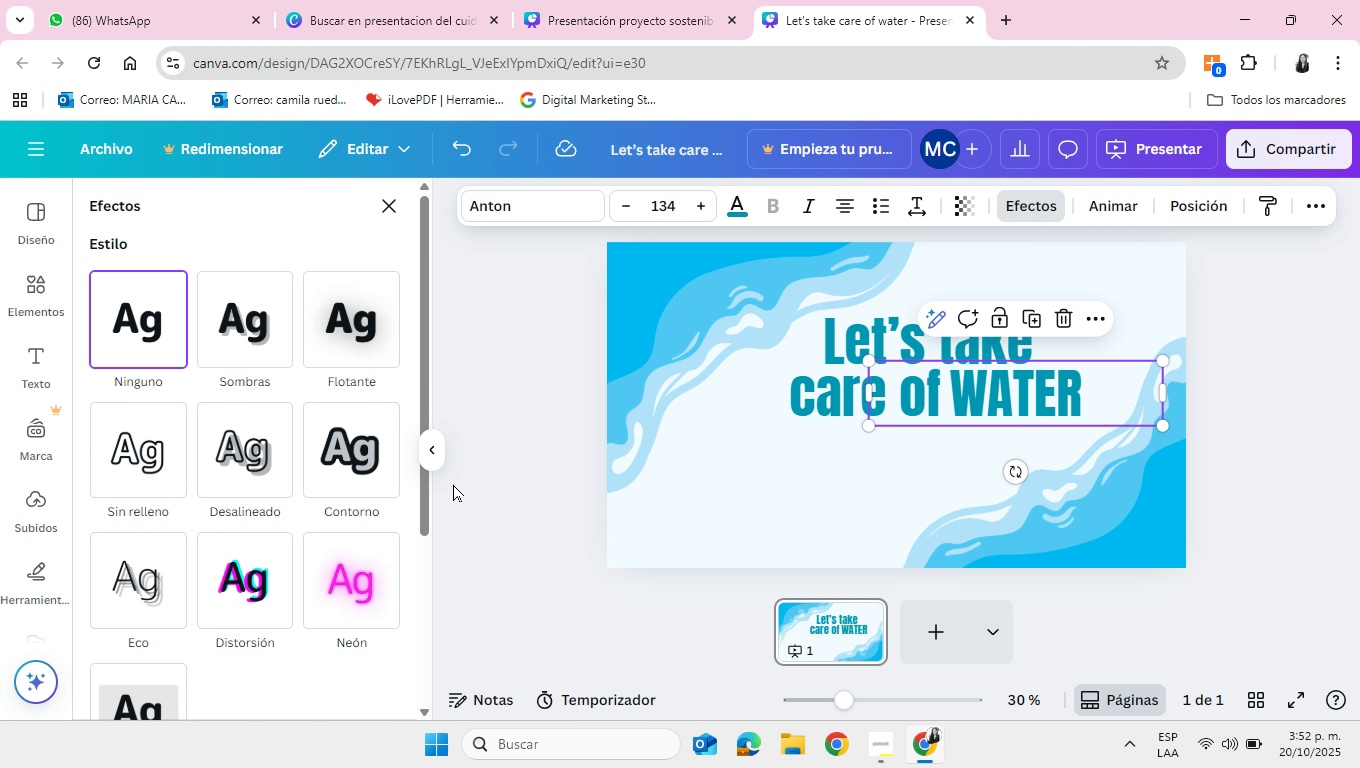 
left_click([354, 460])
 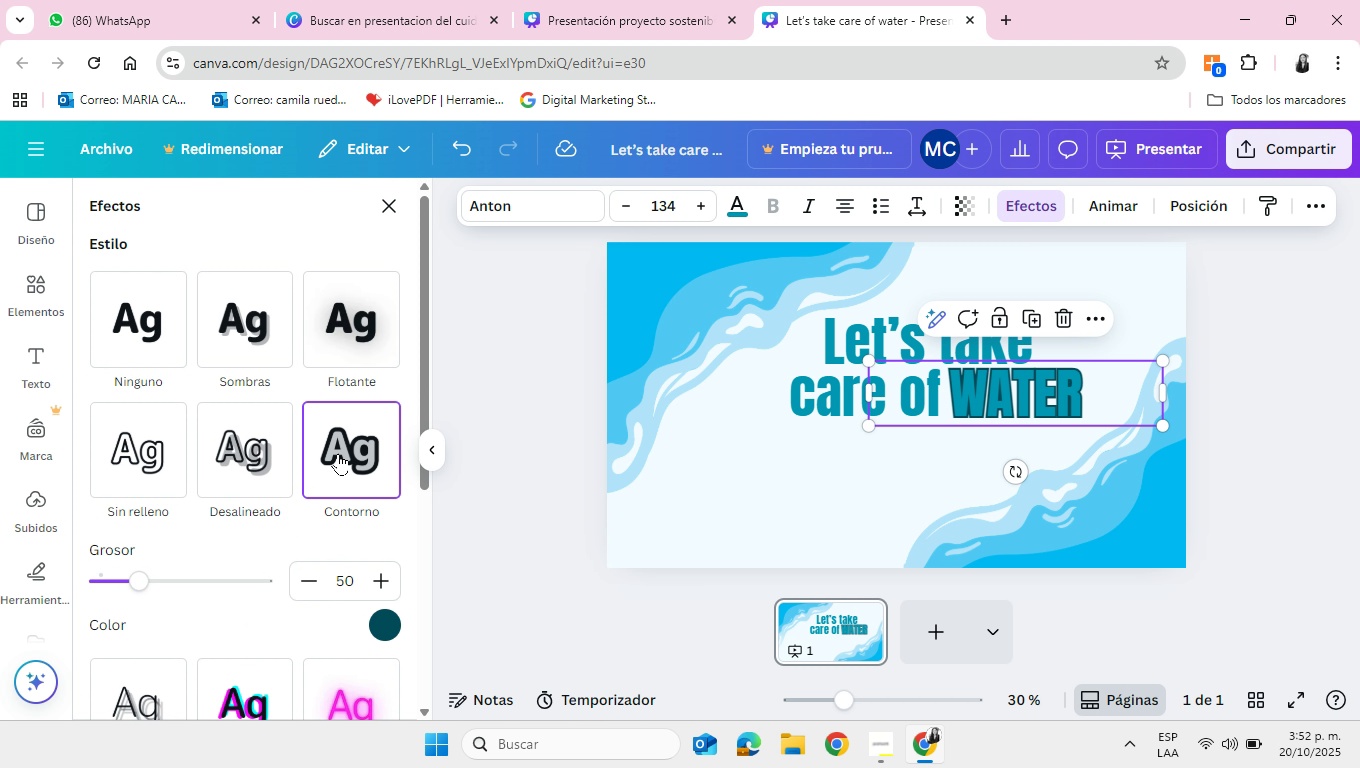 
left_click([260, 461])
 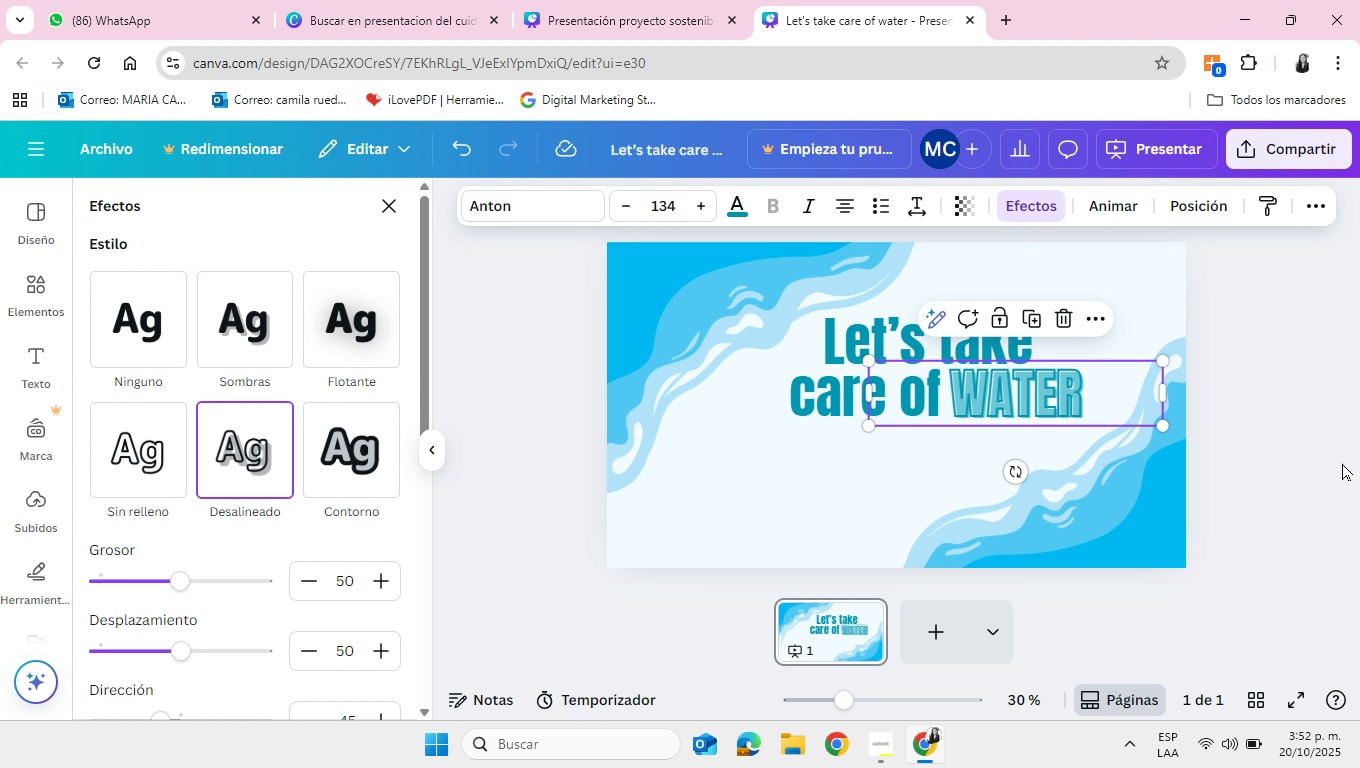 
left_click([1267, 460])
 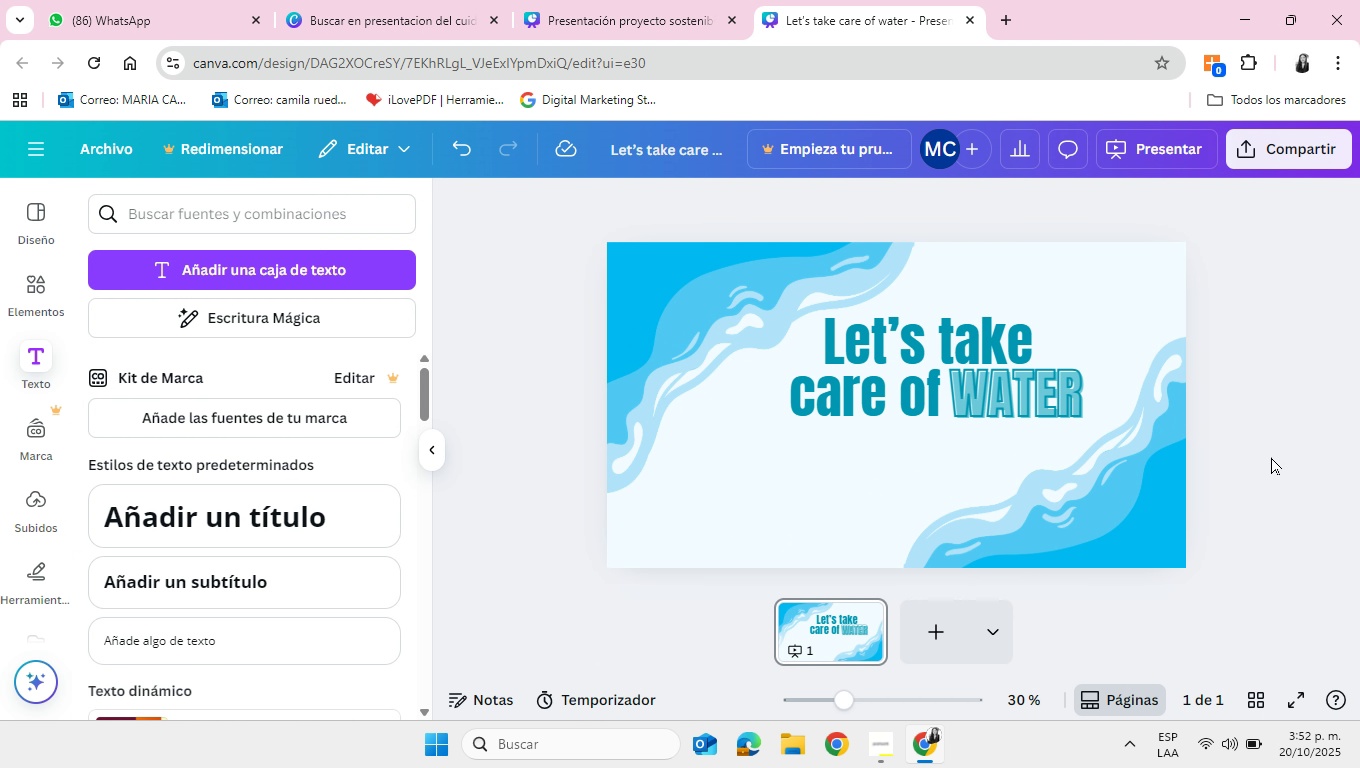 
left_click([1271, 457])
 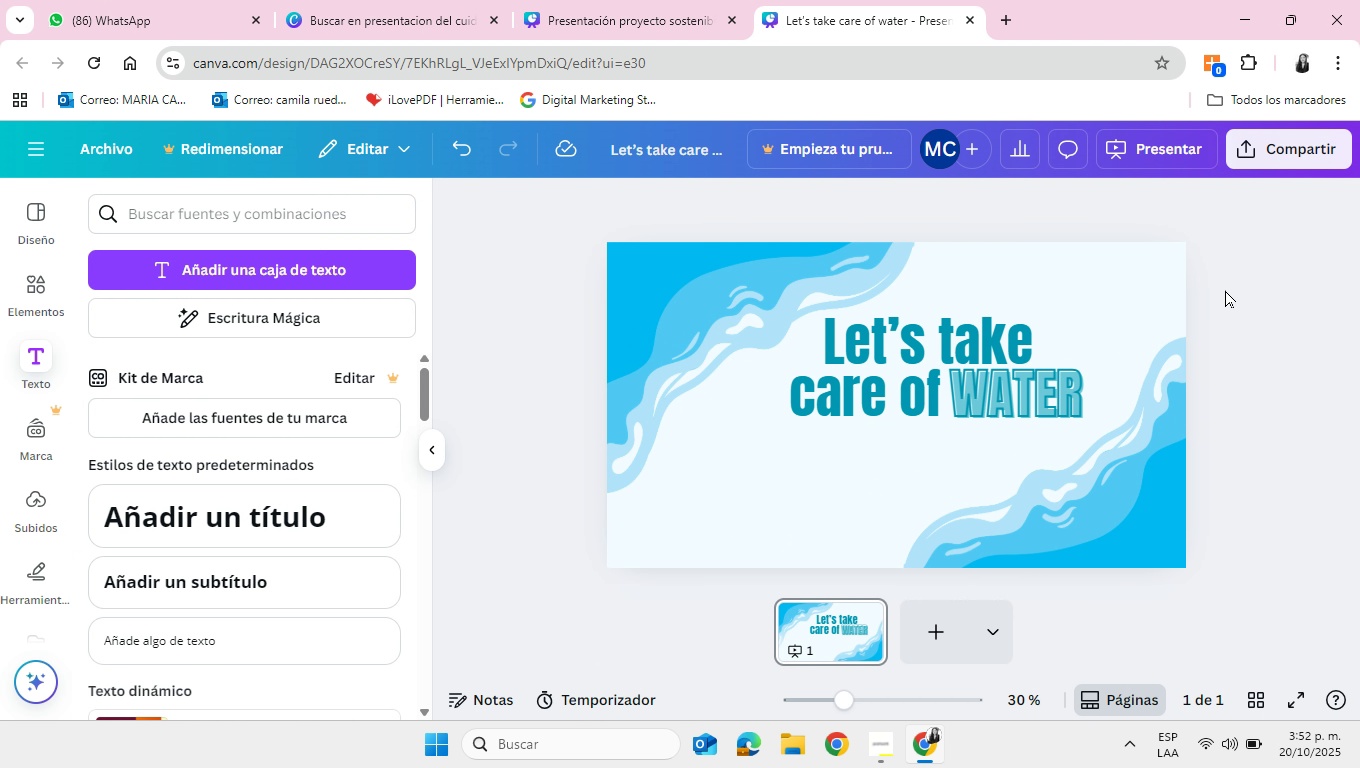 
left_click([1258, 272])
 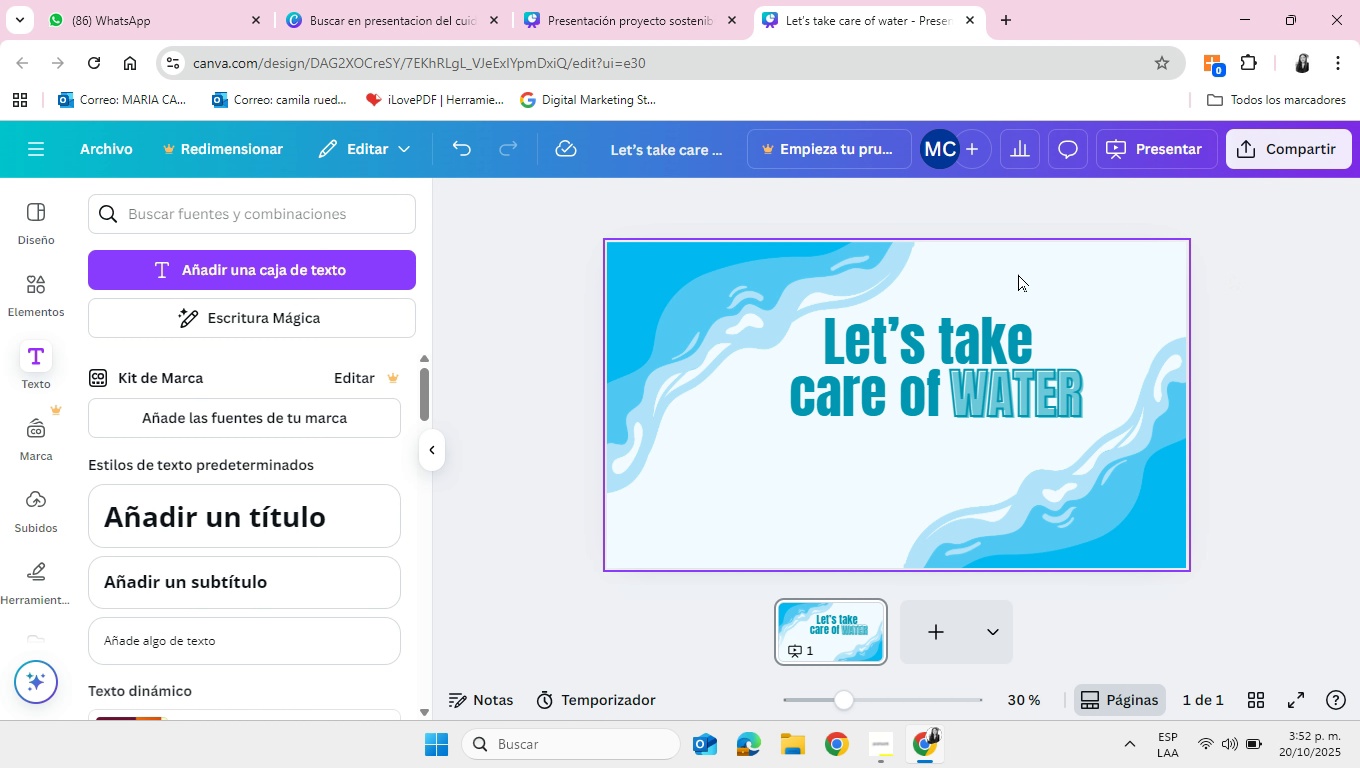 
left_click_drag(start_coordinate=[1018, 274], to_coordinate=[995, 341])
 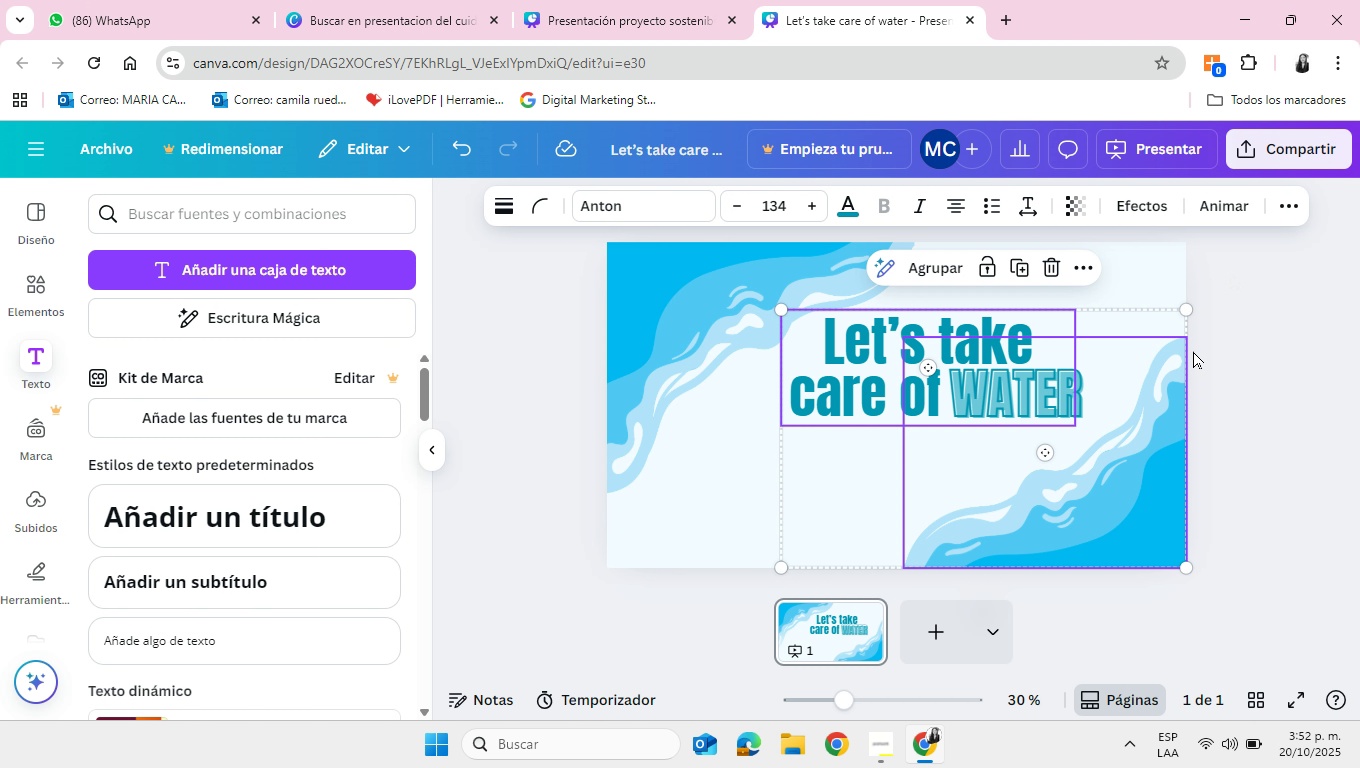 
left_click([1281, 305])
 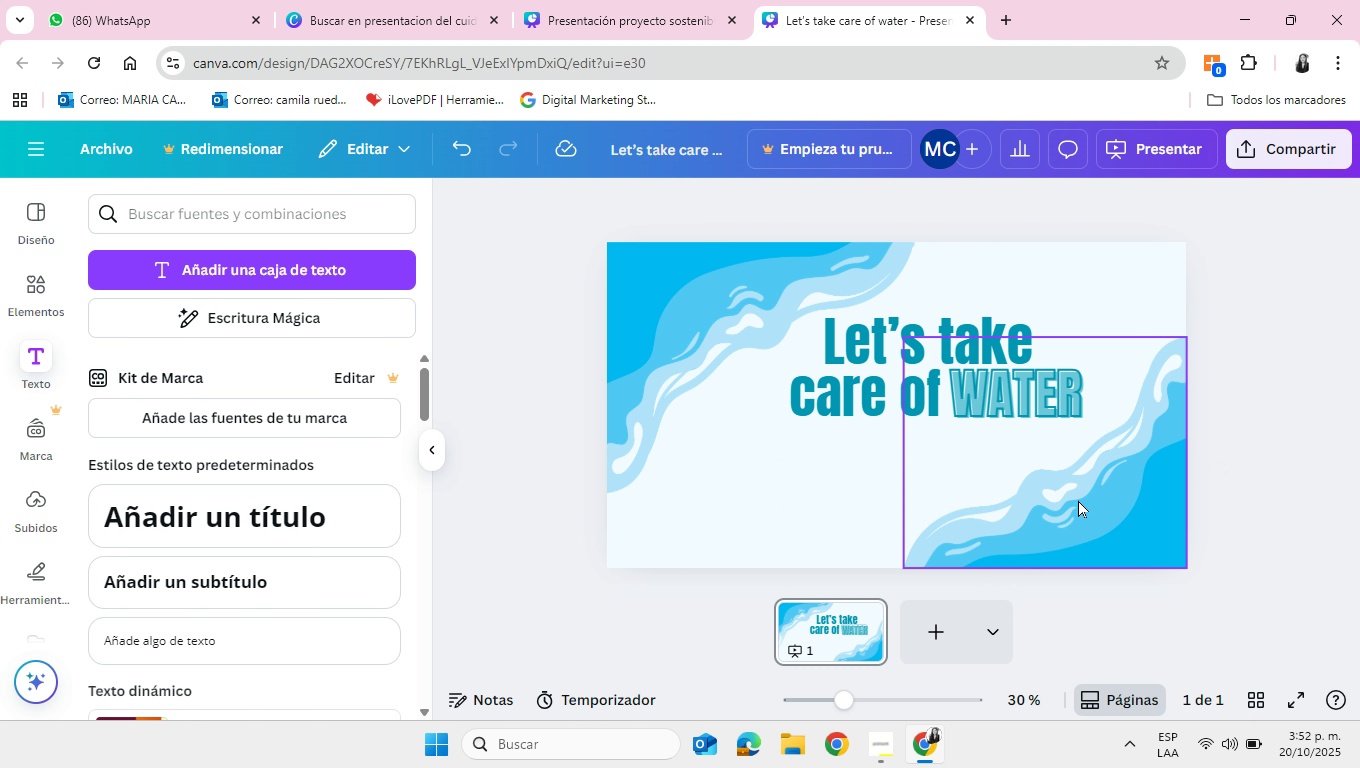 
left_click_drag(start_coordinate=[1078, 500], to_coordinate=[1253, 589])
 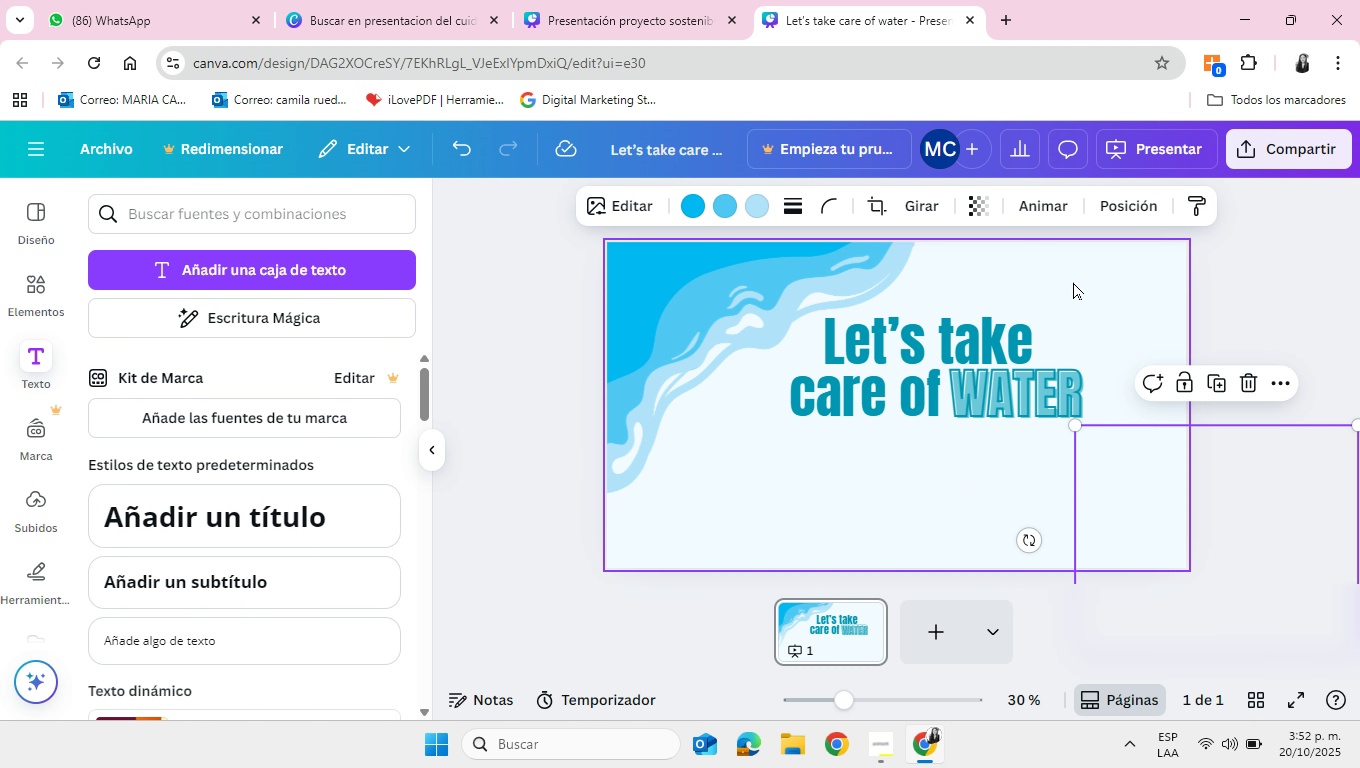 
left_click_drag(start_coordinate=[1071, 276], to_coordinate=[1015, 396])
 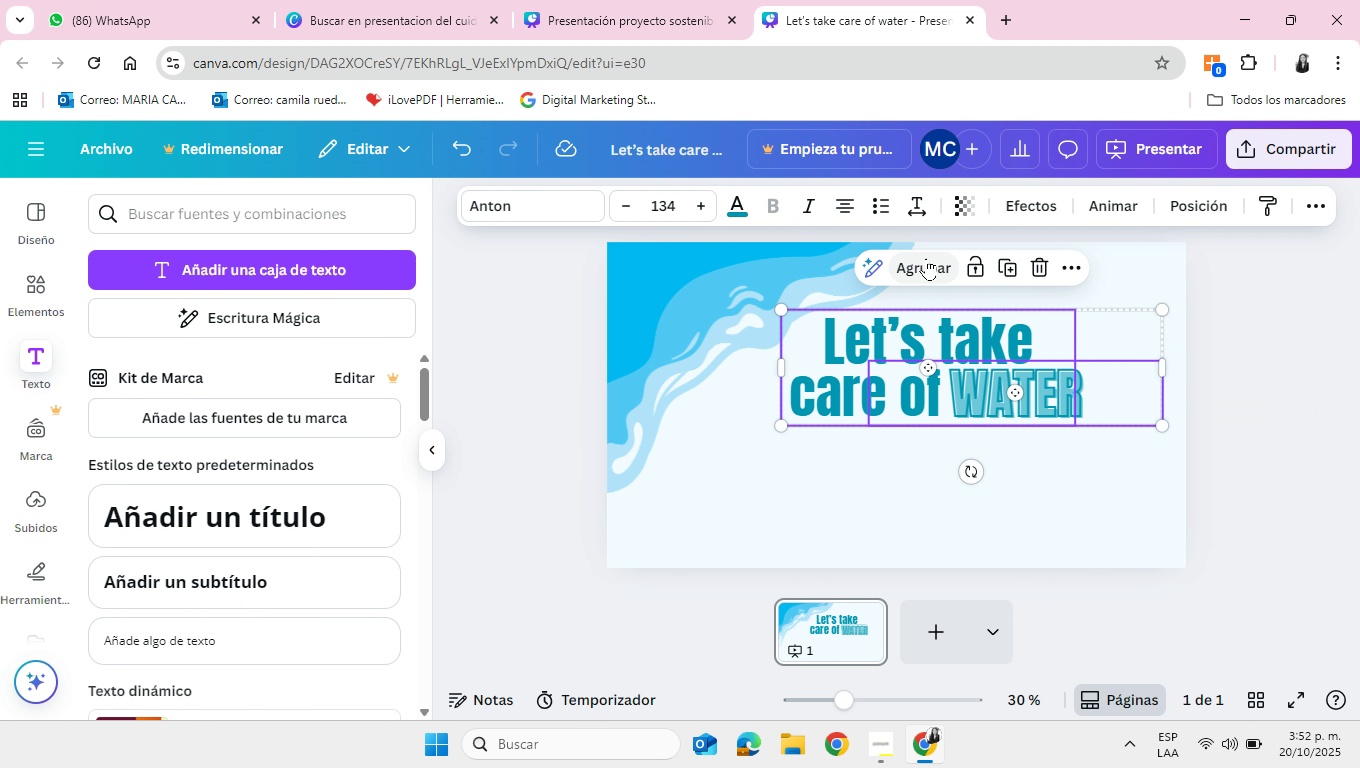 
left_click([926, 260])
 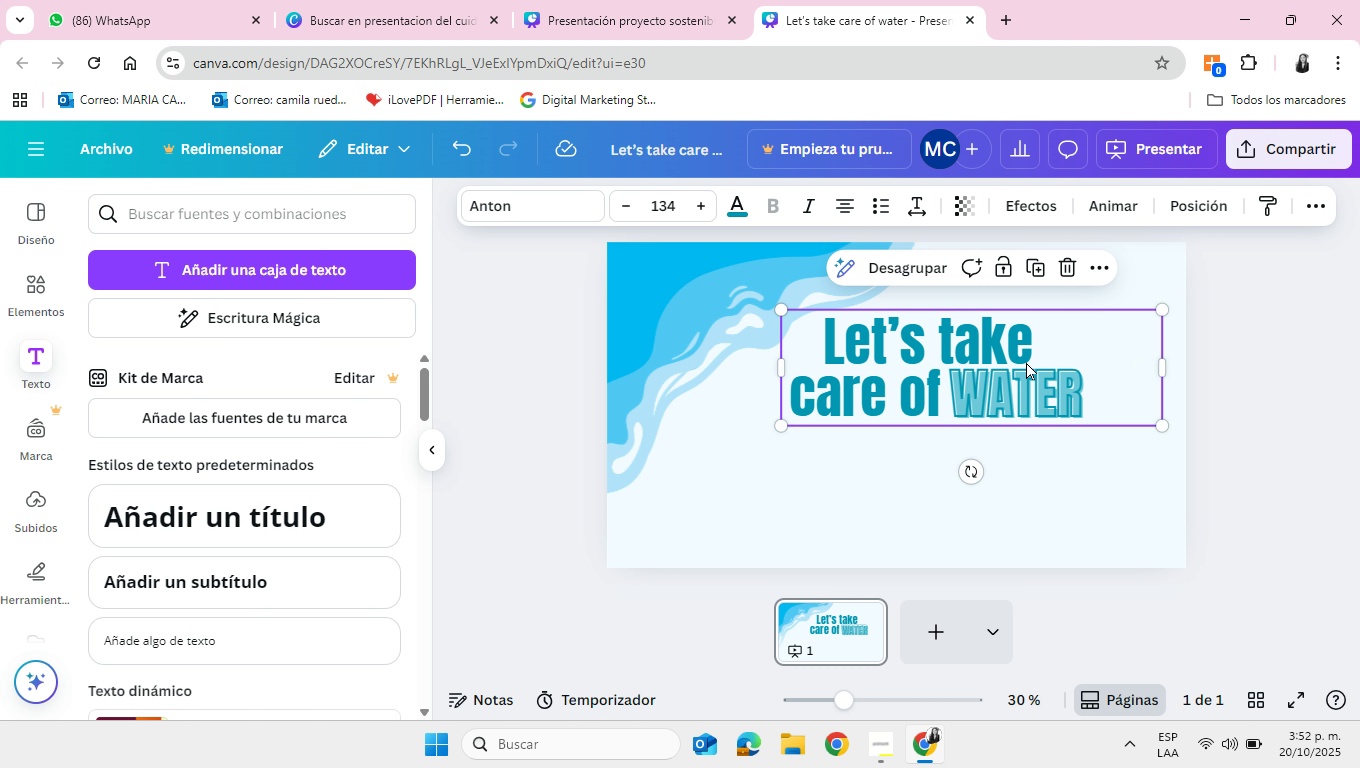 
left_click_drag(start_coordinate=[1012, 368], to_coordinate=[1009, 354])
 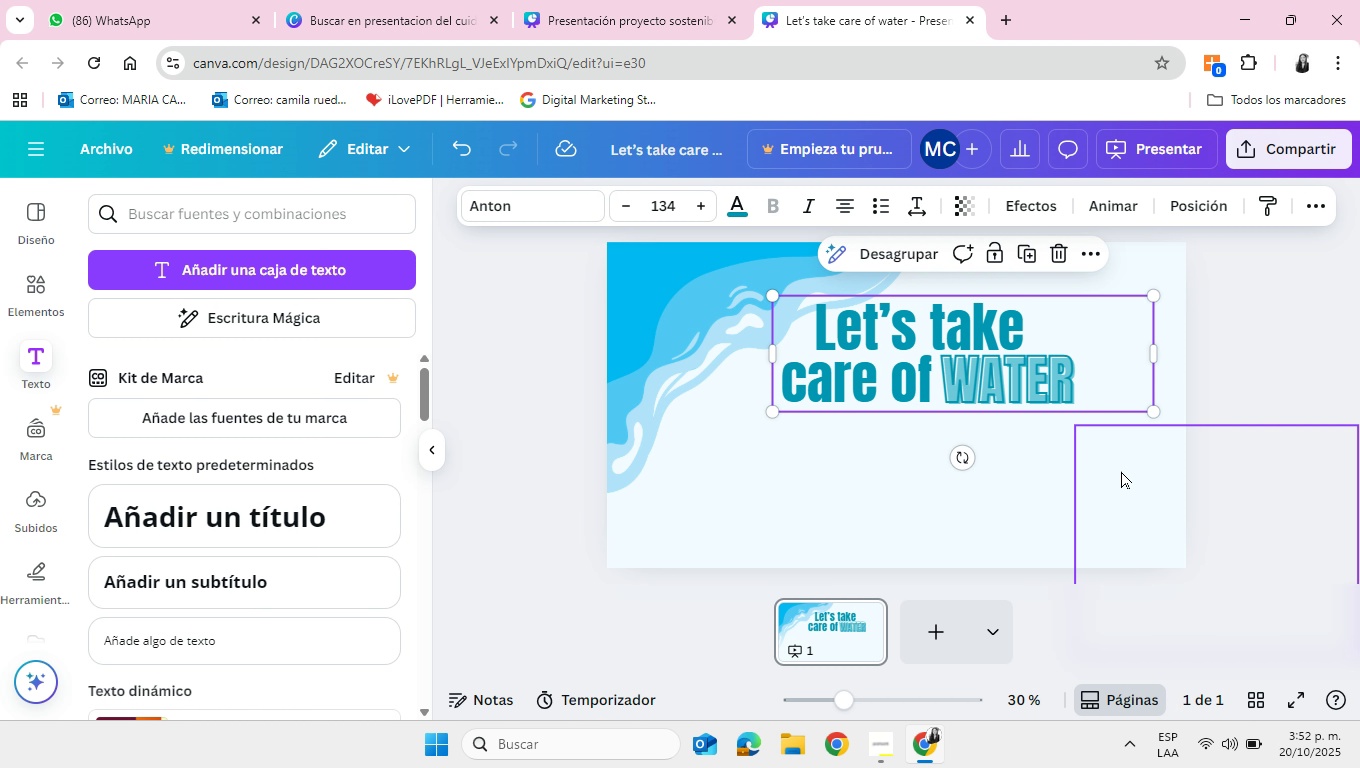 
left_click_drag(start_coordinate=[1127, 471], to_coordinate=[956, 381])
 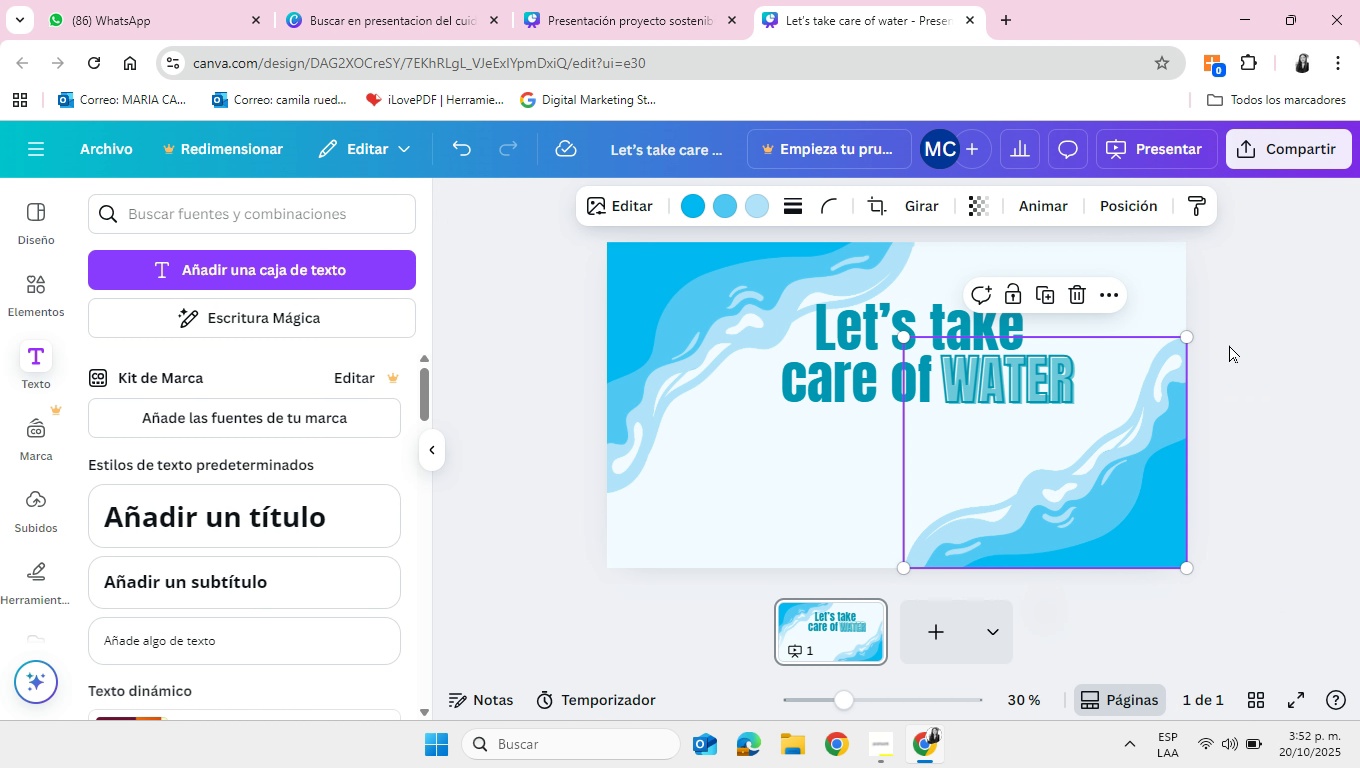 
left_click([1229, 345])
 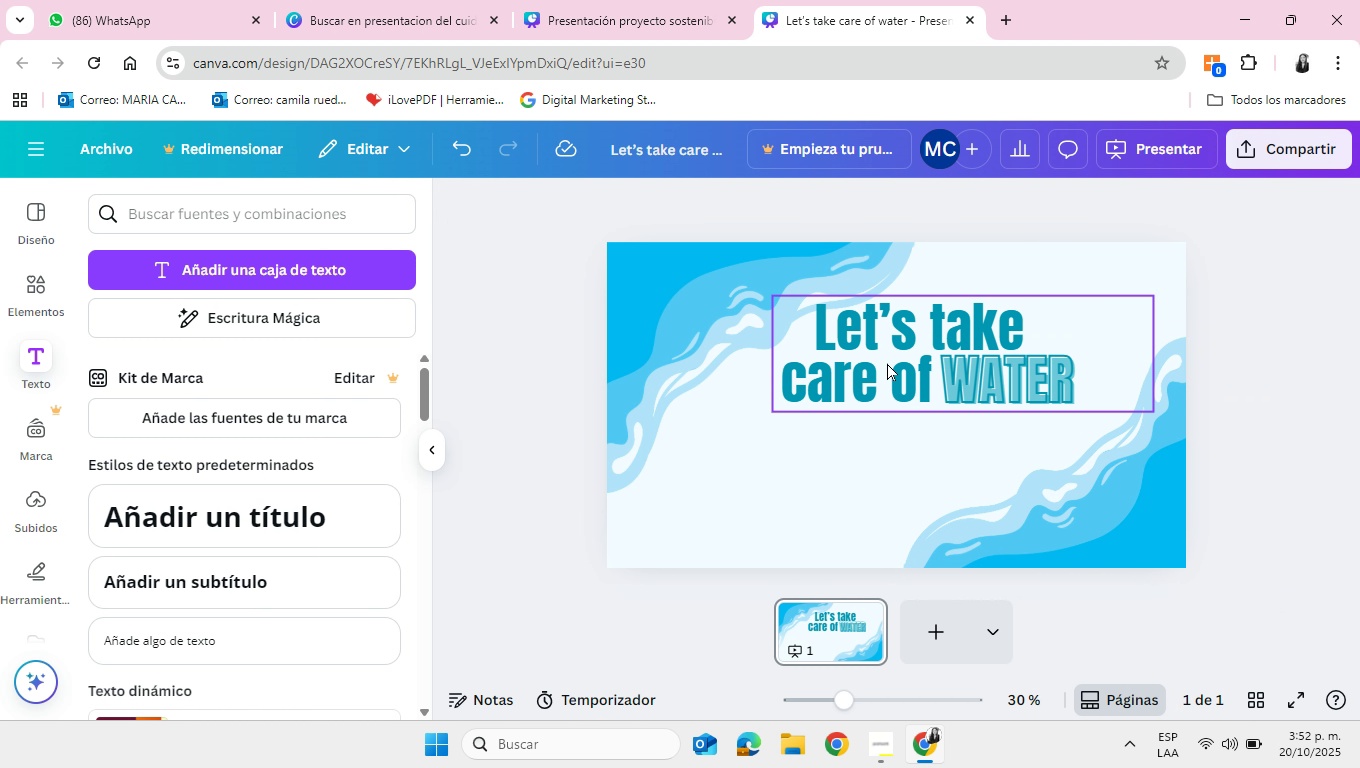 
left_click_drag(start_coordinate=[888, 363], to_coordinate=[906, 375])
 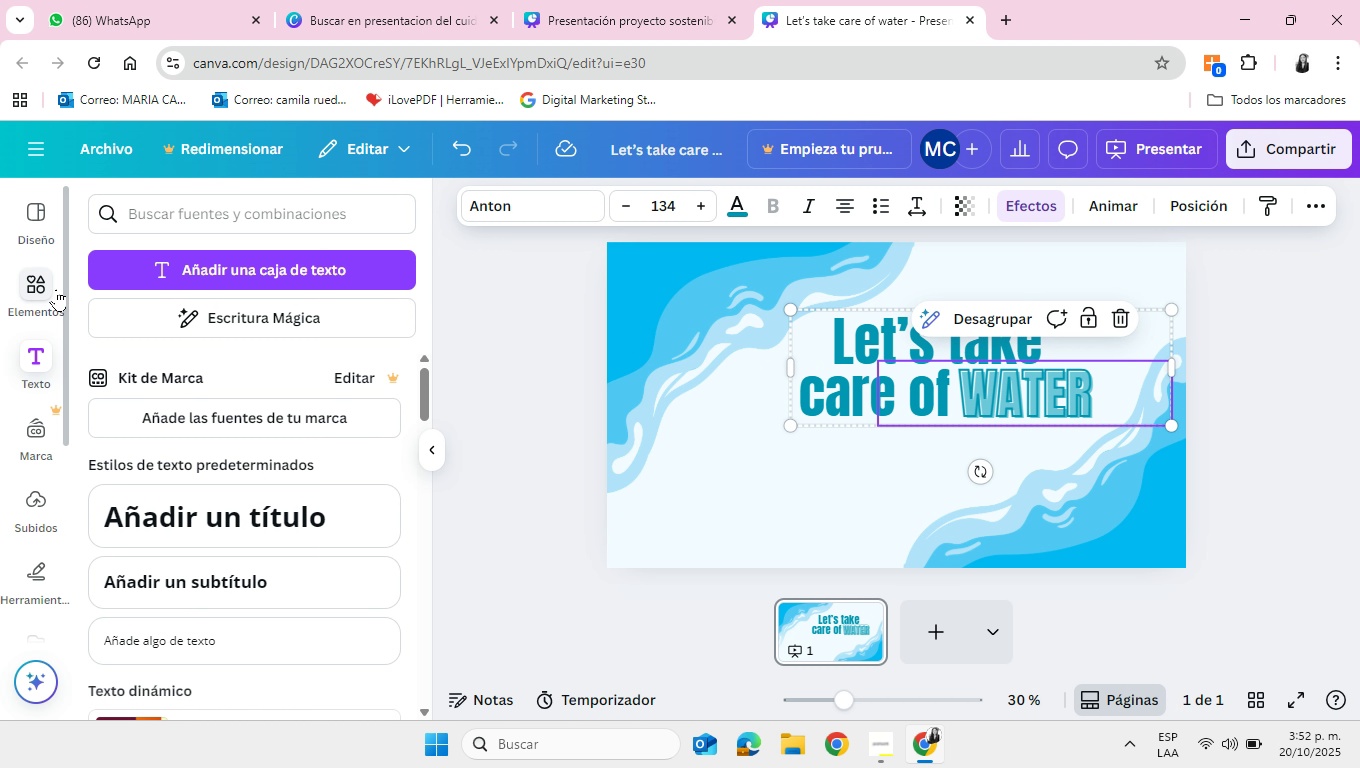 
left_click([44, 289])
 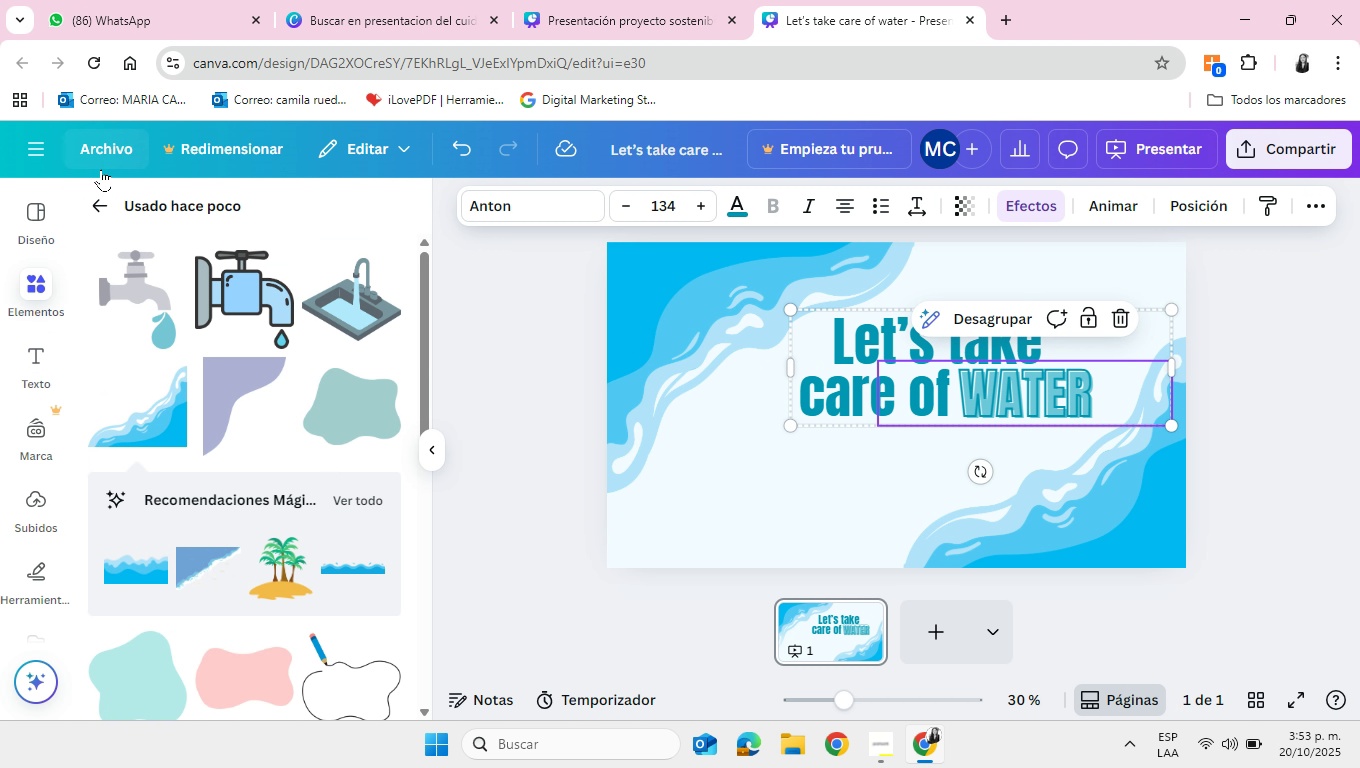 
left_click([103, 205])
 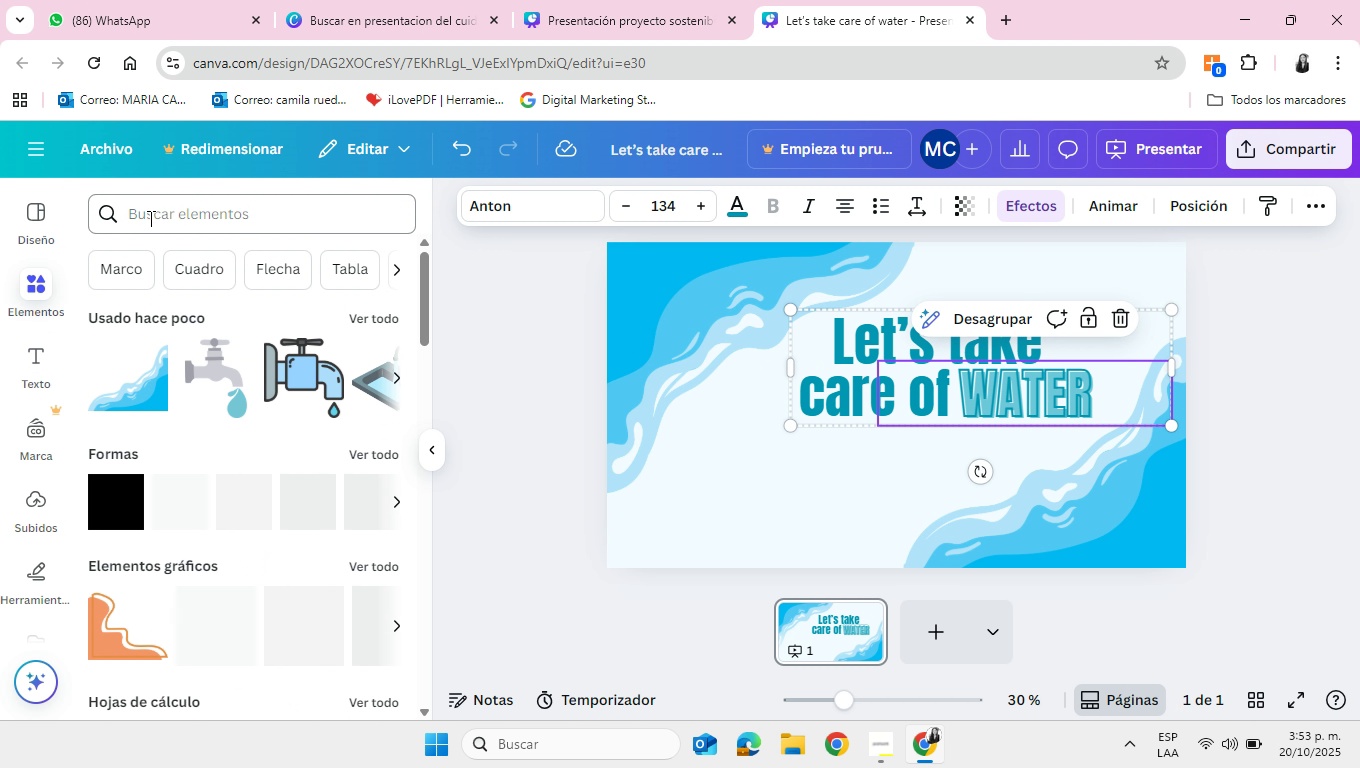 
left_click([149, 218])
 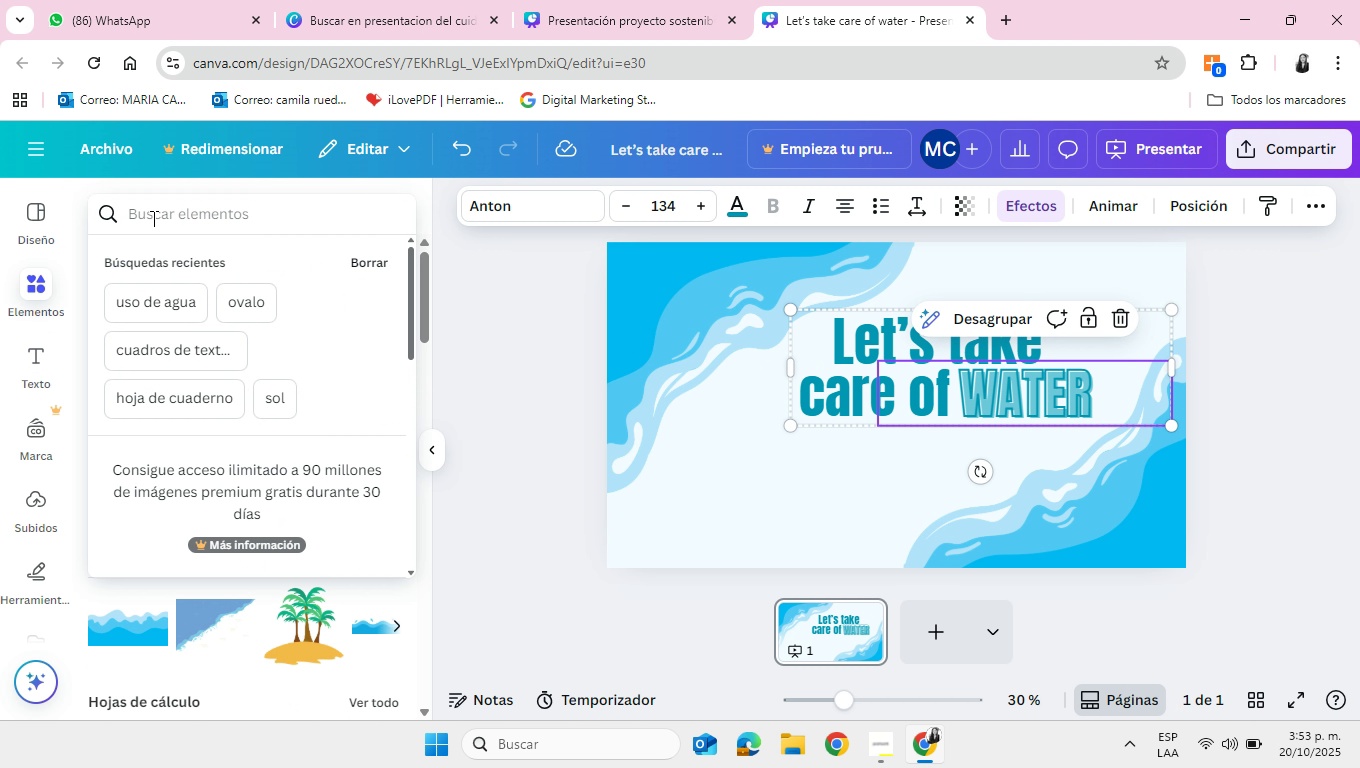 
type(gota )
 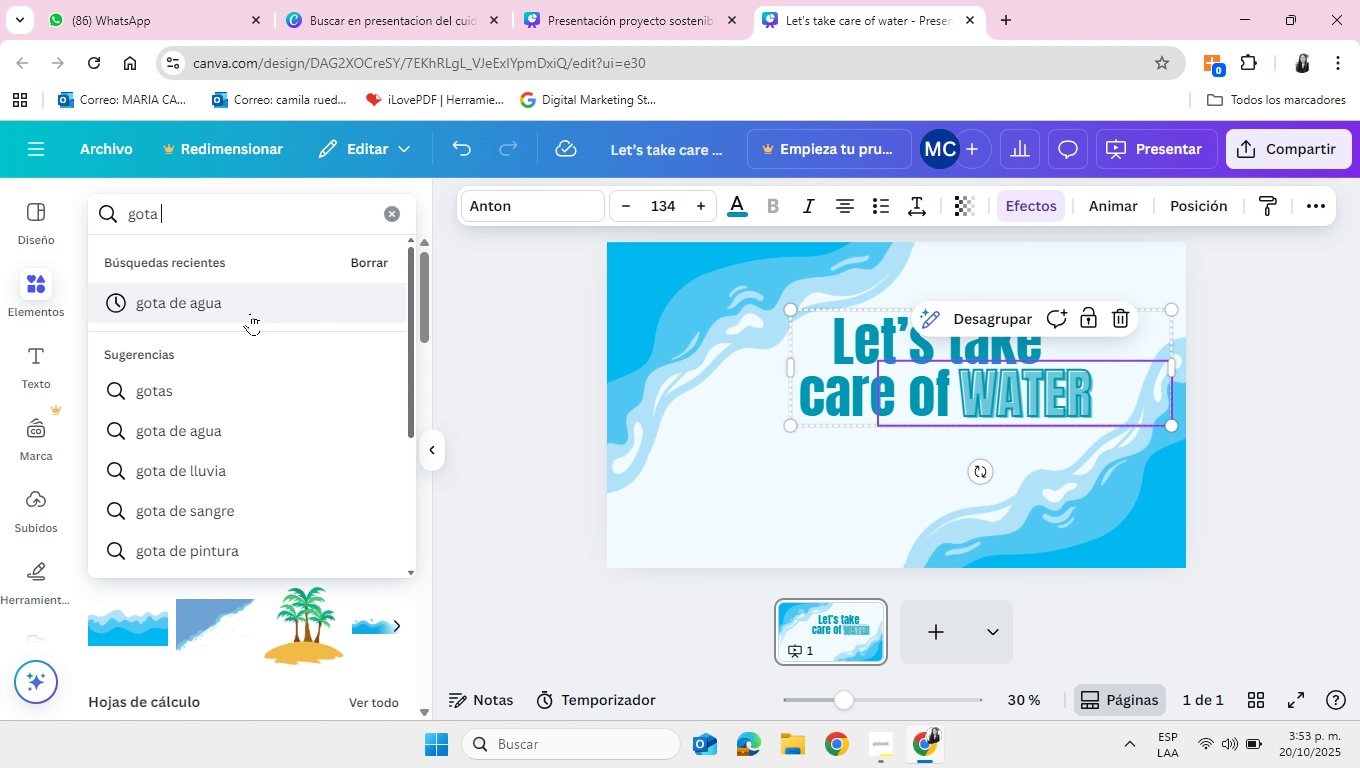 
left_click([247, 308])
 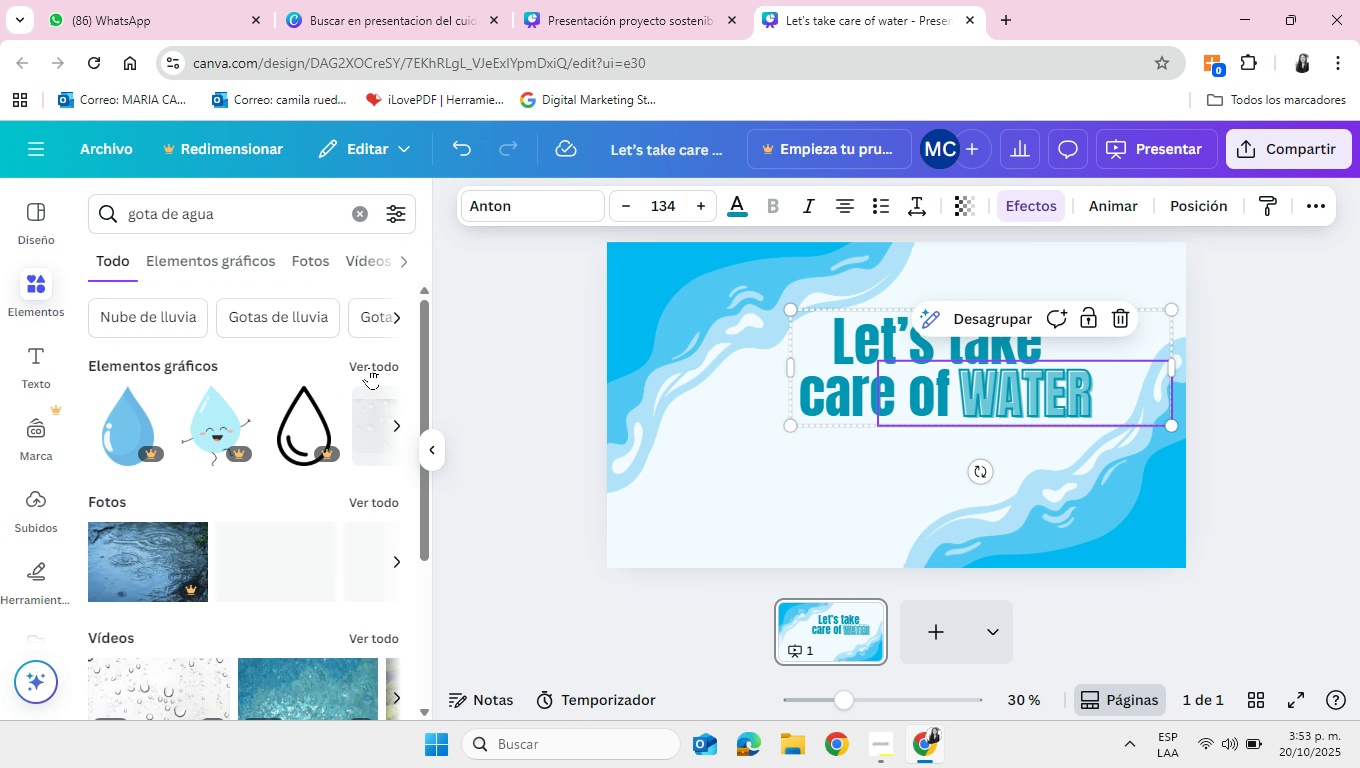 
left_click([369, 363])
 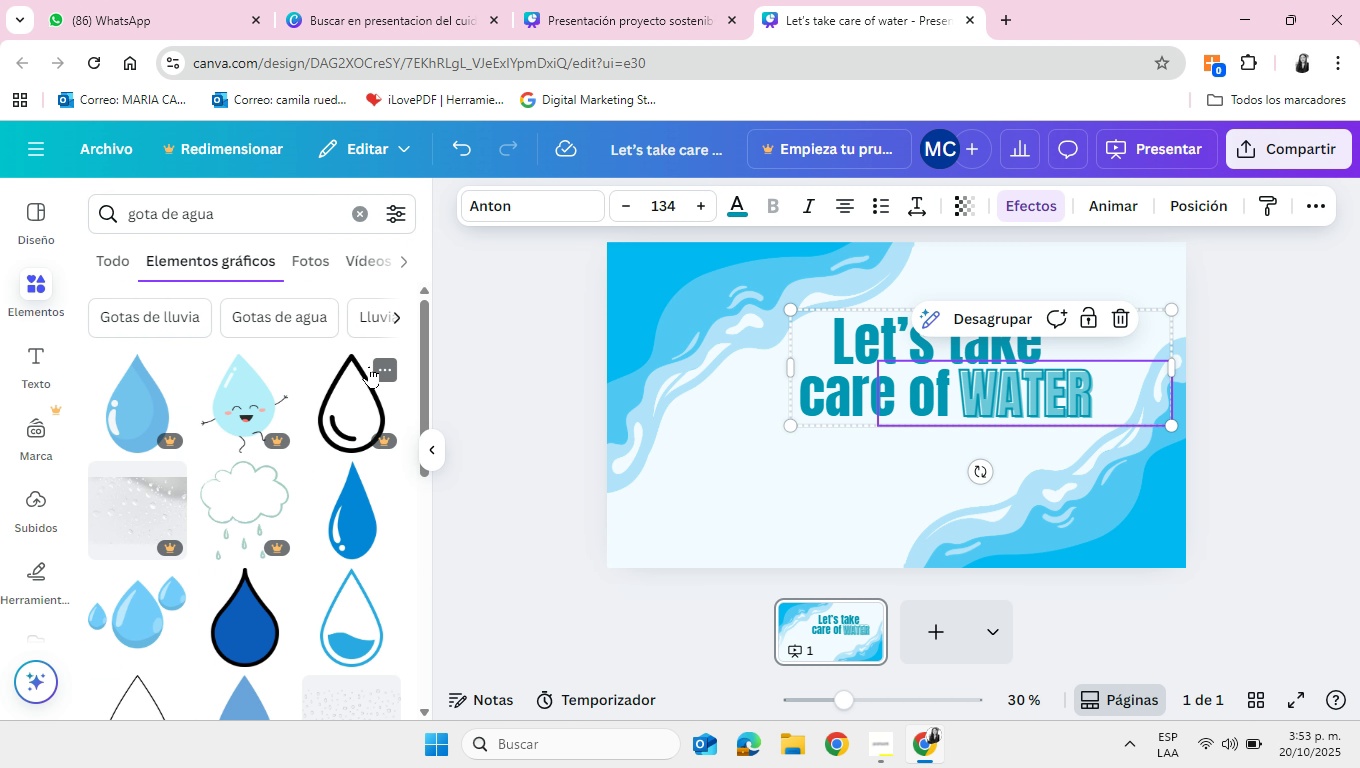 
scroll: coordinate [370, 588], scroll_direction: down, amount: 8.0
 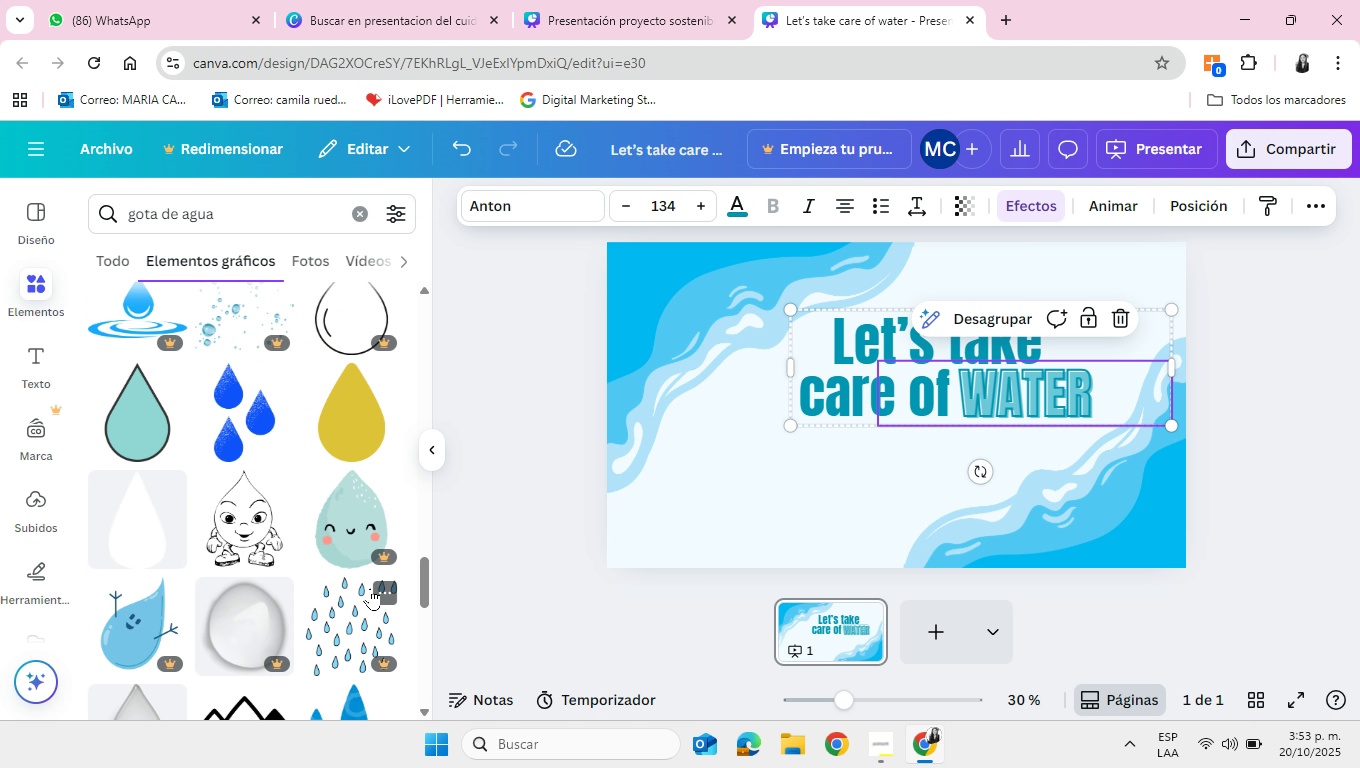 
scroll: coordinate [368, 588], scroll_direction: up, amount: 20.0
 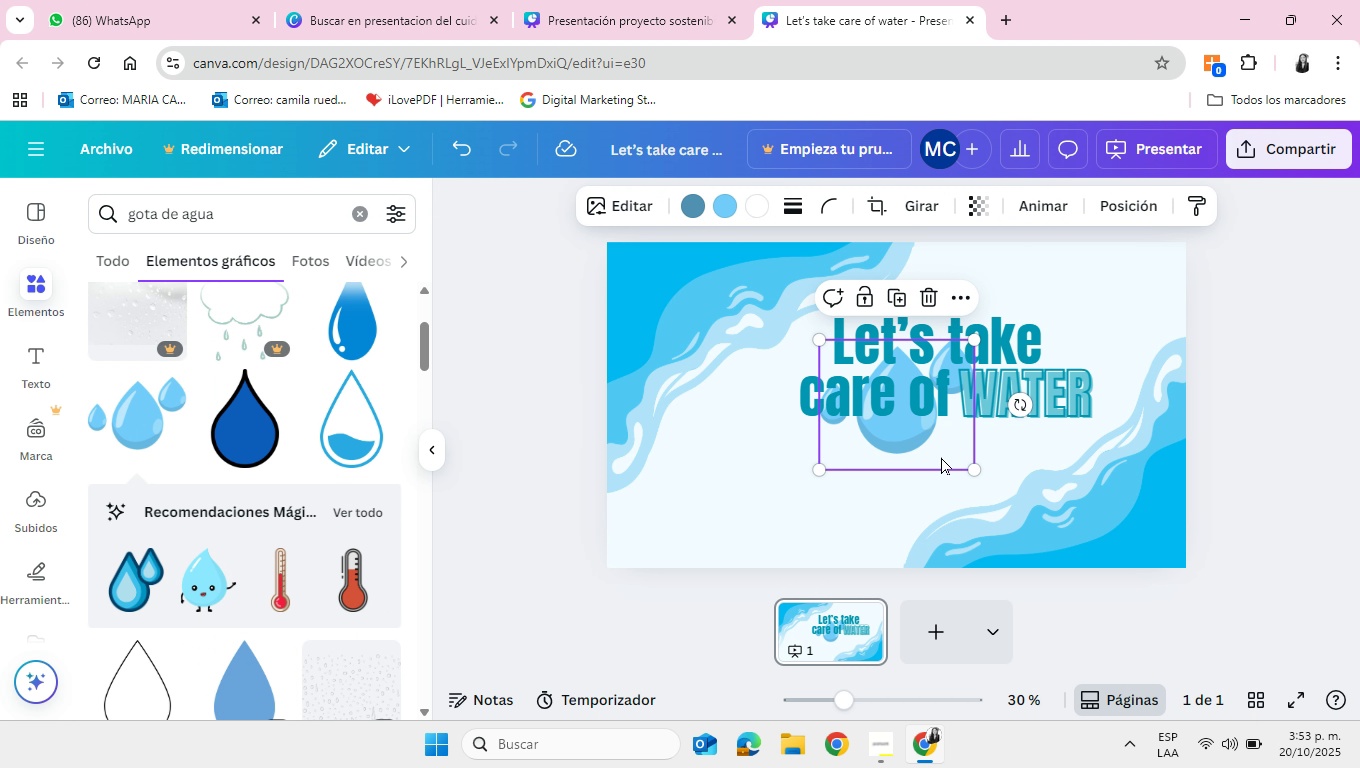 
left_click_drag(start_coordinate=[935, 440], to_coordinate=[753, 537])
 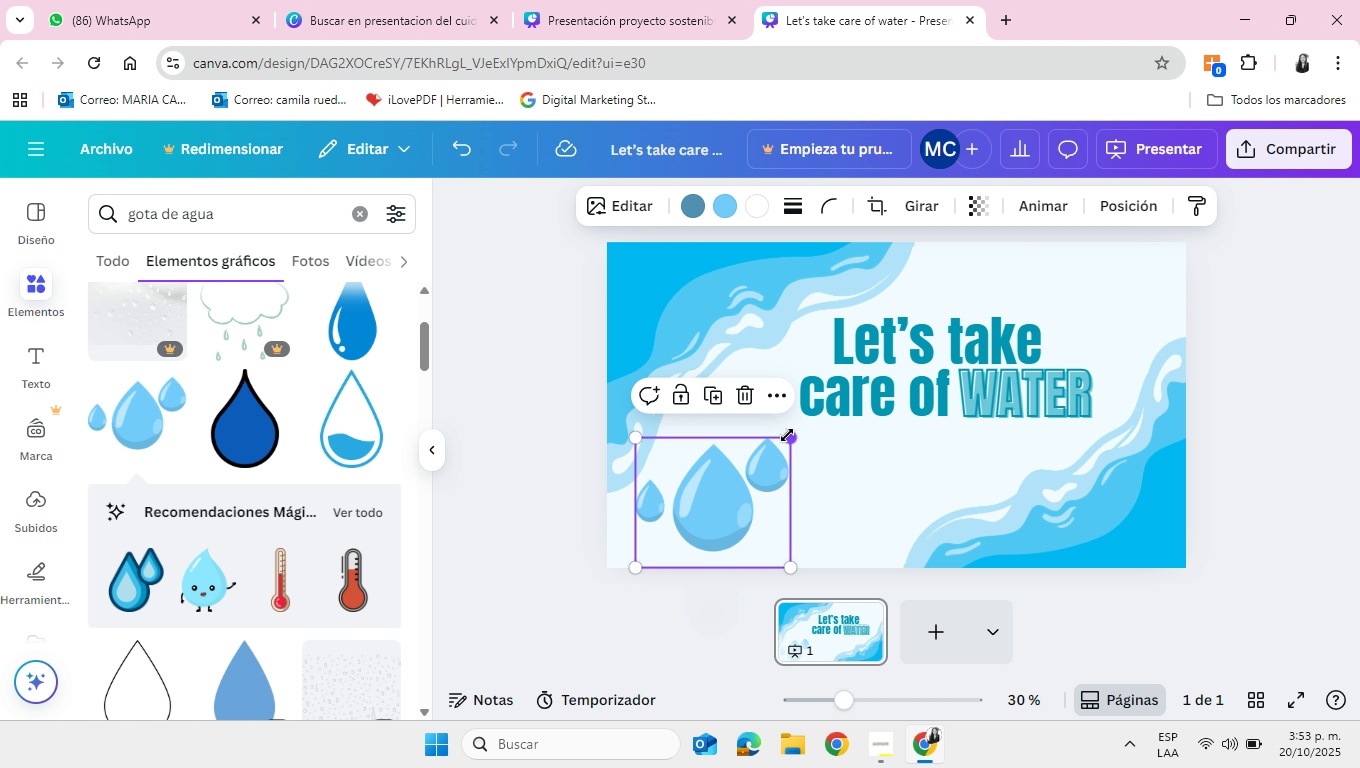 
left_click_drag(start_coordinate=[787, 435], to_coordinate=[824, 348])
 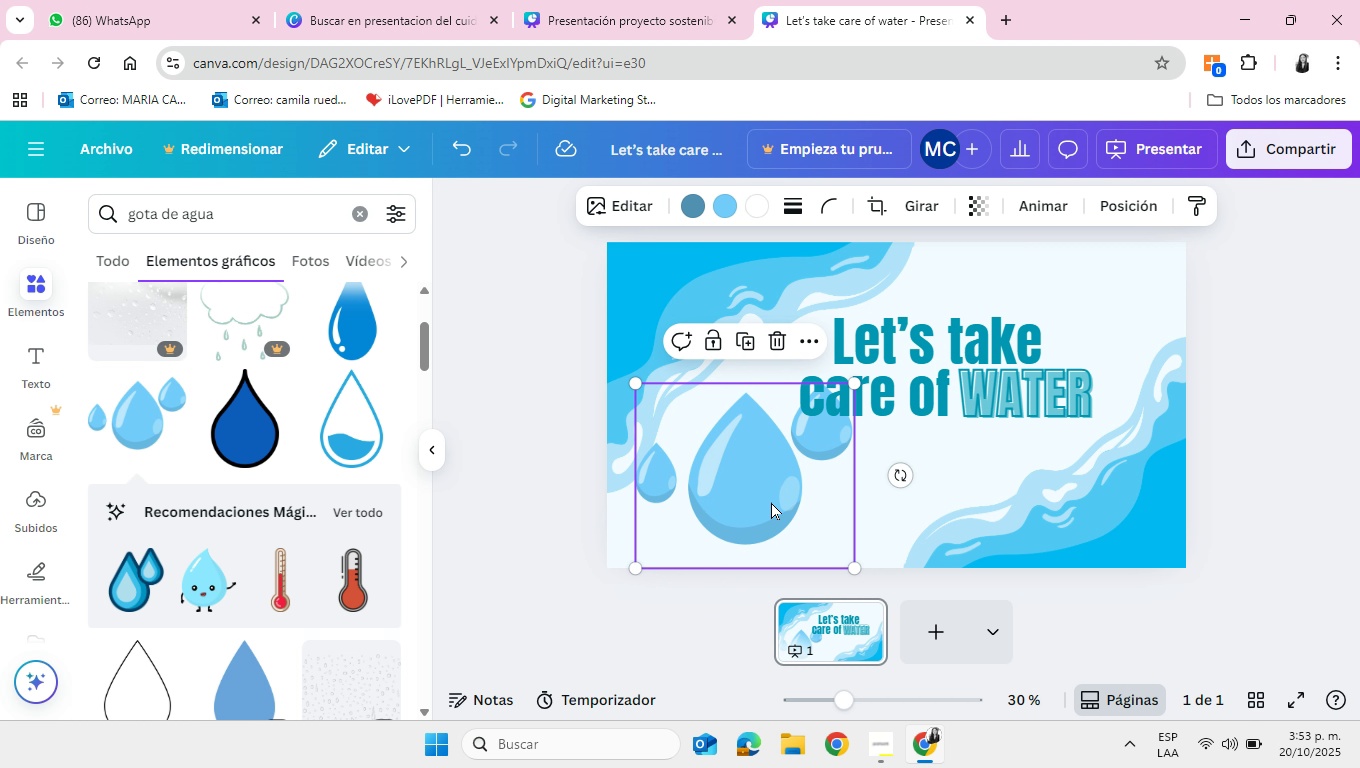 
left_click_drag(start_coordinate=[772, 502], to_coordinate=[754, 511])
 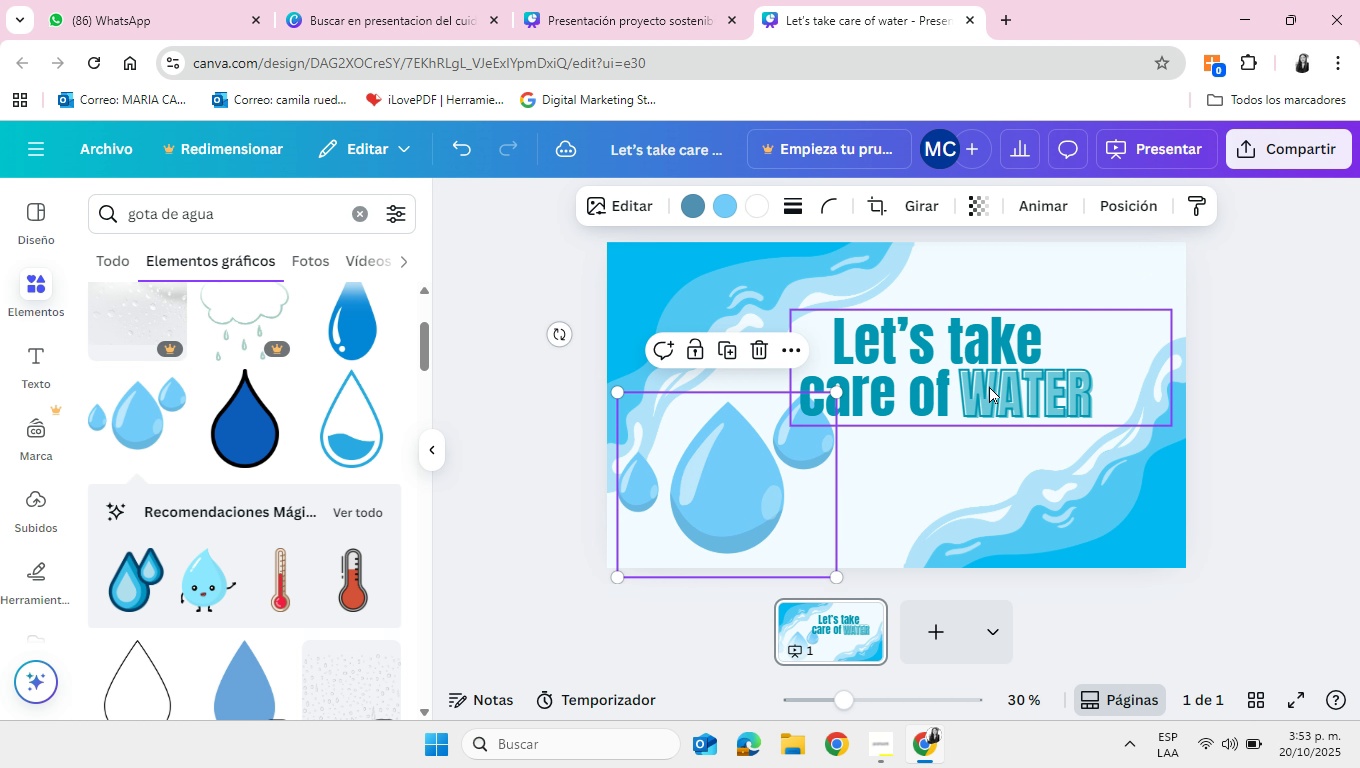 
left_click_drag(start_coordinate=[987, 396], to_coordinate=[985, 368])
 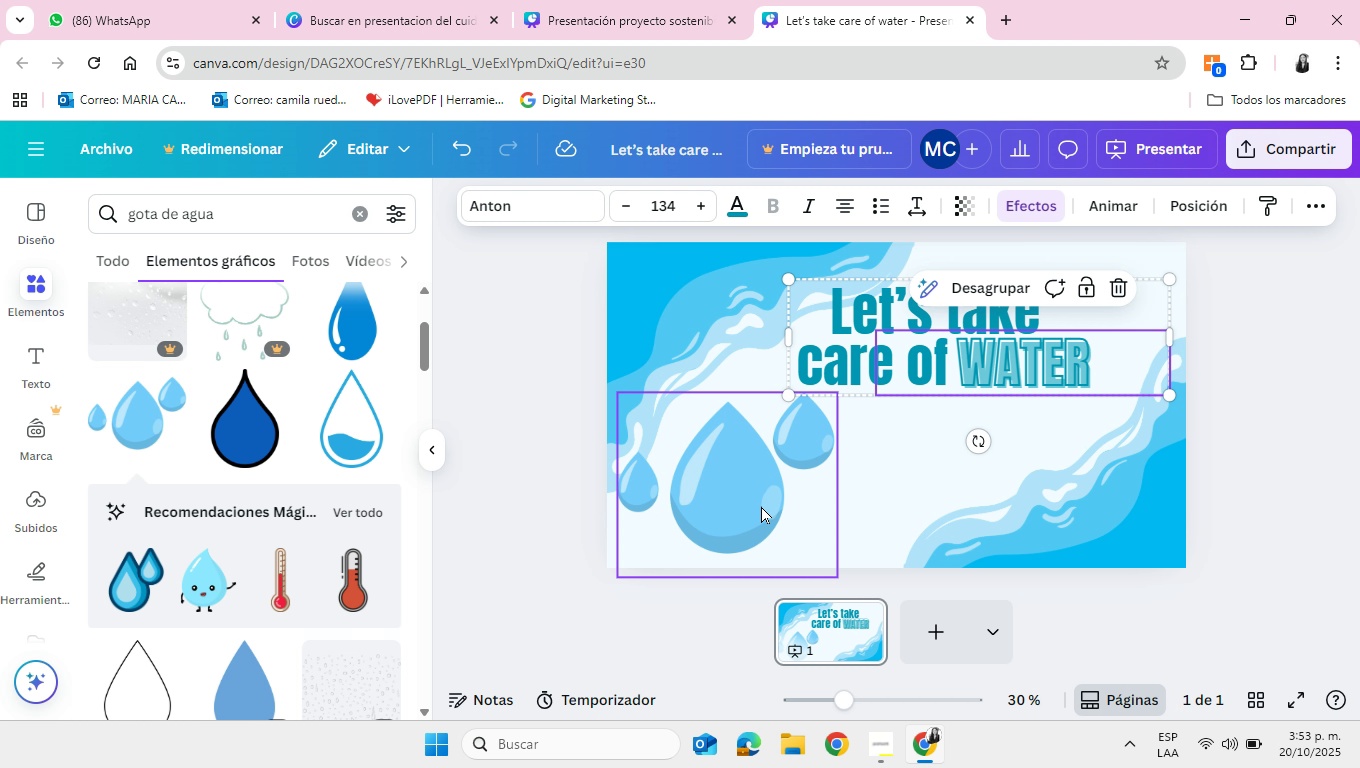 
left_click_drag(start_coordinate=[761, 505], to_coordinate=[779, 510])
 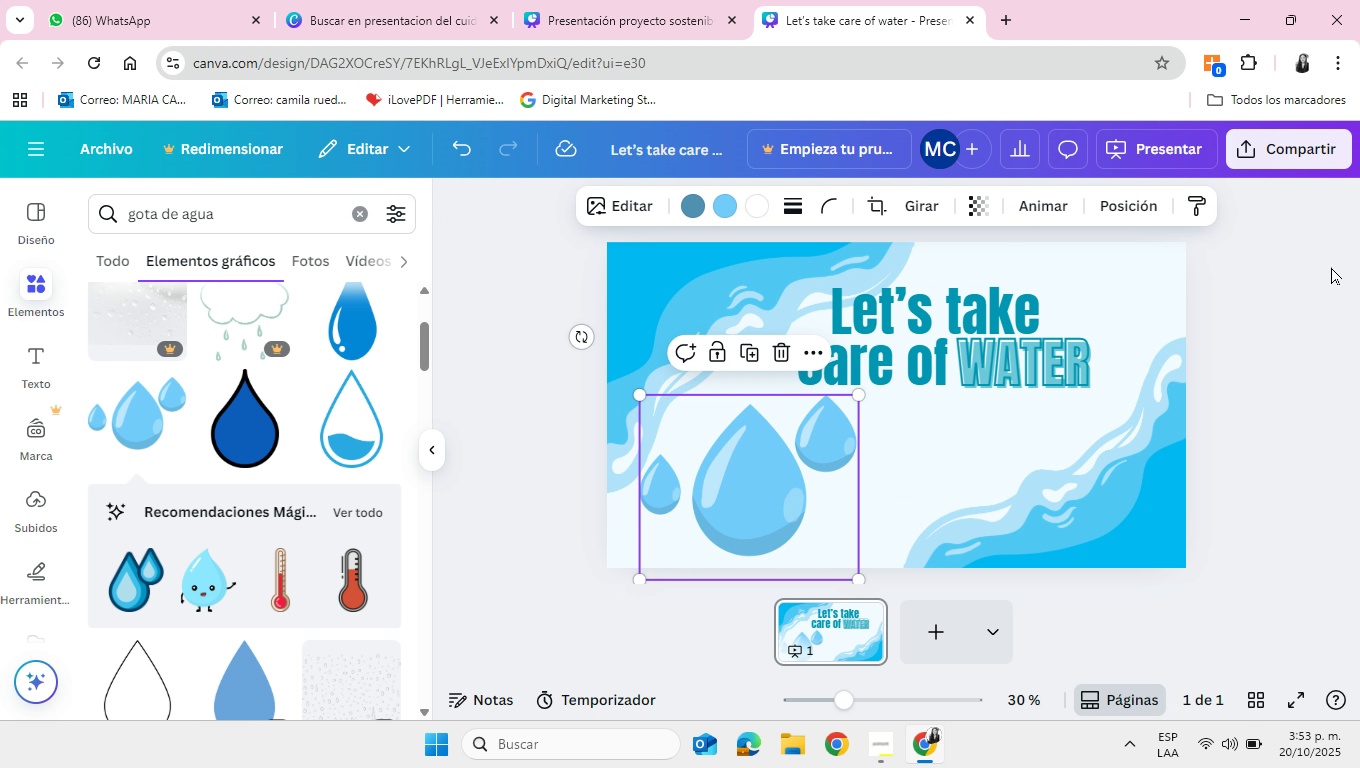 
left_click([1287, 288])
 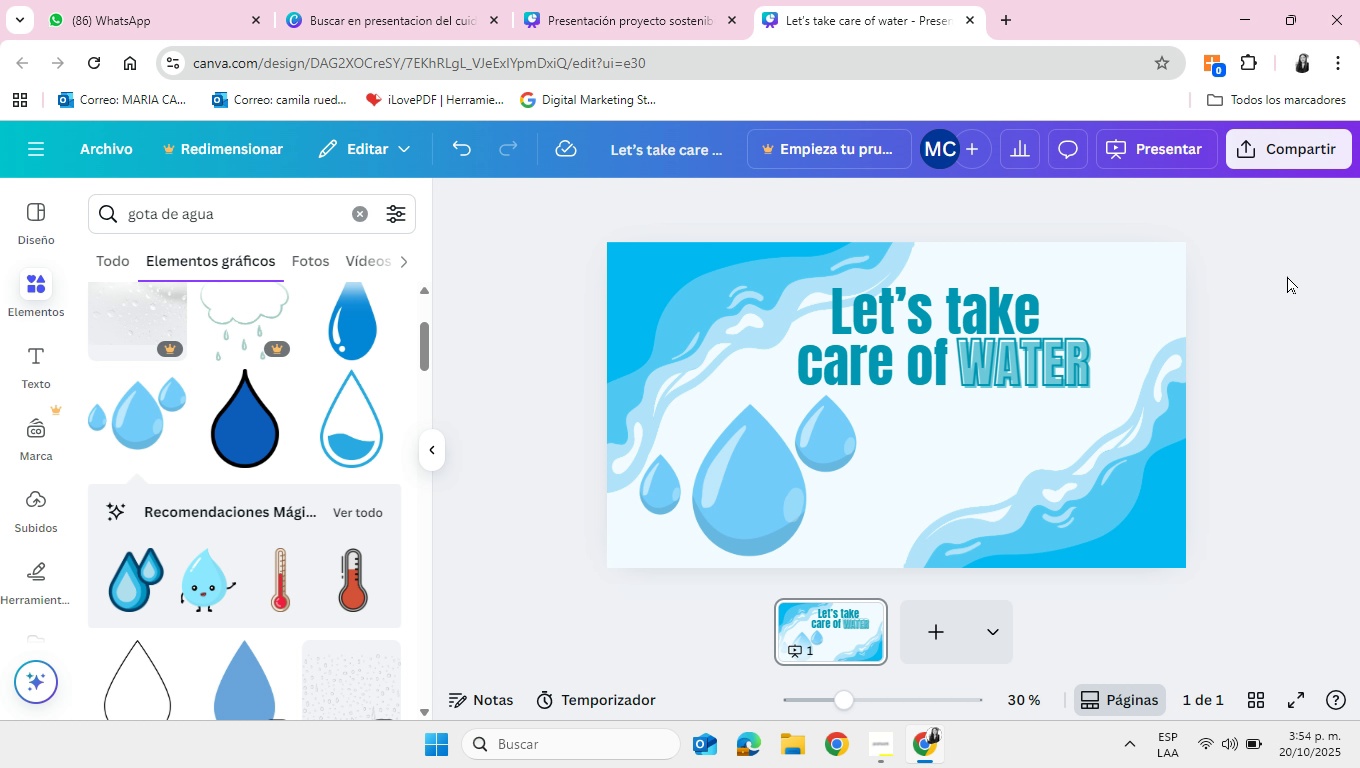 
wait(15.62)
 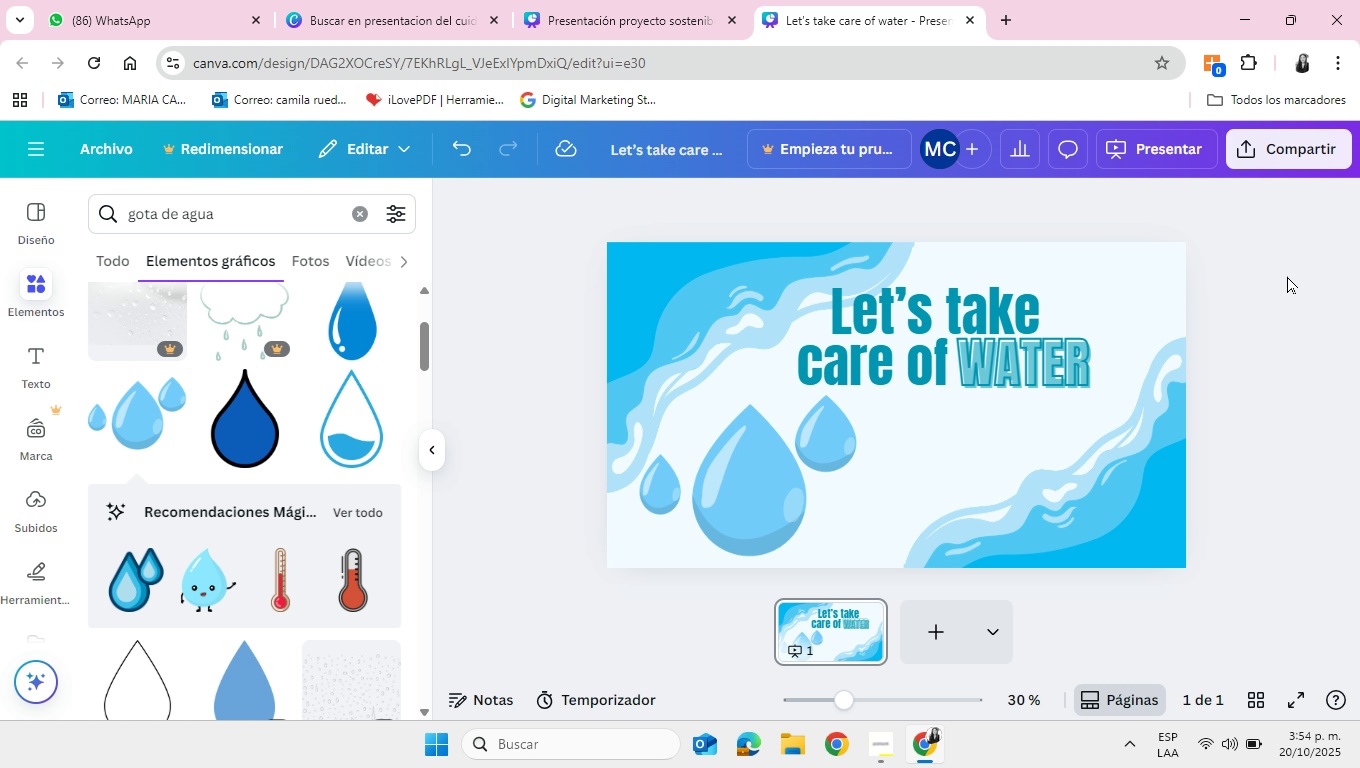 
left_click([25, 353])
 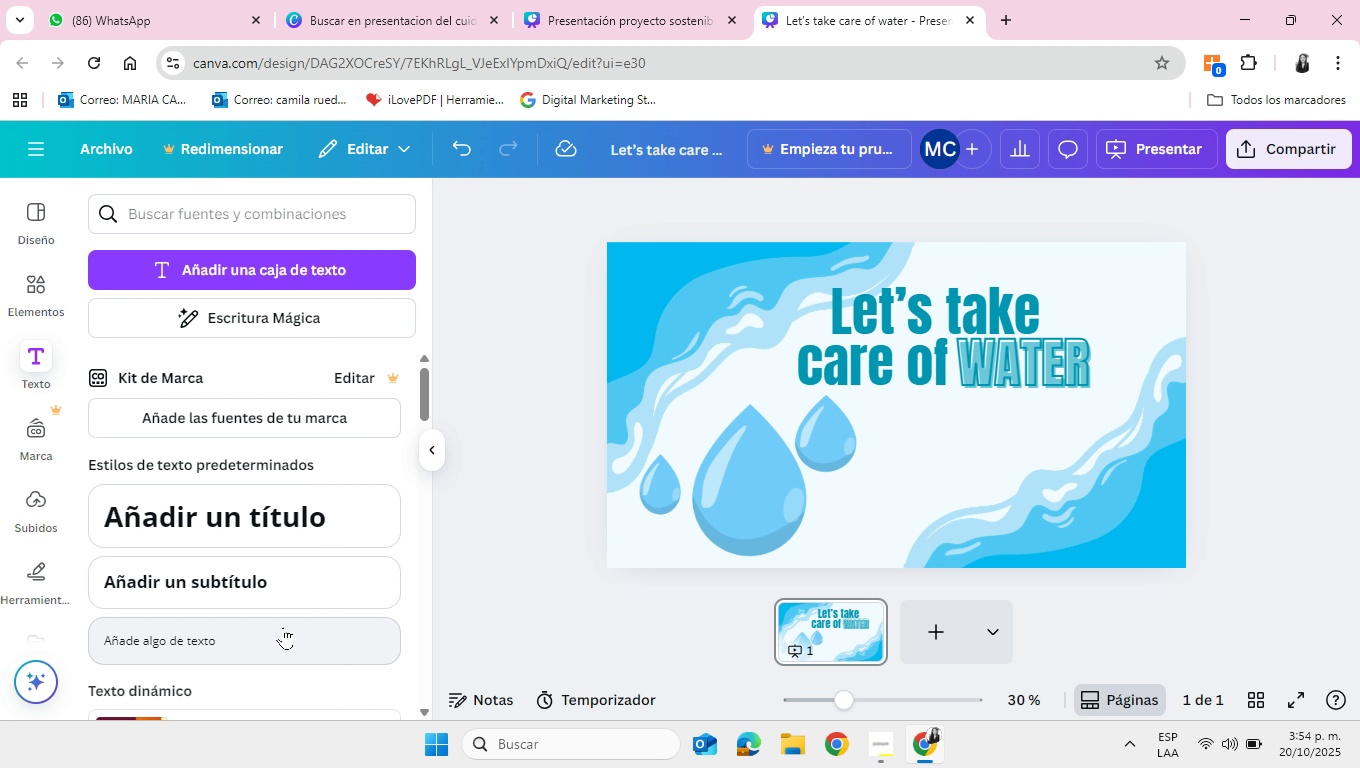 
left_click([287, 628])
 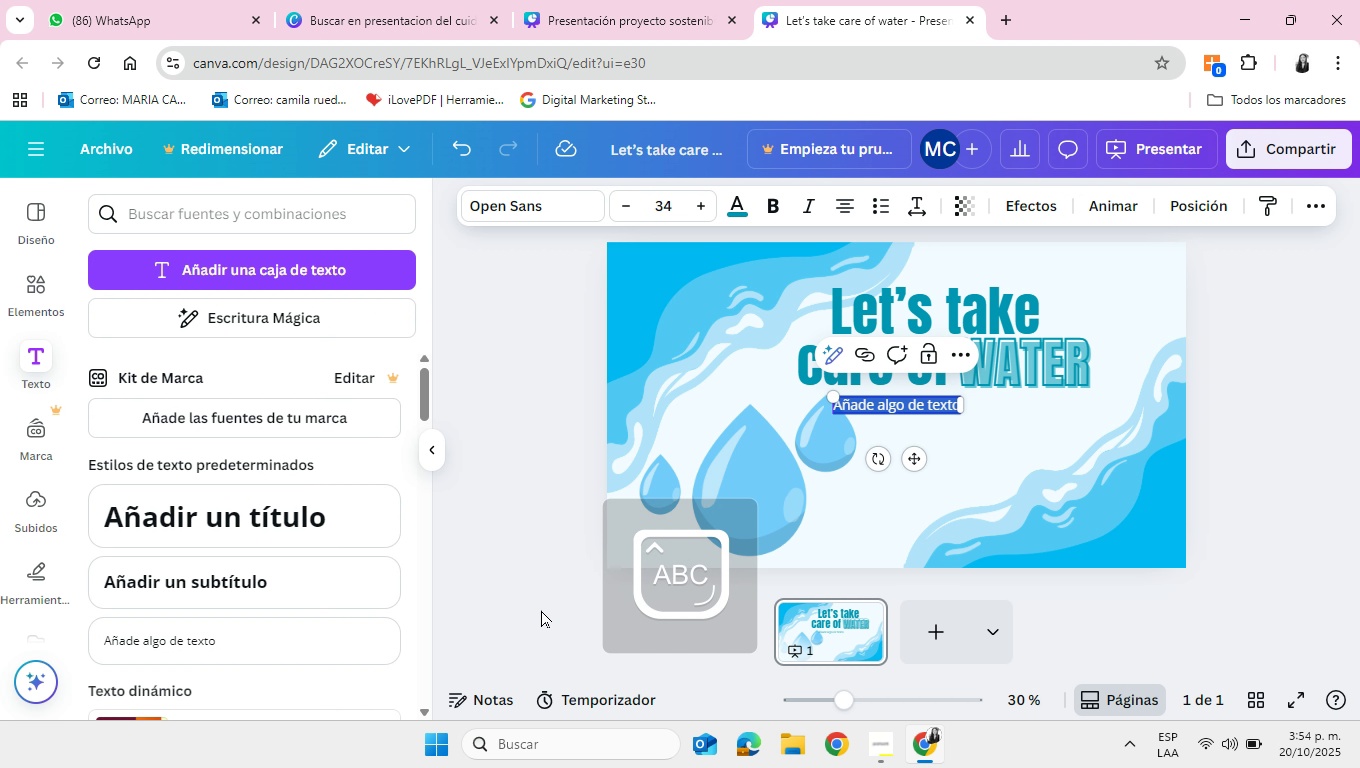 
type(Water is life, ande)
key(Backspace)
type( it is our responsability to take care of it)
 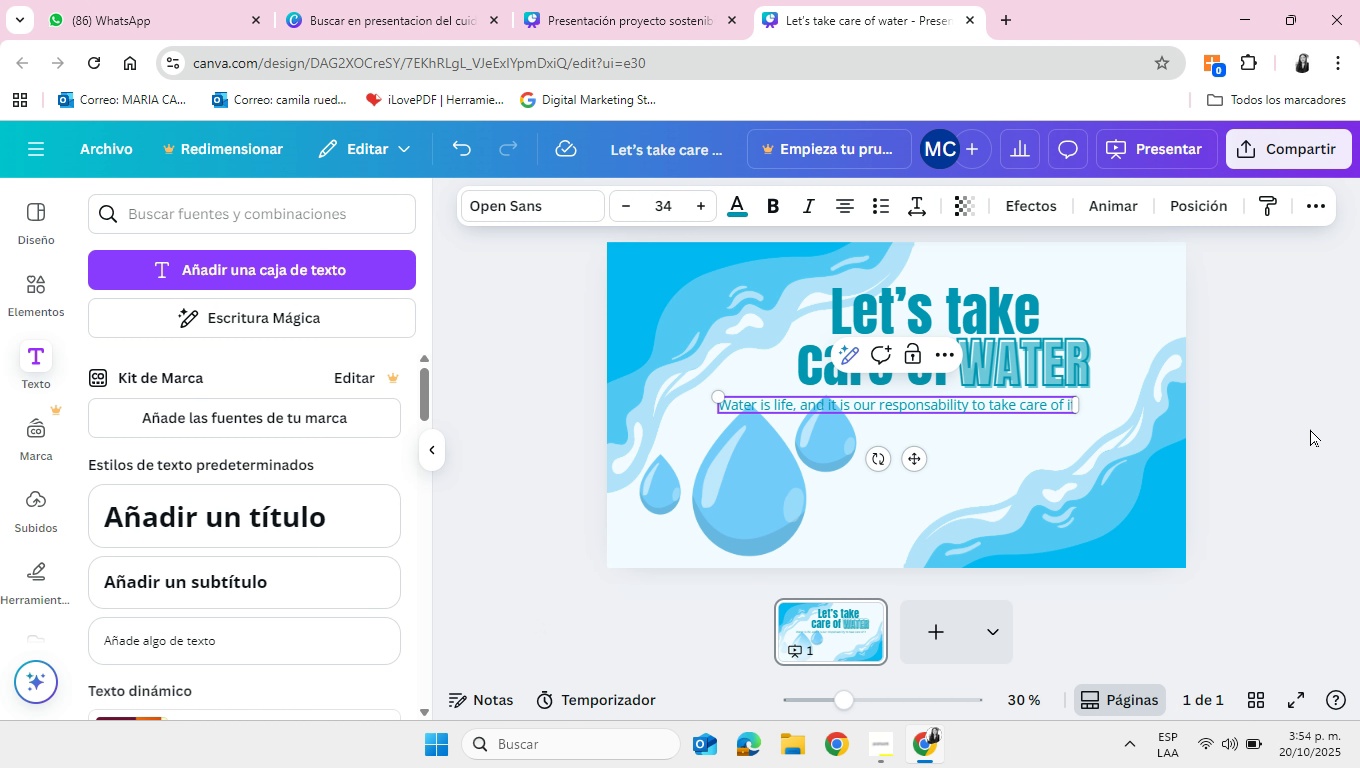 
left_click([1322, 426])
 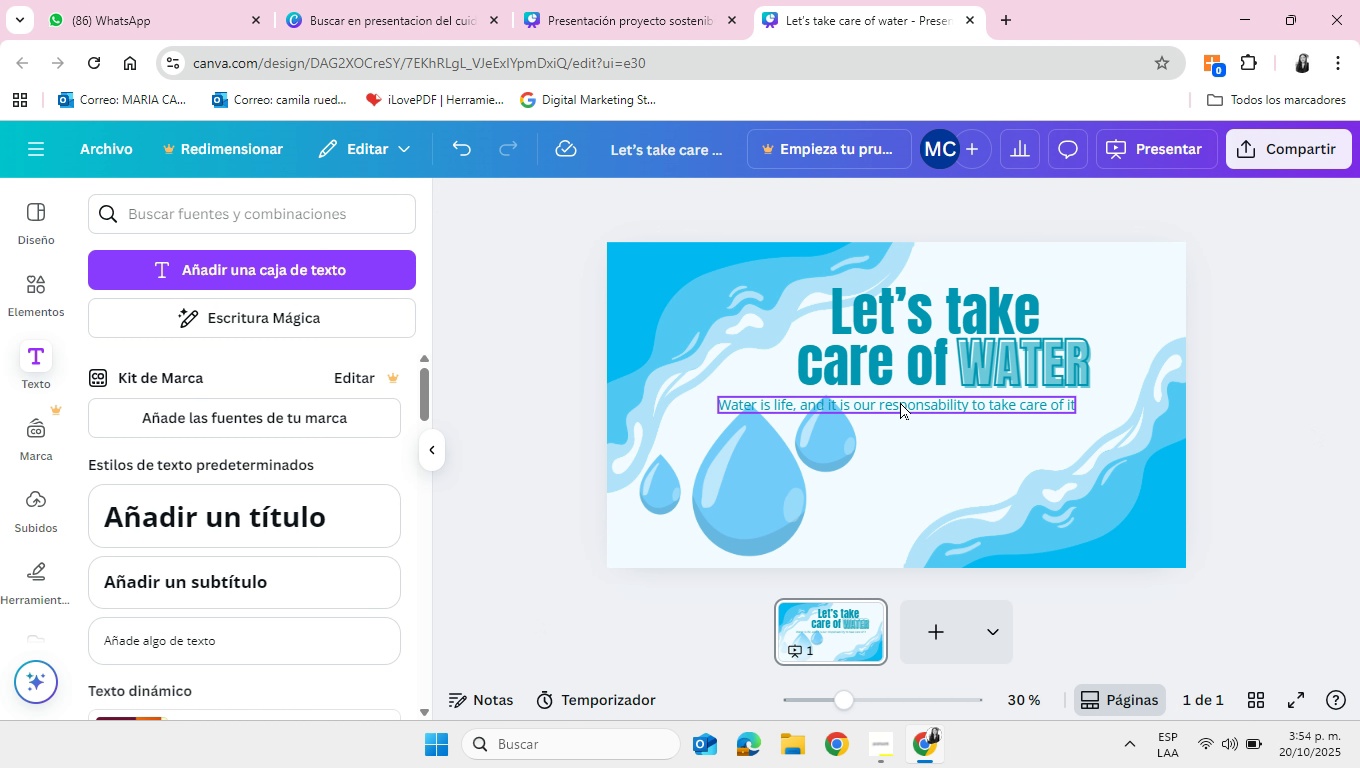 
left_click([900, 403])
 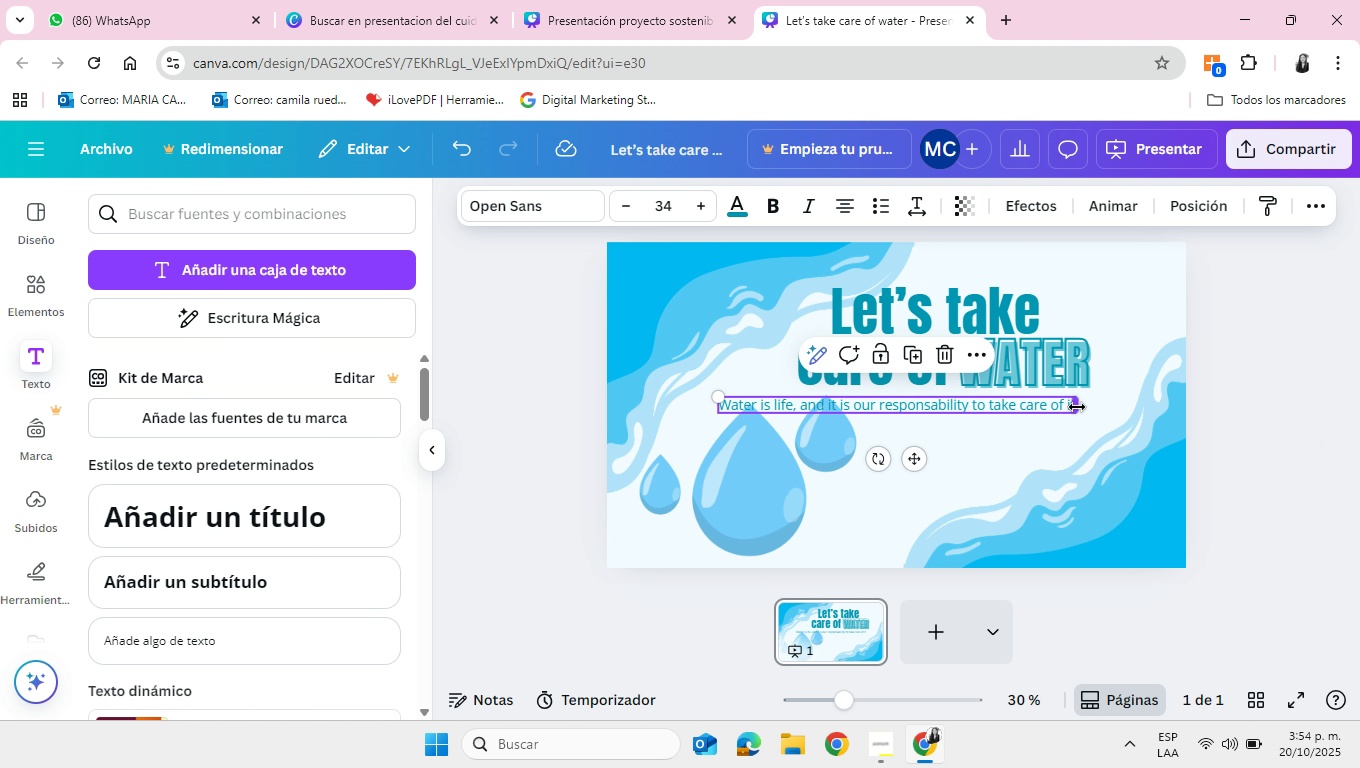 
left_click_drag(start_coordinate=[1077, 407], to_coordinate=[965, 429])
 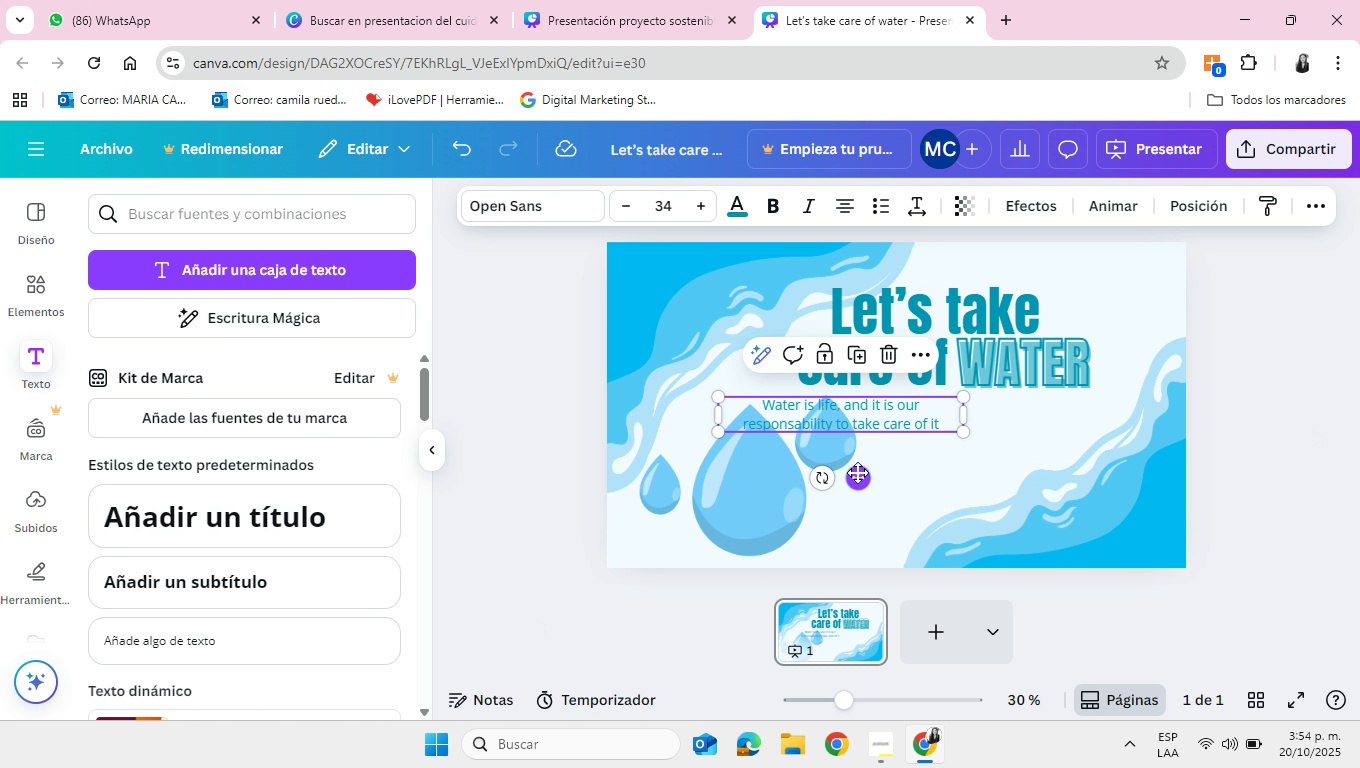 
left_click_drag(start_coordinate=[857, 472], to_coordinate=[987, 471])
 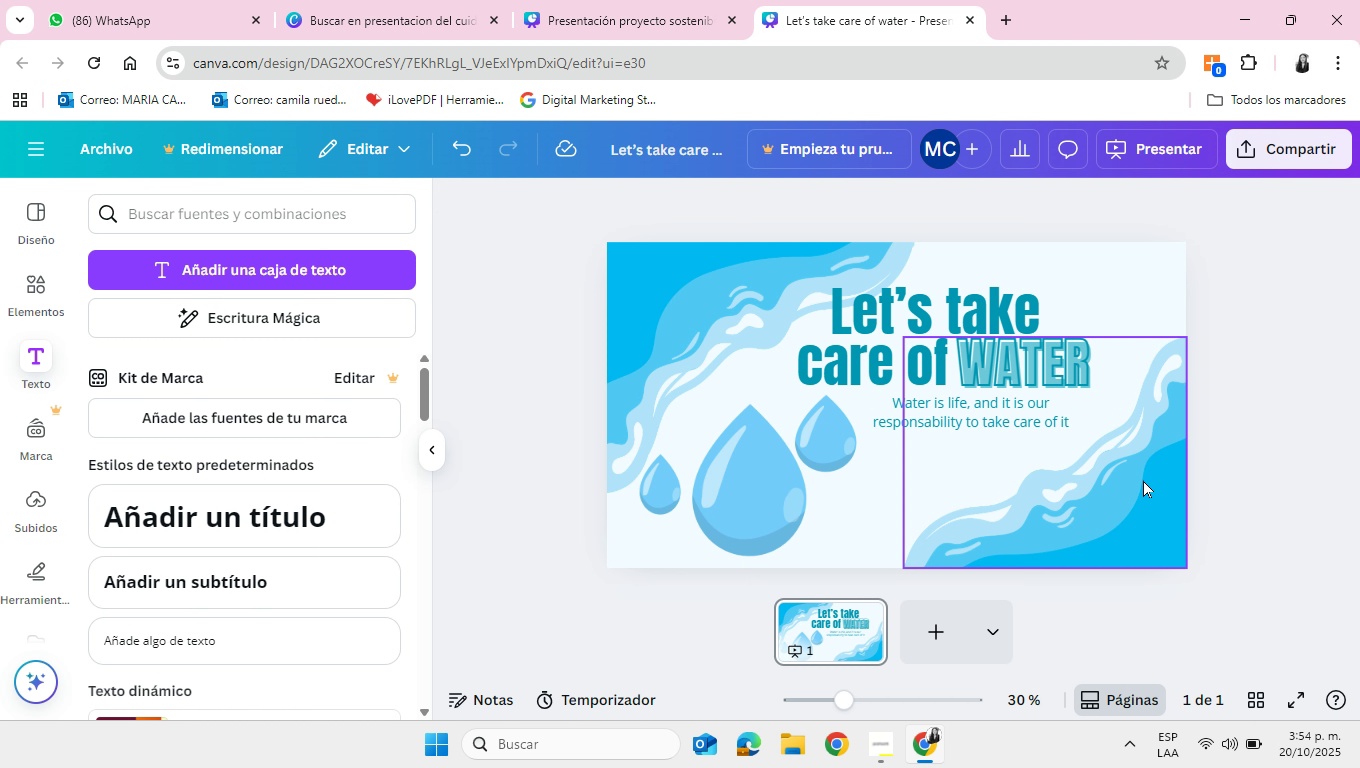 
left_click_drag(start_coordinate=[980, 409], to_coordinate=[986, 419])
 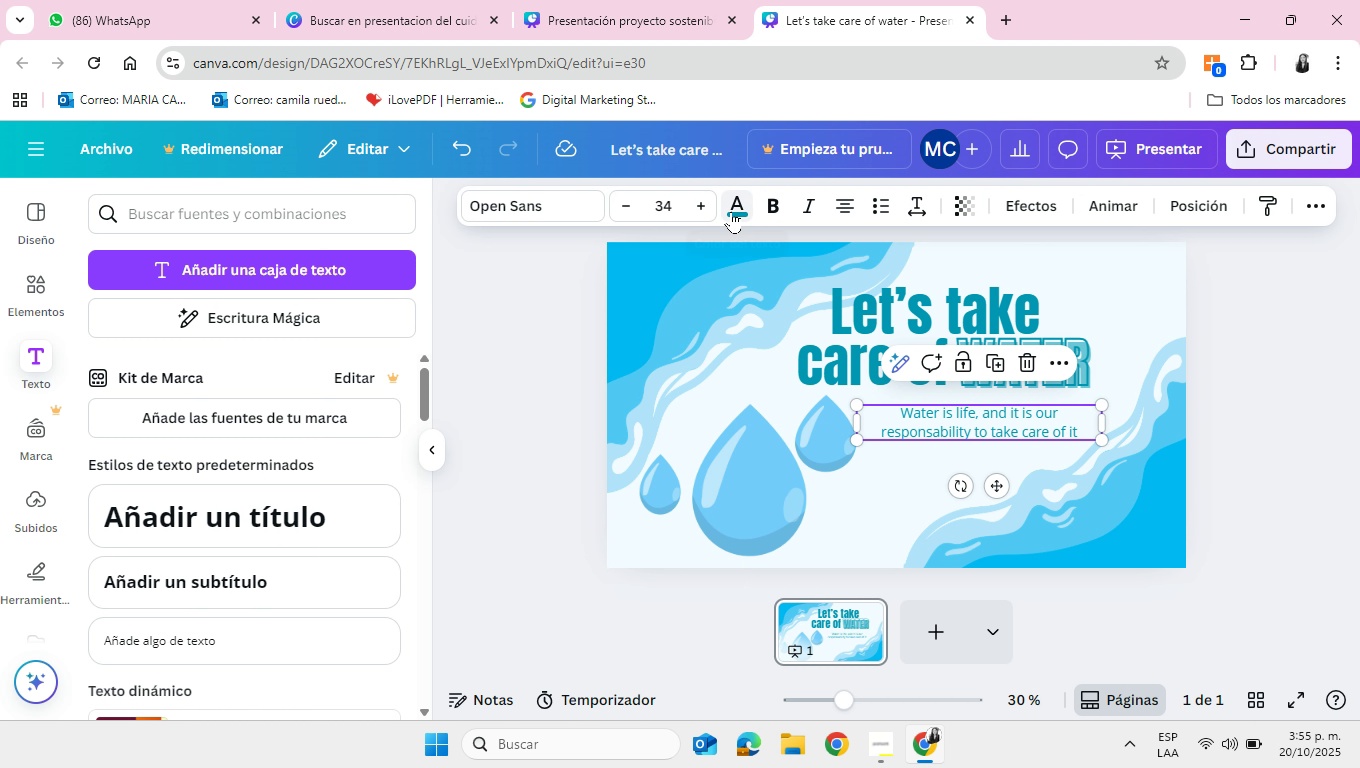 
left_click([731, 211])
 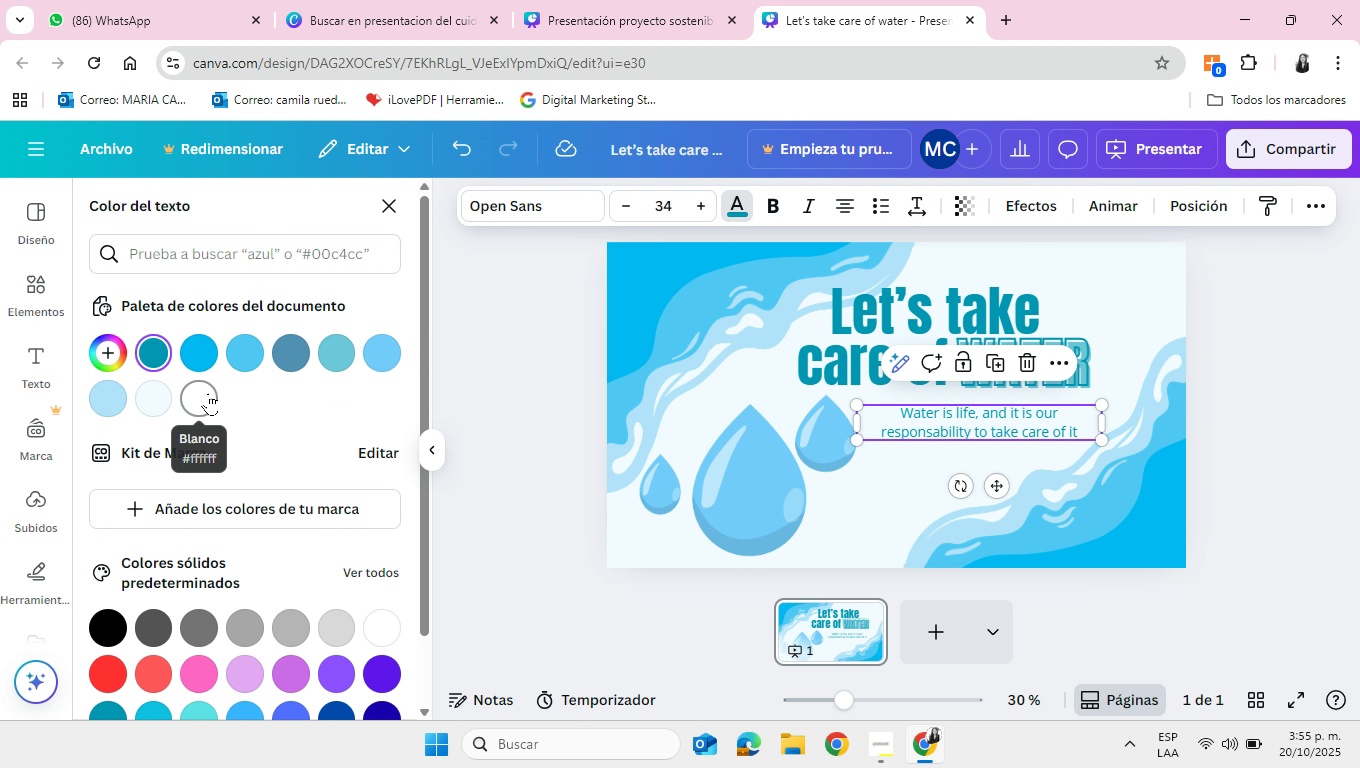 
left_click([208, 393])
 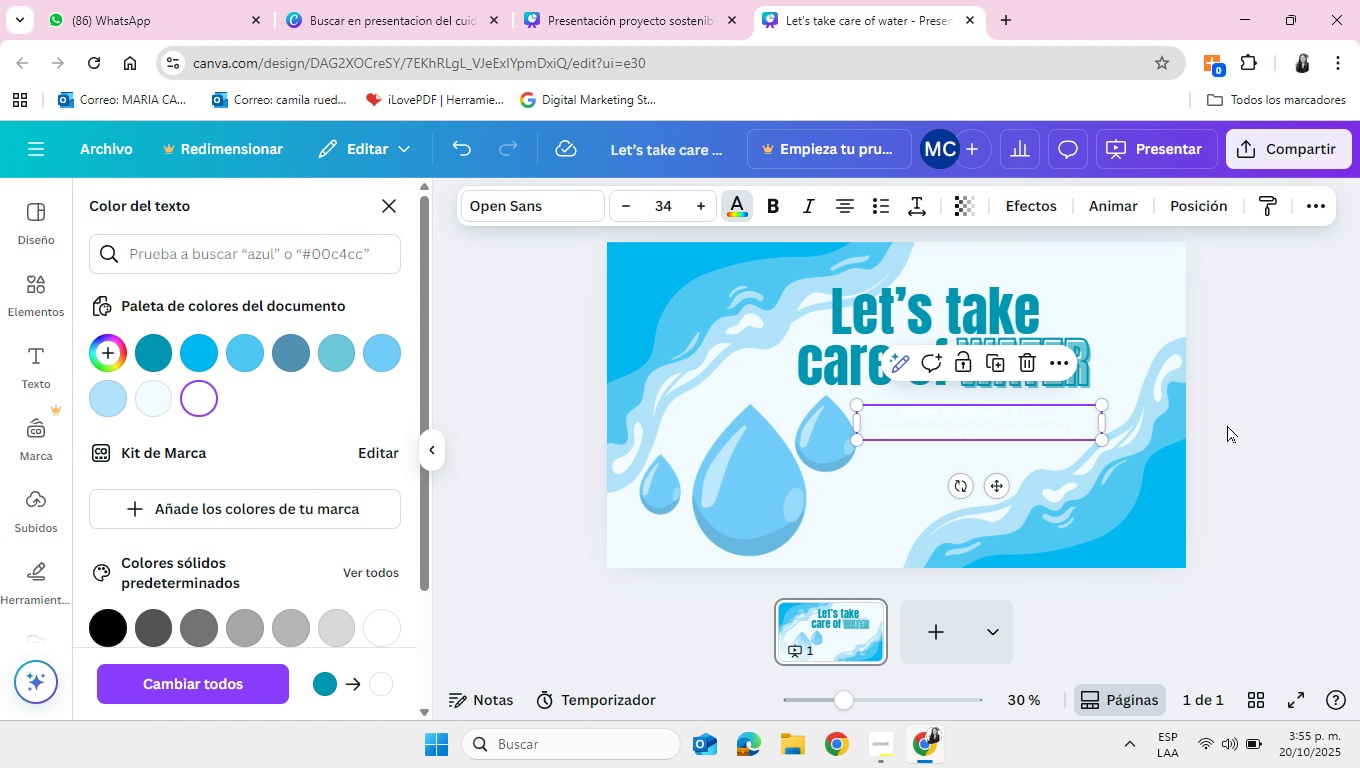 
left_click([1230, 416])
 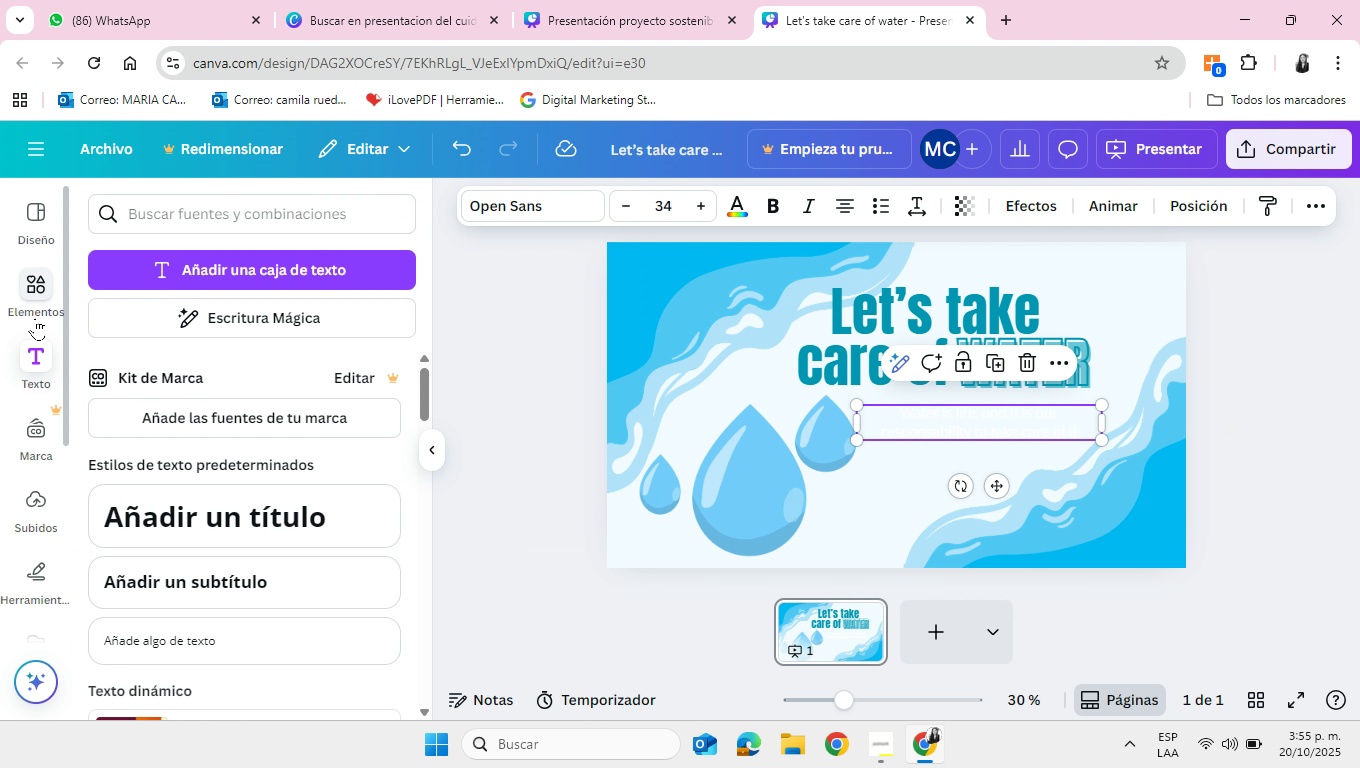 
left_click([45, 292])
 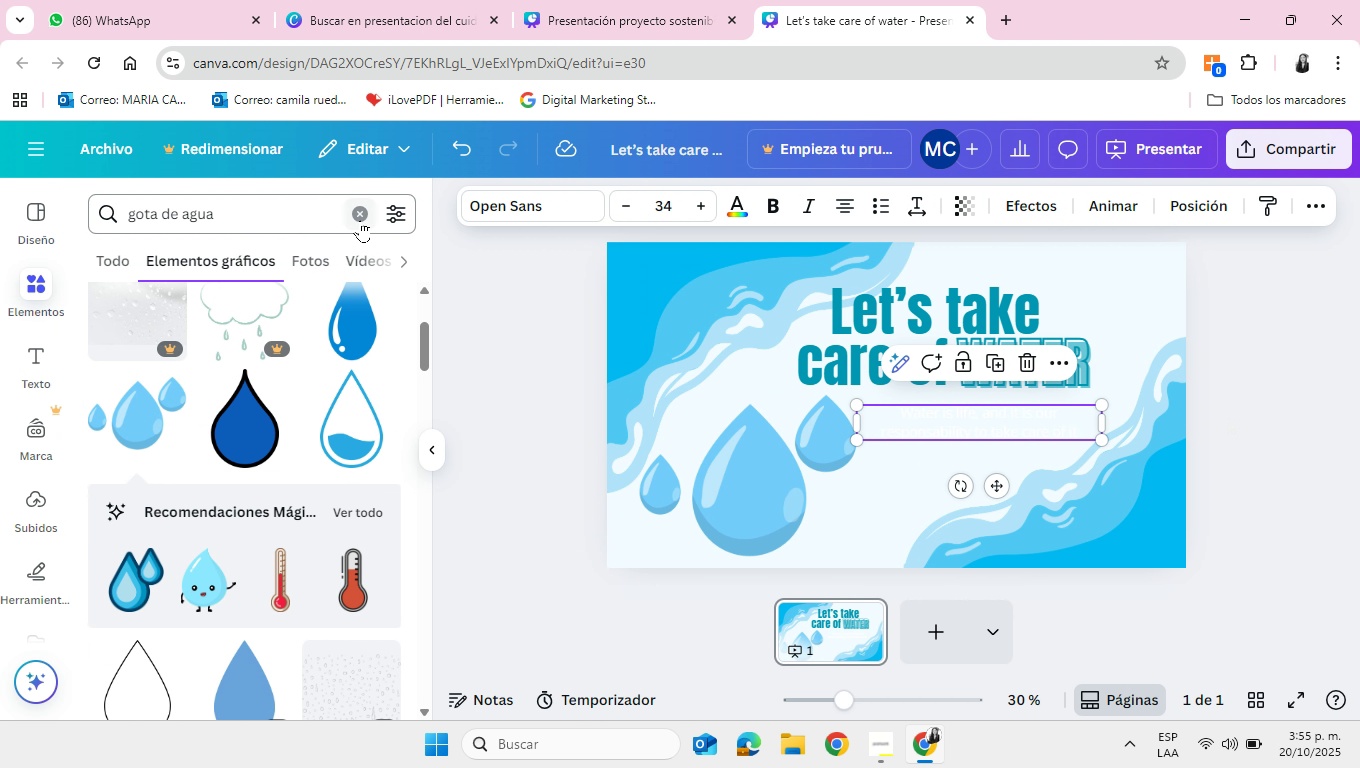 
left_click([360, 220])
 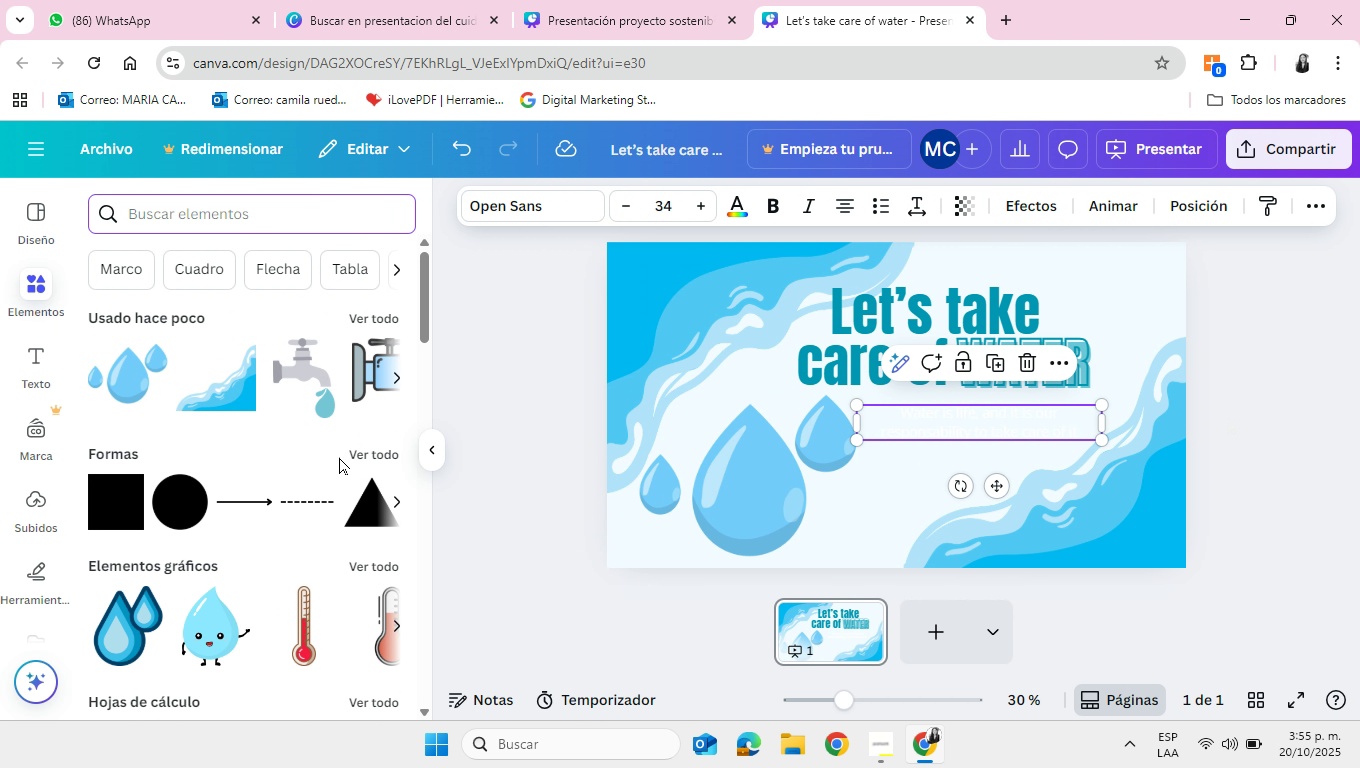 
scroll: coordinate [339, 460], scroll_direction: down, amount: 1.0
 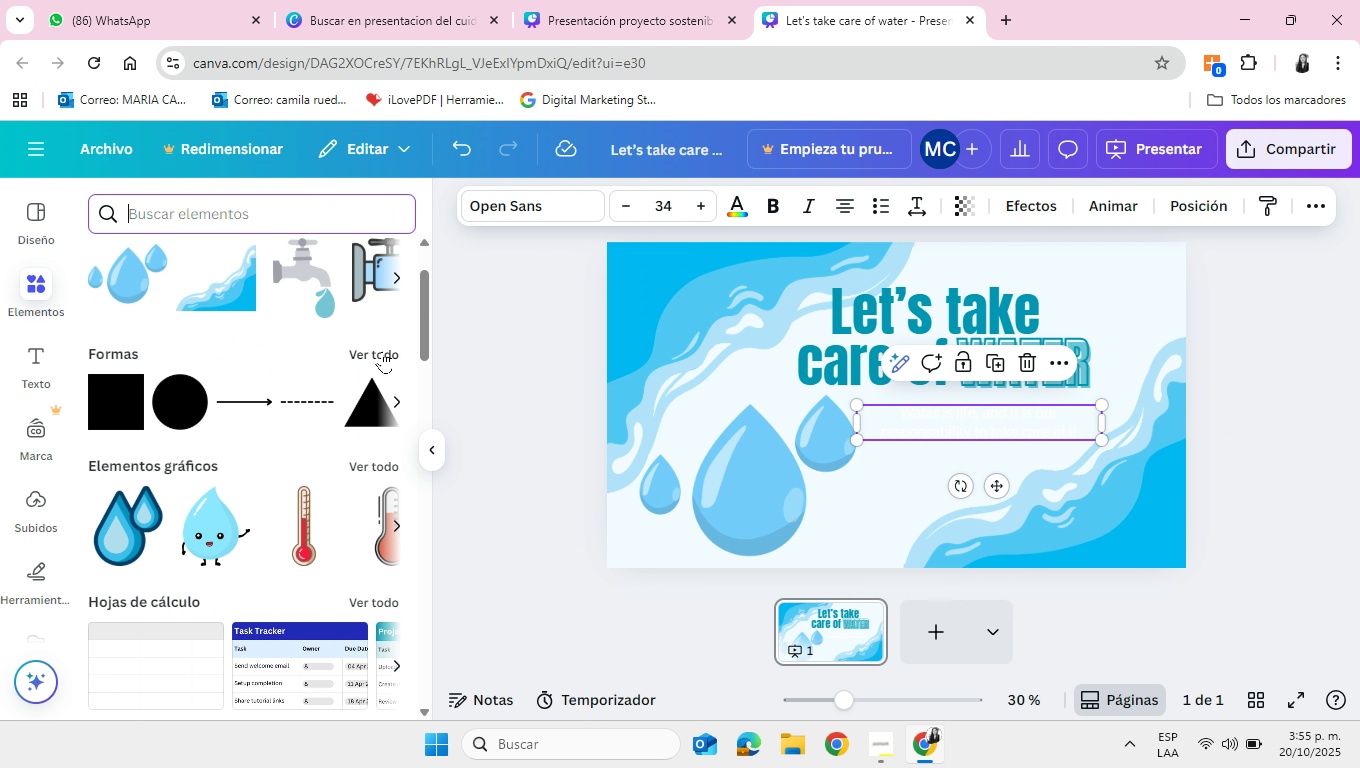 
left_click([382, 351])
 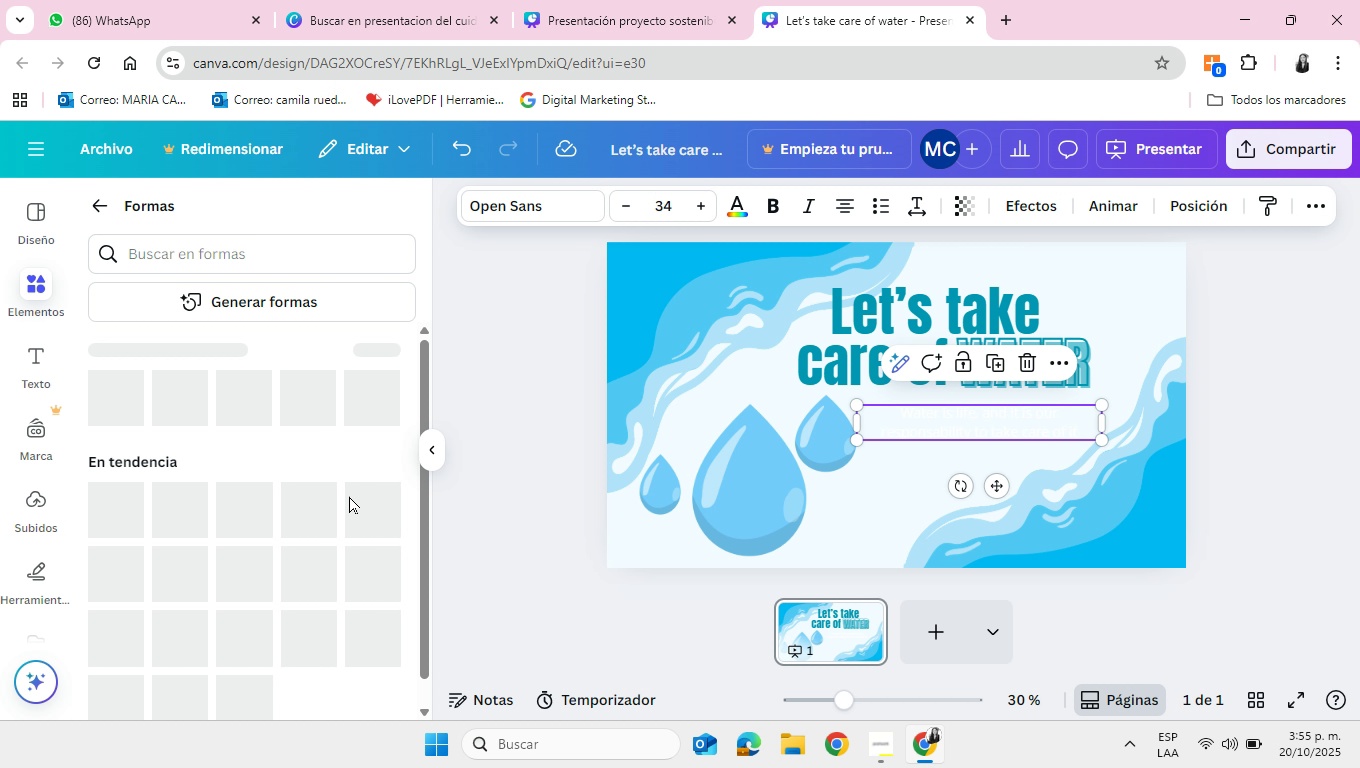 
mouse_move([354, 476])
 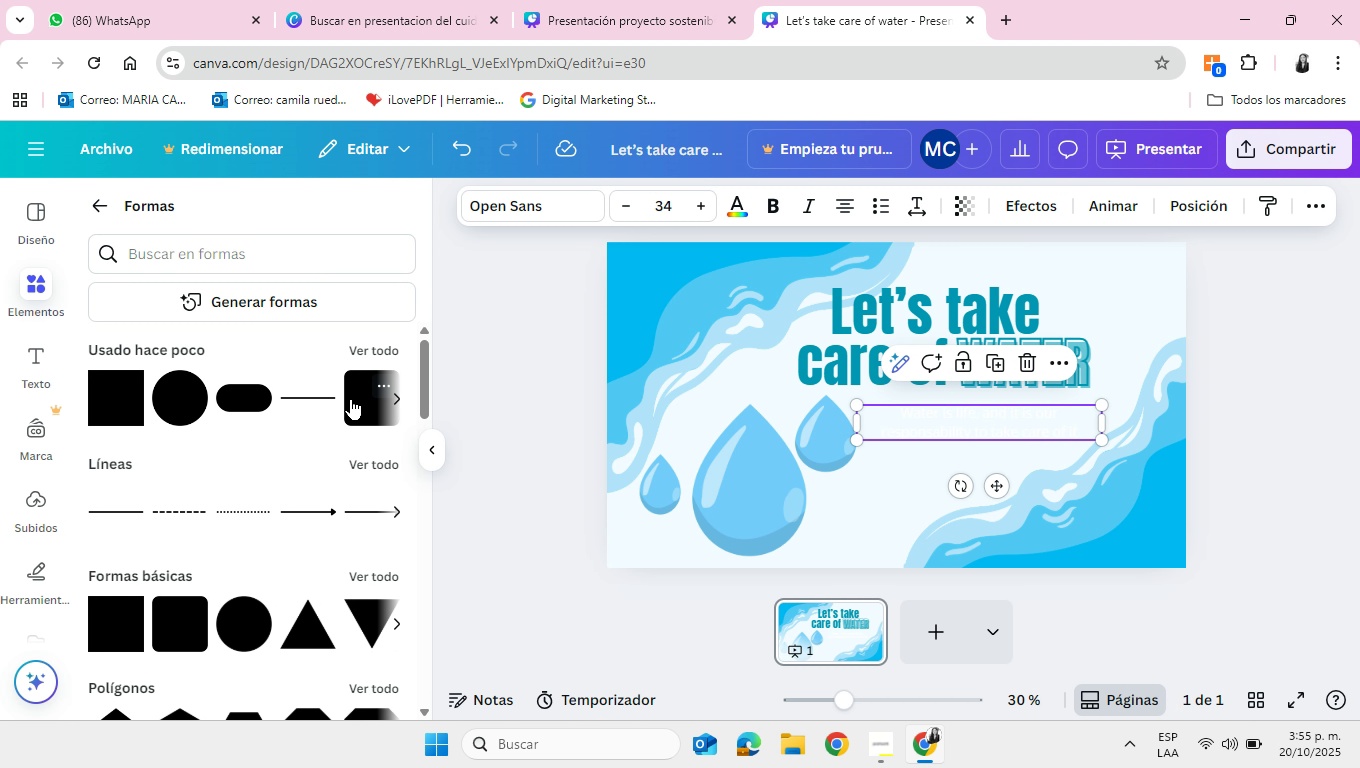 
left_click([351, 398])
 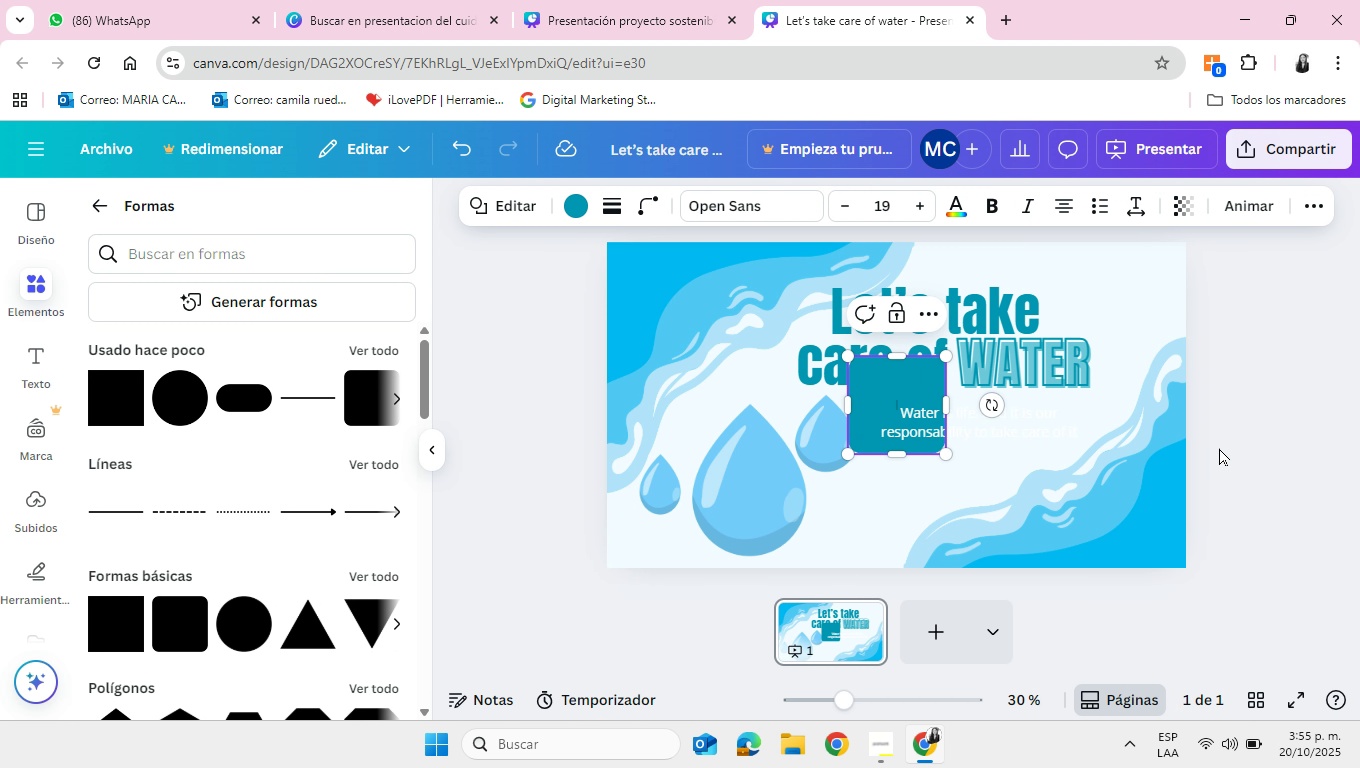 
left_click([1258, 440])
 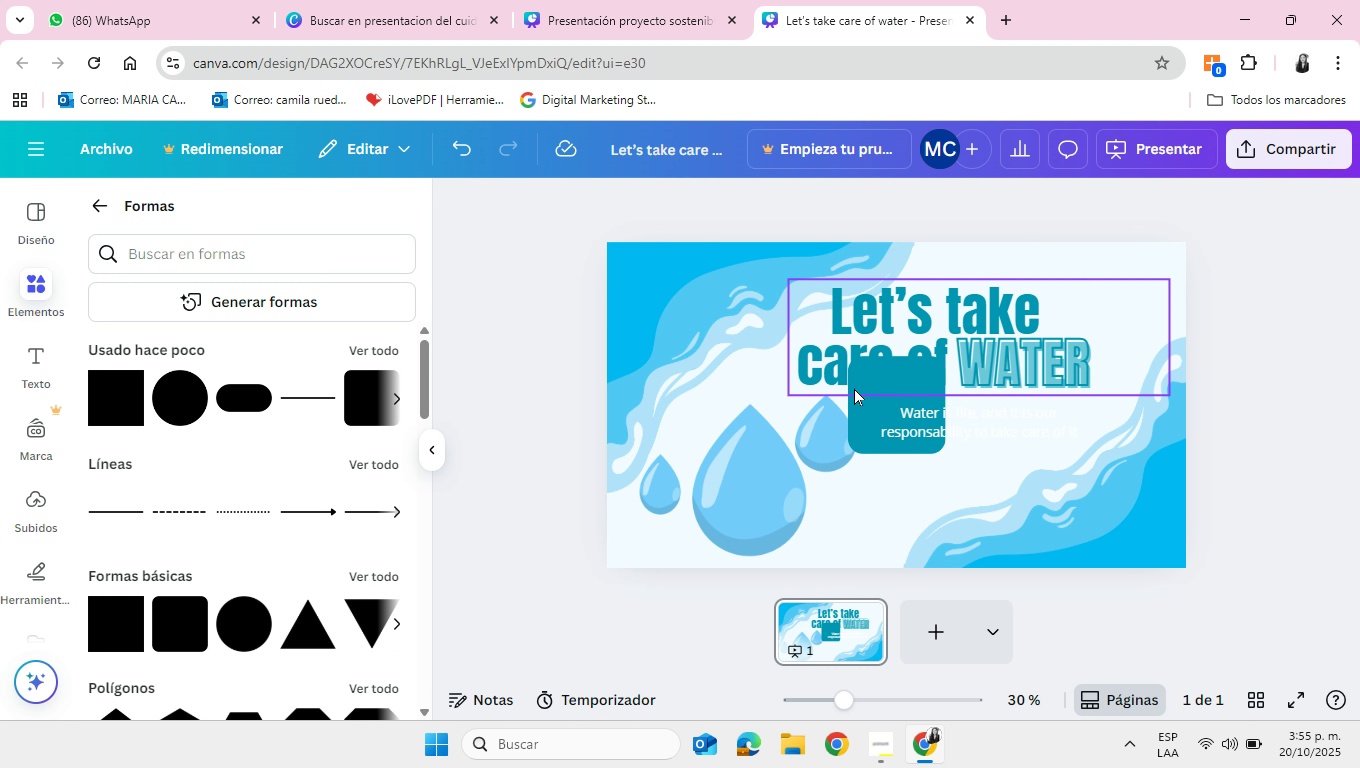 
left_click([517, 441])
 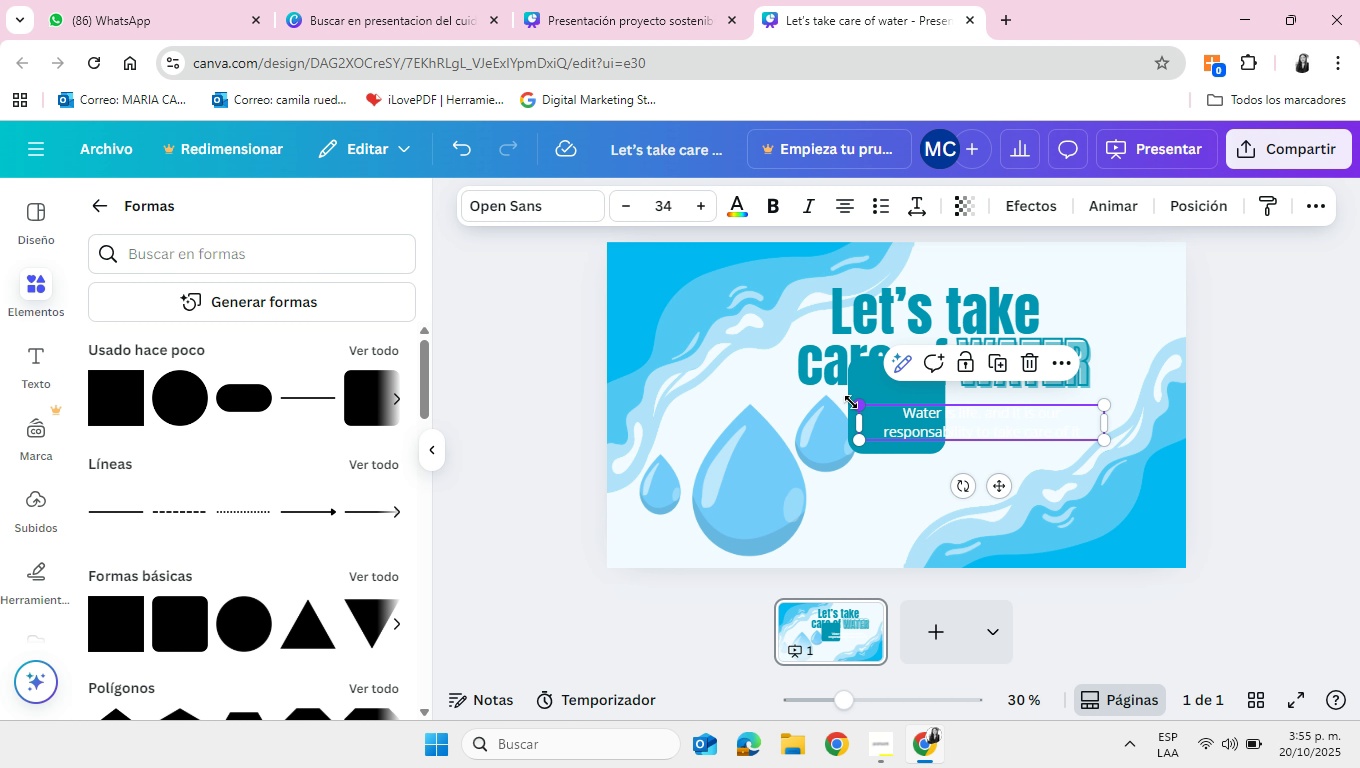 
wait(5.08)
 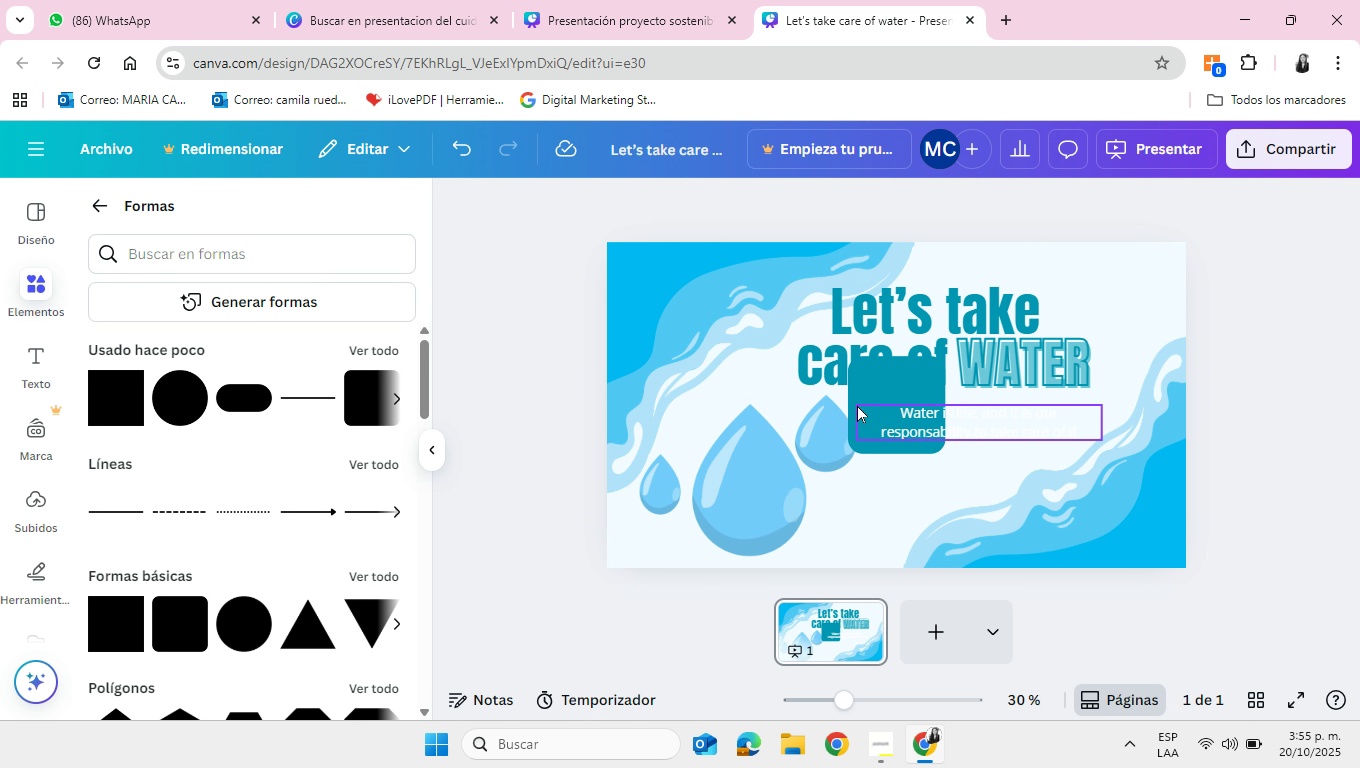 
left_click_drag(start_coordinate=[878, 421], to_coordinate=[912, 416])
 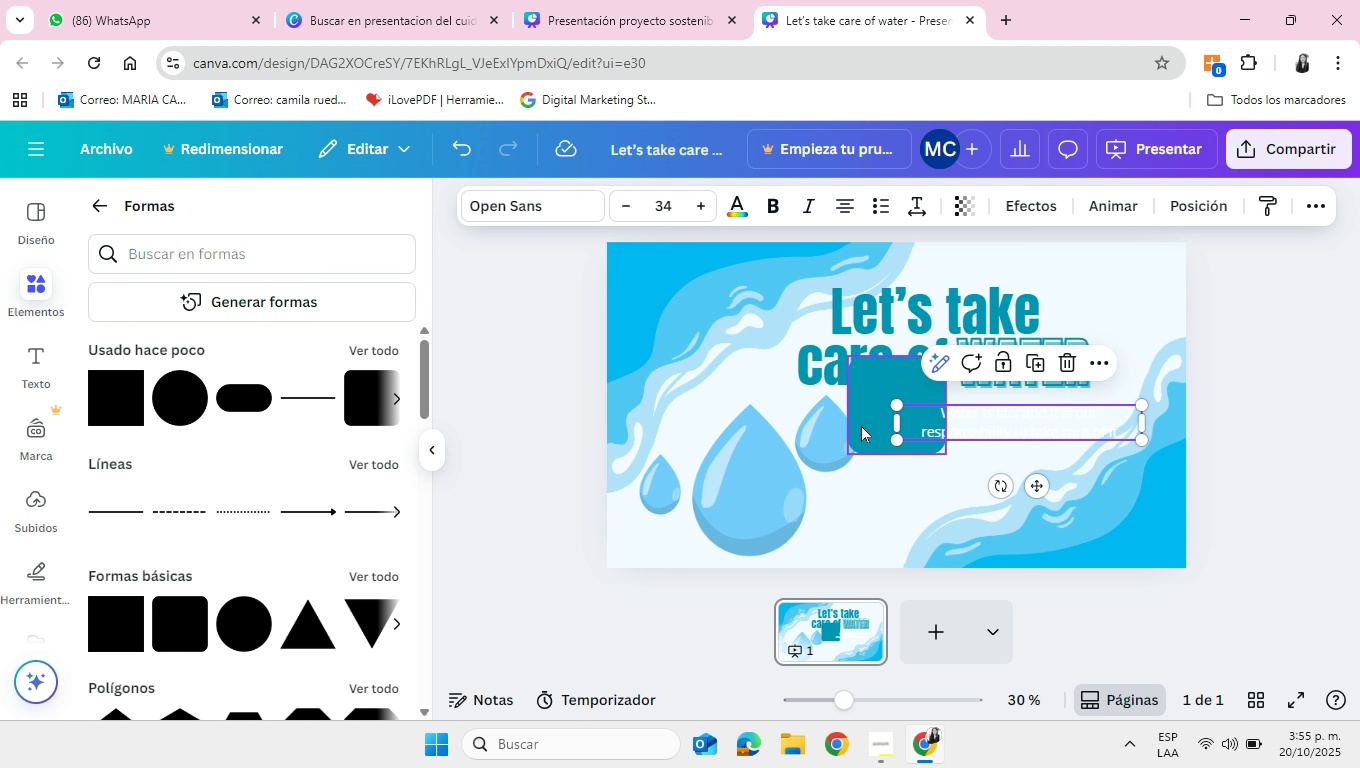 
left_click_drag(start_coordinate=[861, 425], to_coordinate=[895, 463])
 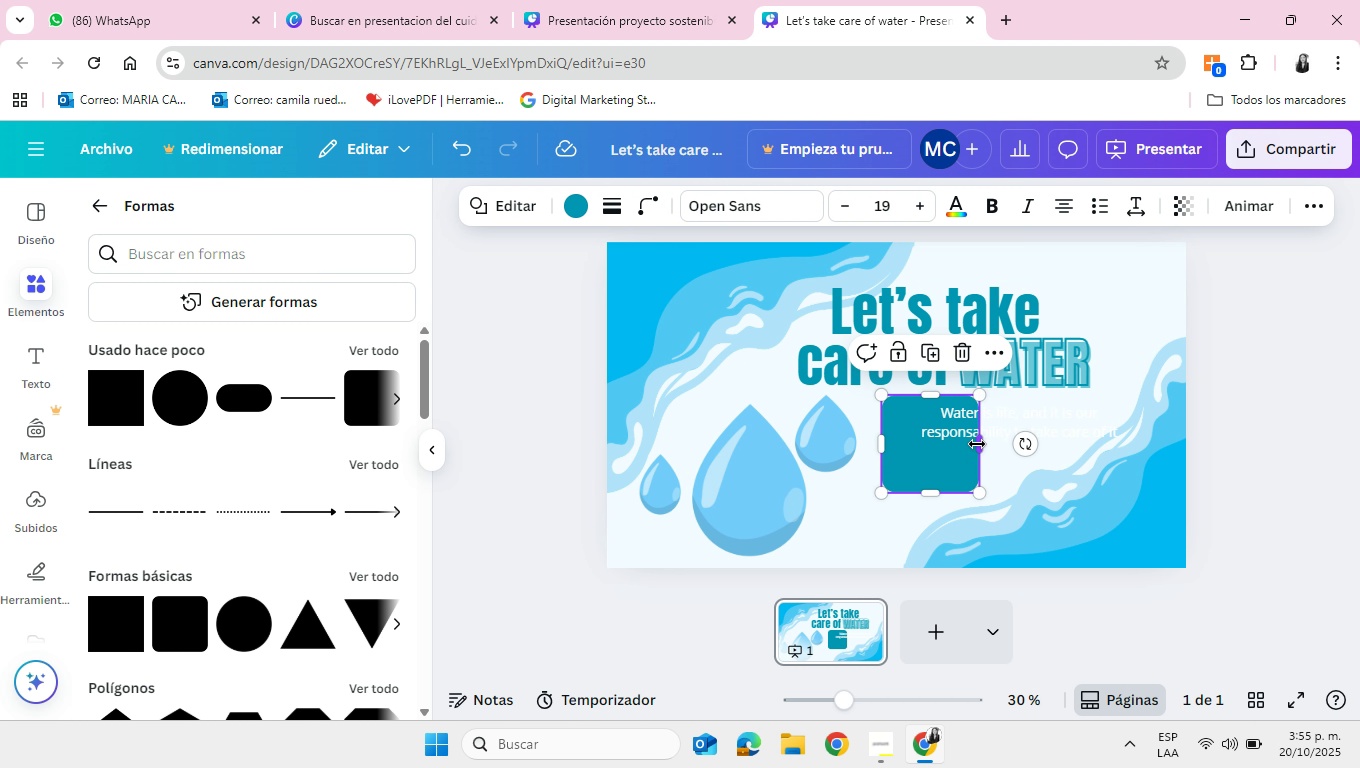 
left_click_drag(start_coordinate=[977, 444], to_coordinate=[1128, 440])
 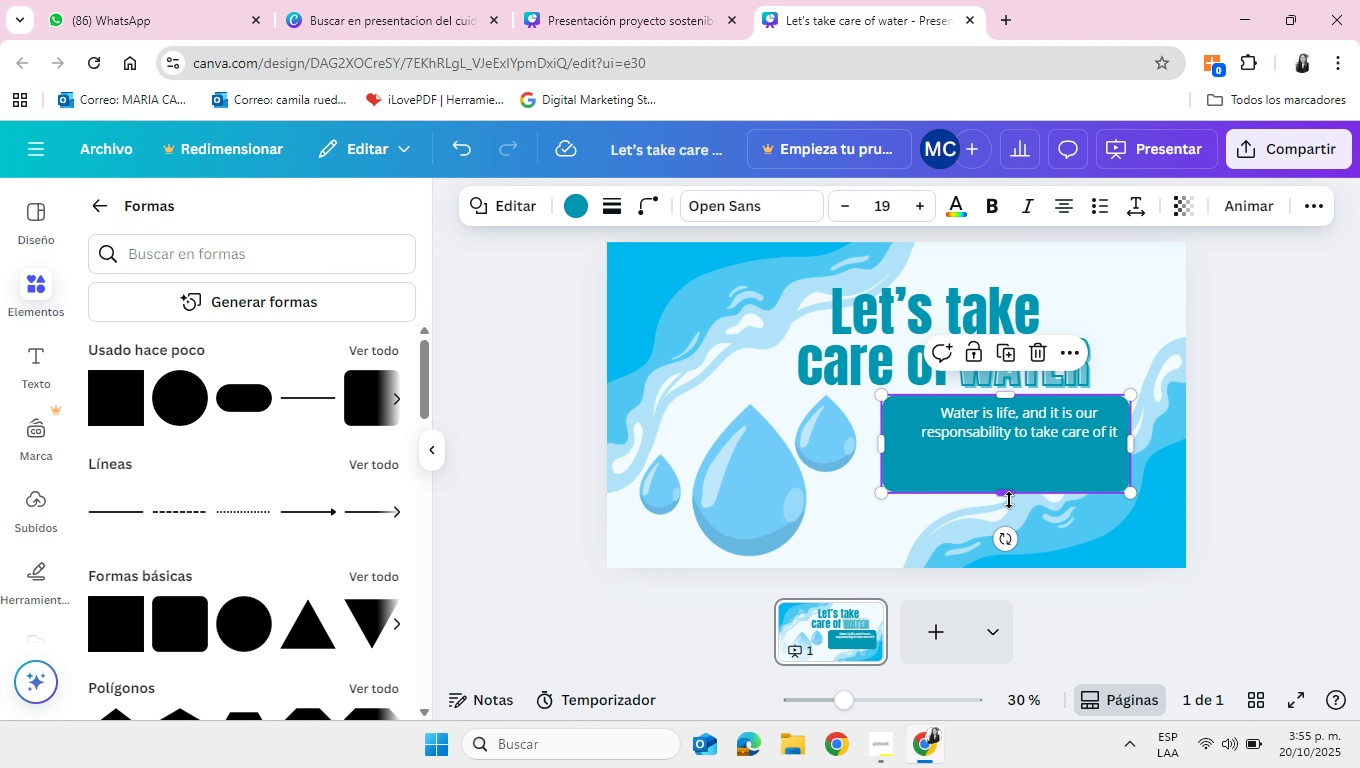 
left_click_drag(start_coordinate=[1009, 500], to_coordinate=[1022, 458])
 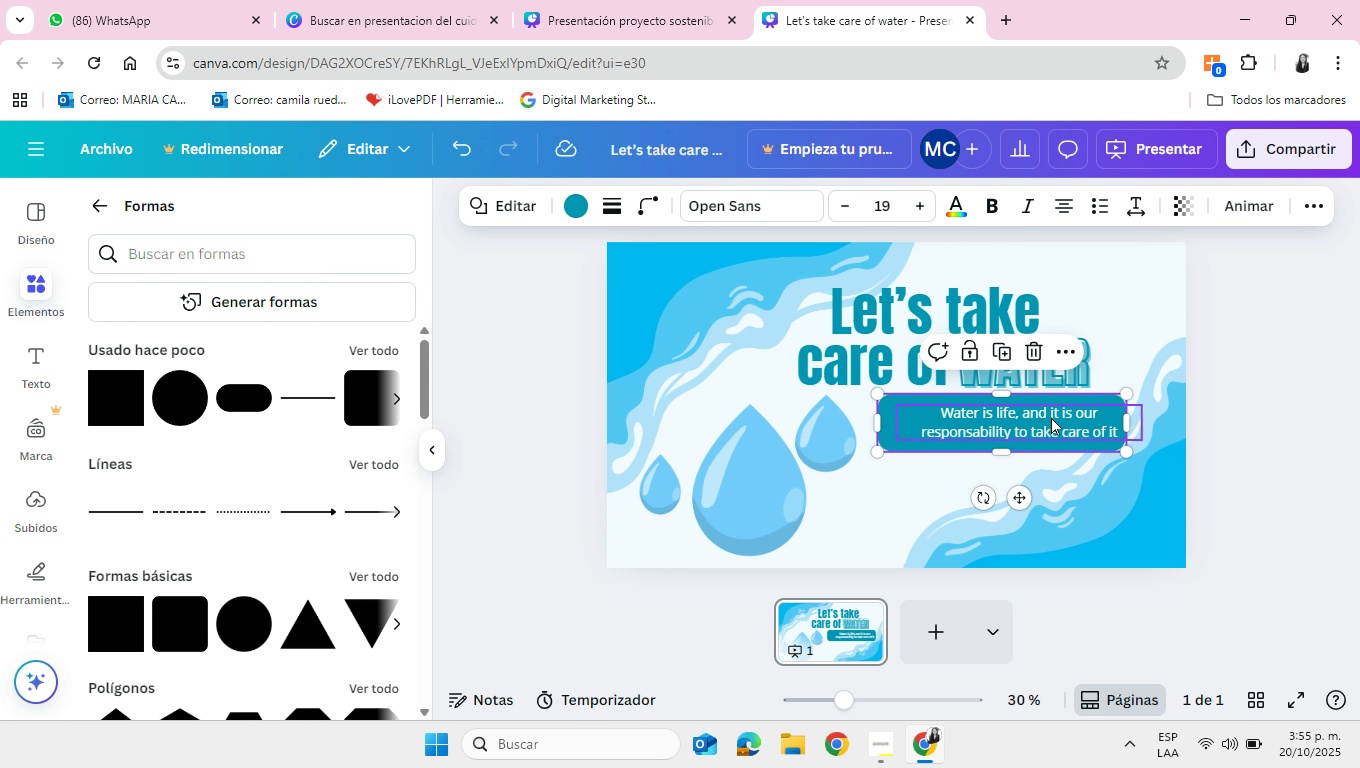 
left_click([1257, 413])
 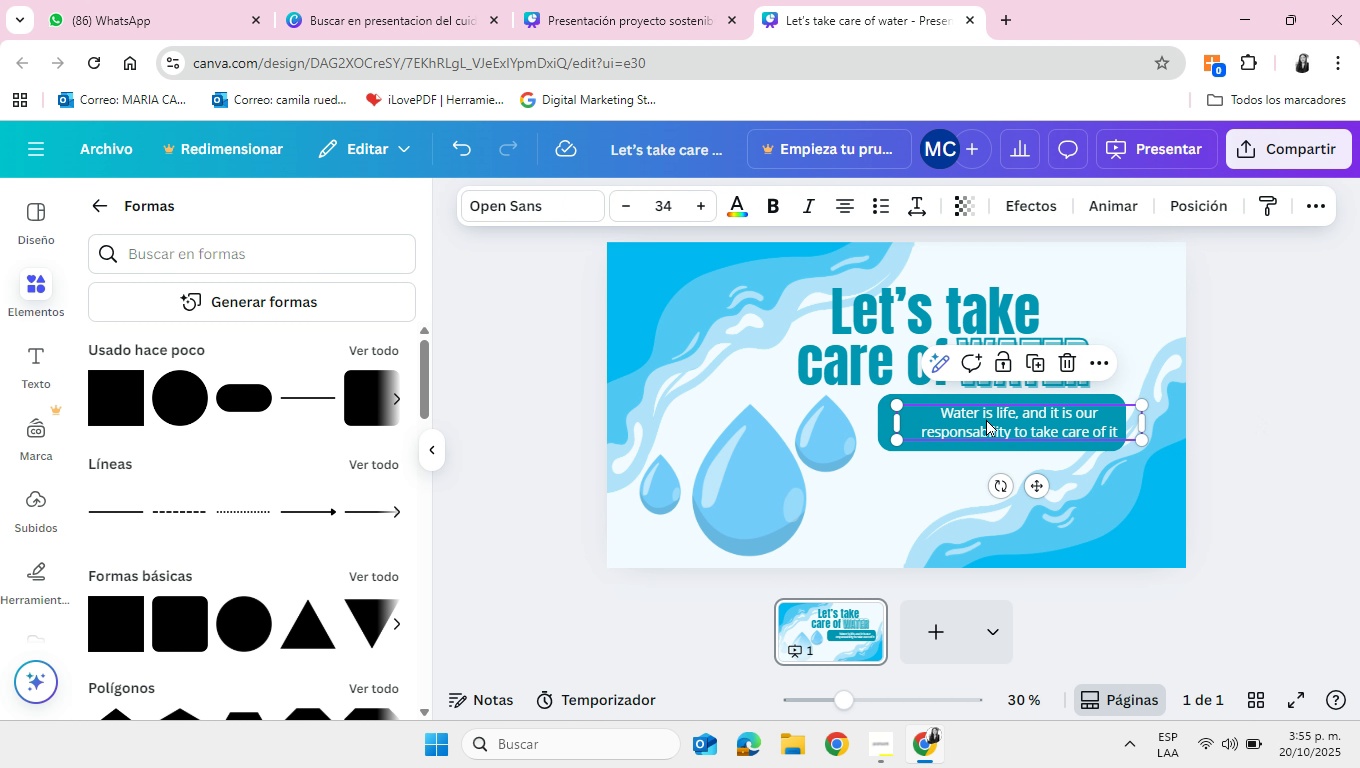 
left_click([986, 419])
 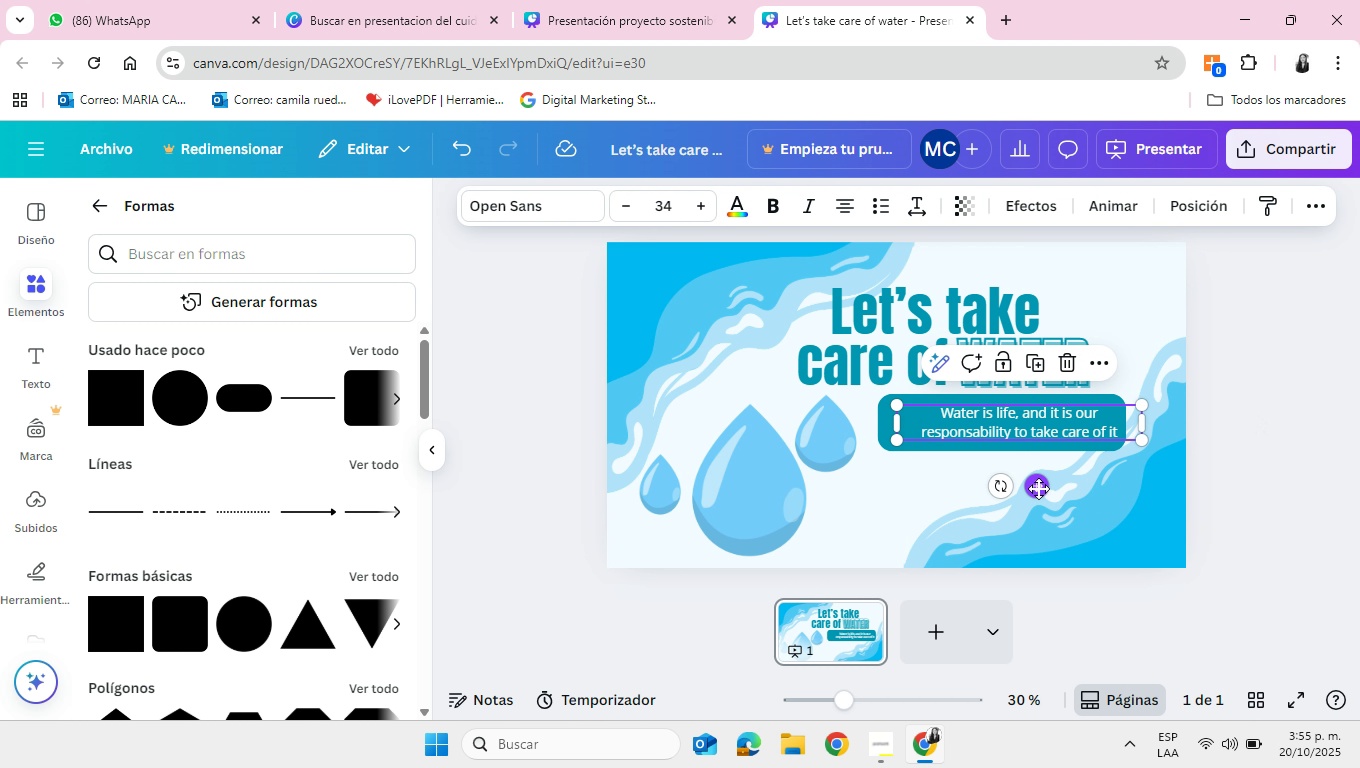 
left_click_drag(start_coordinate=[1038, 488], to_coordinate=[1021, 489])
 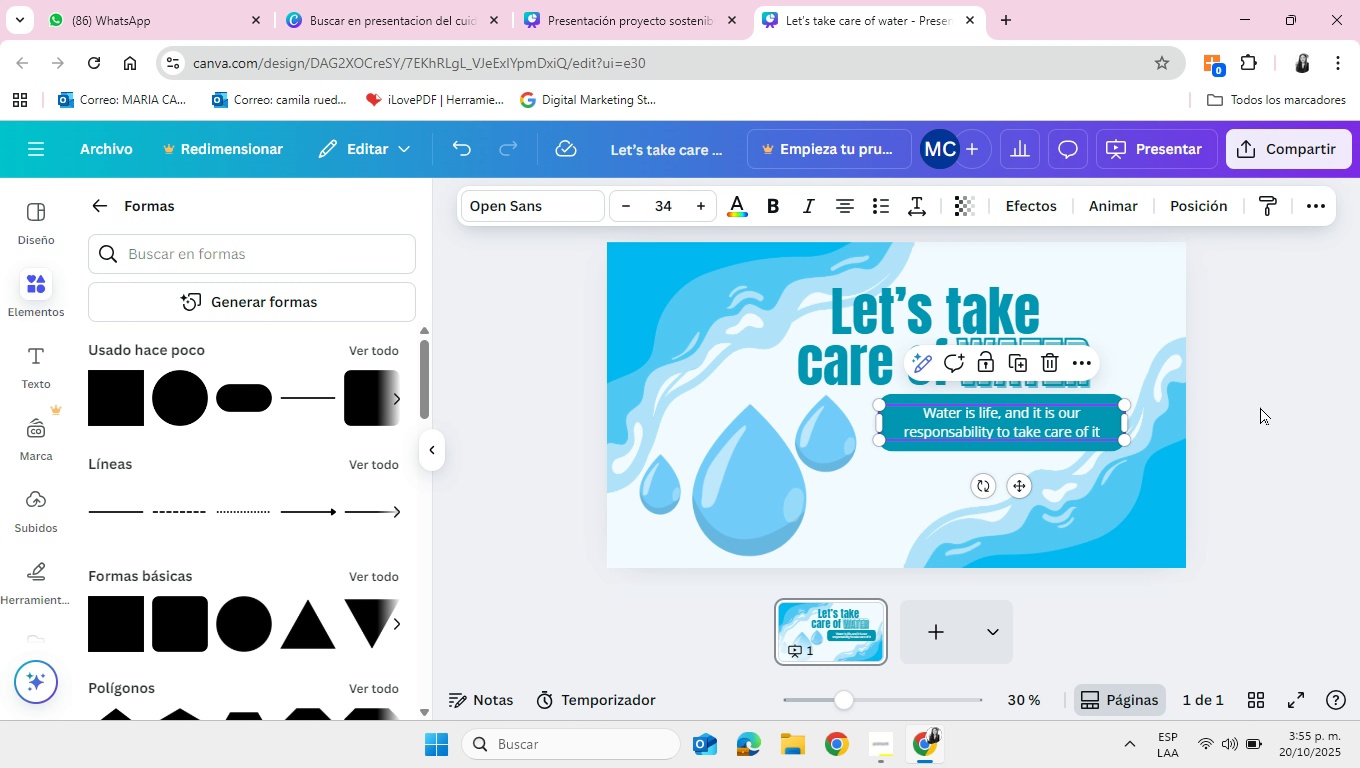 
left_click([1260, 407])
 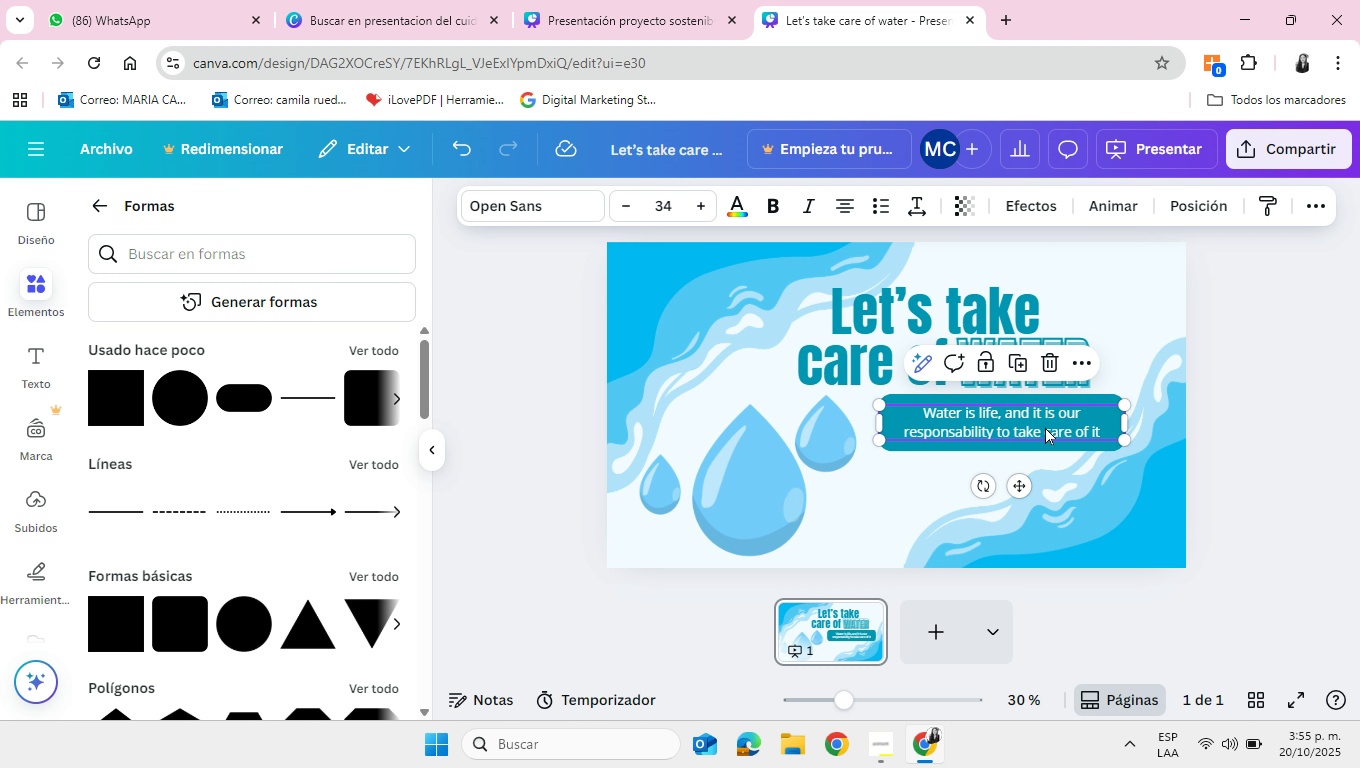 
left_click([1046, 427])
 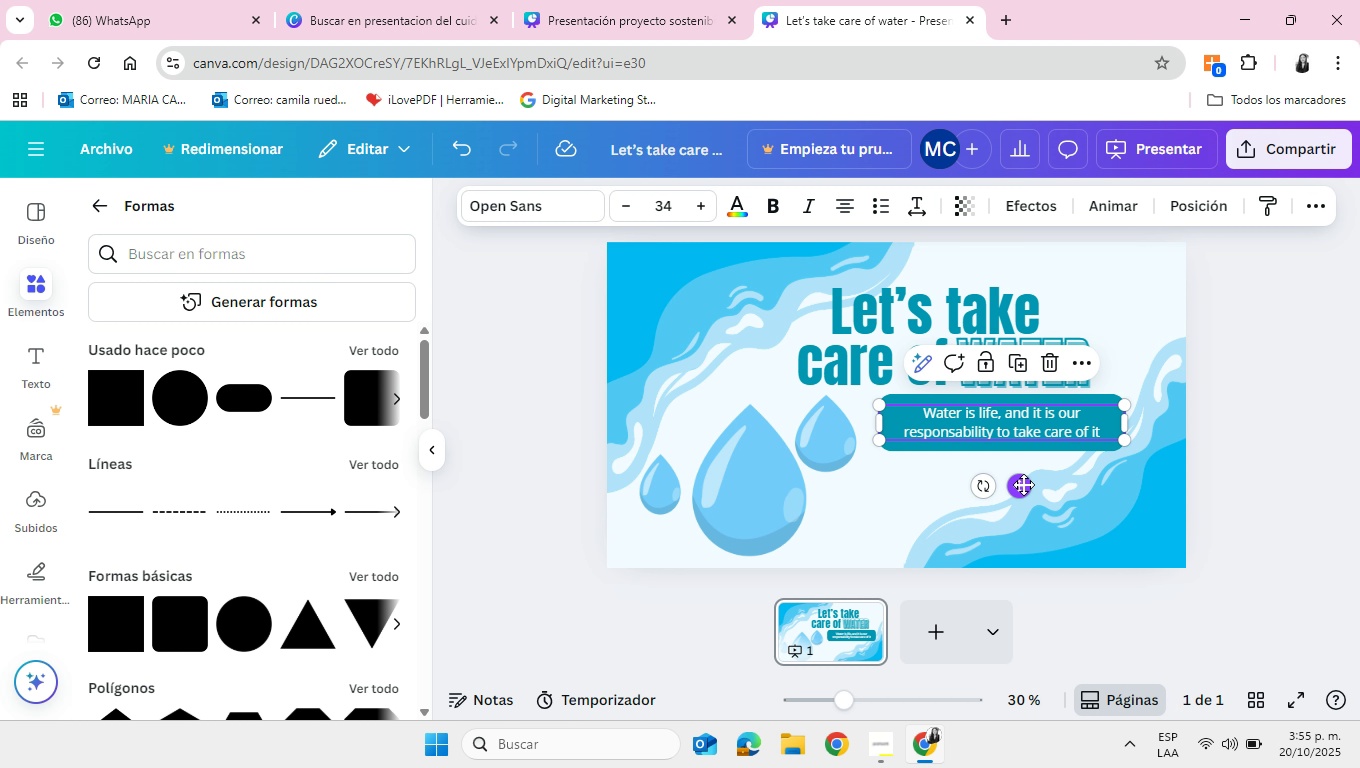 
left_click_drag(start_coordinate=[1023, 484], to_coordinate=[1018, 483])
 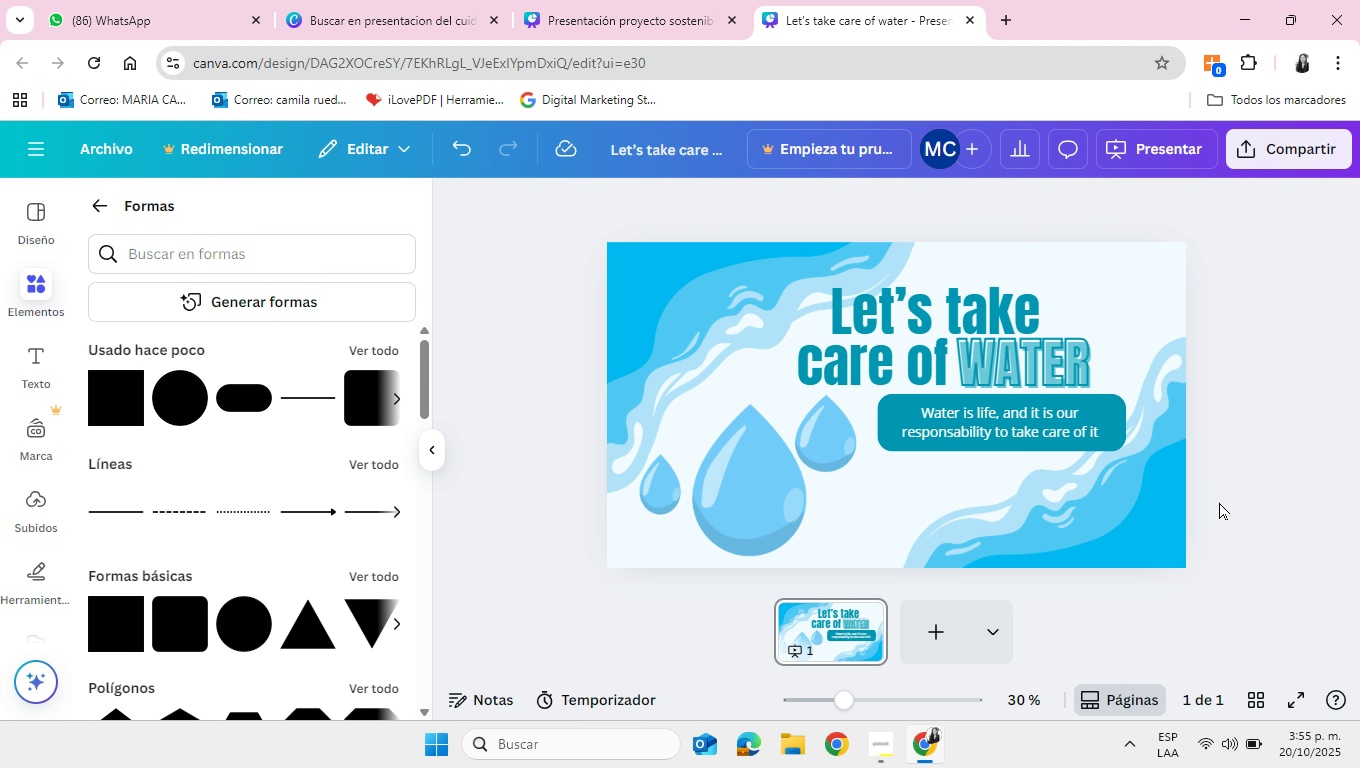 
wait(13.83)
 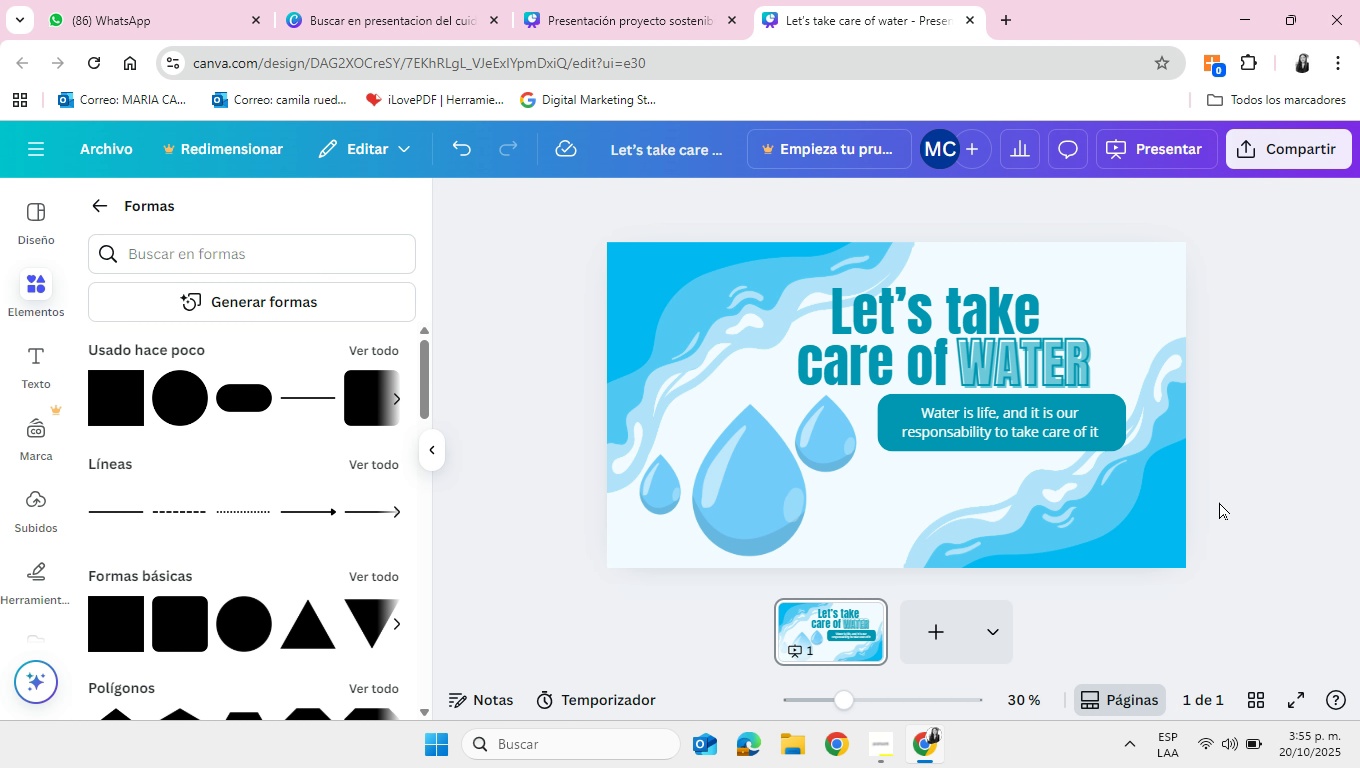 
mouse_move([858, 587])
 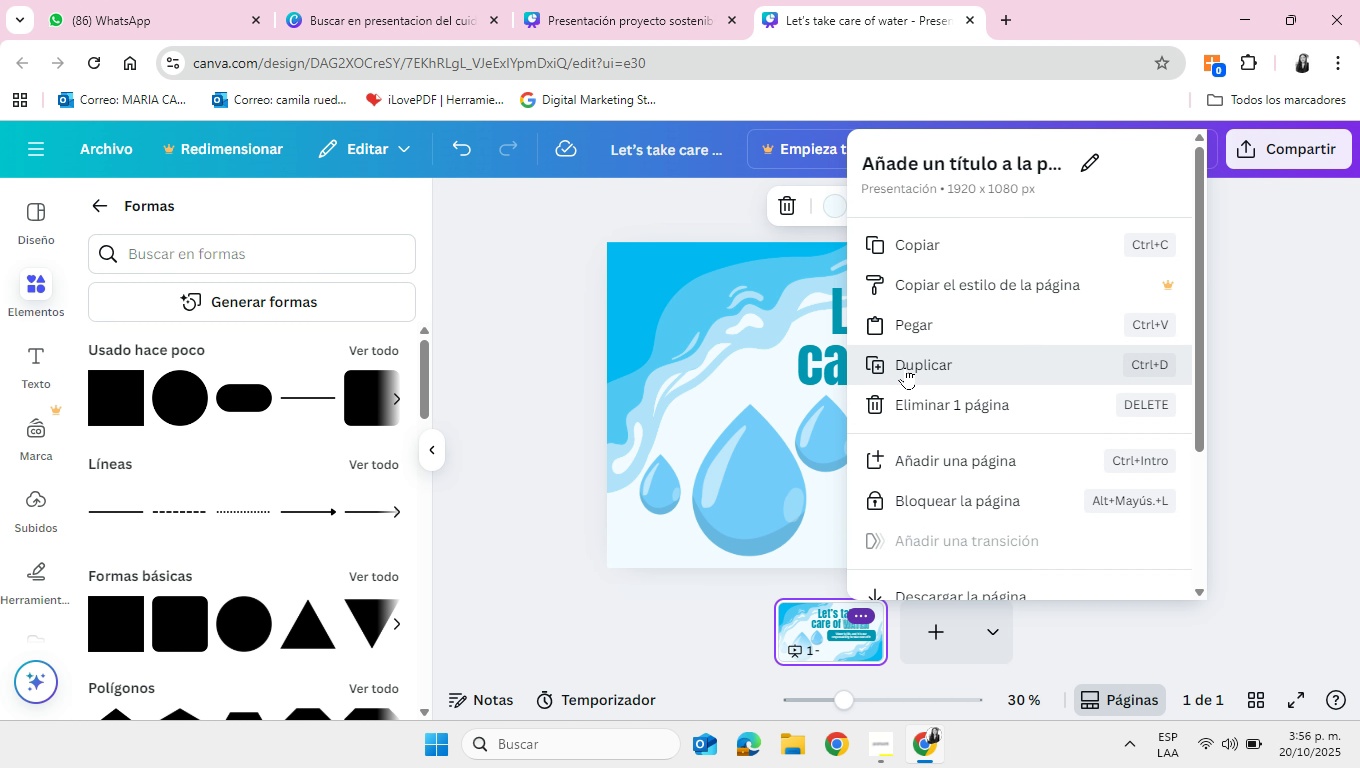 
left_click([905, 367])
 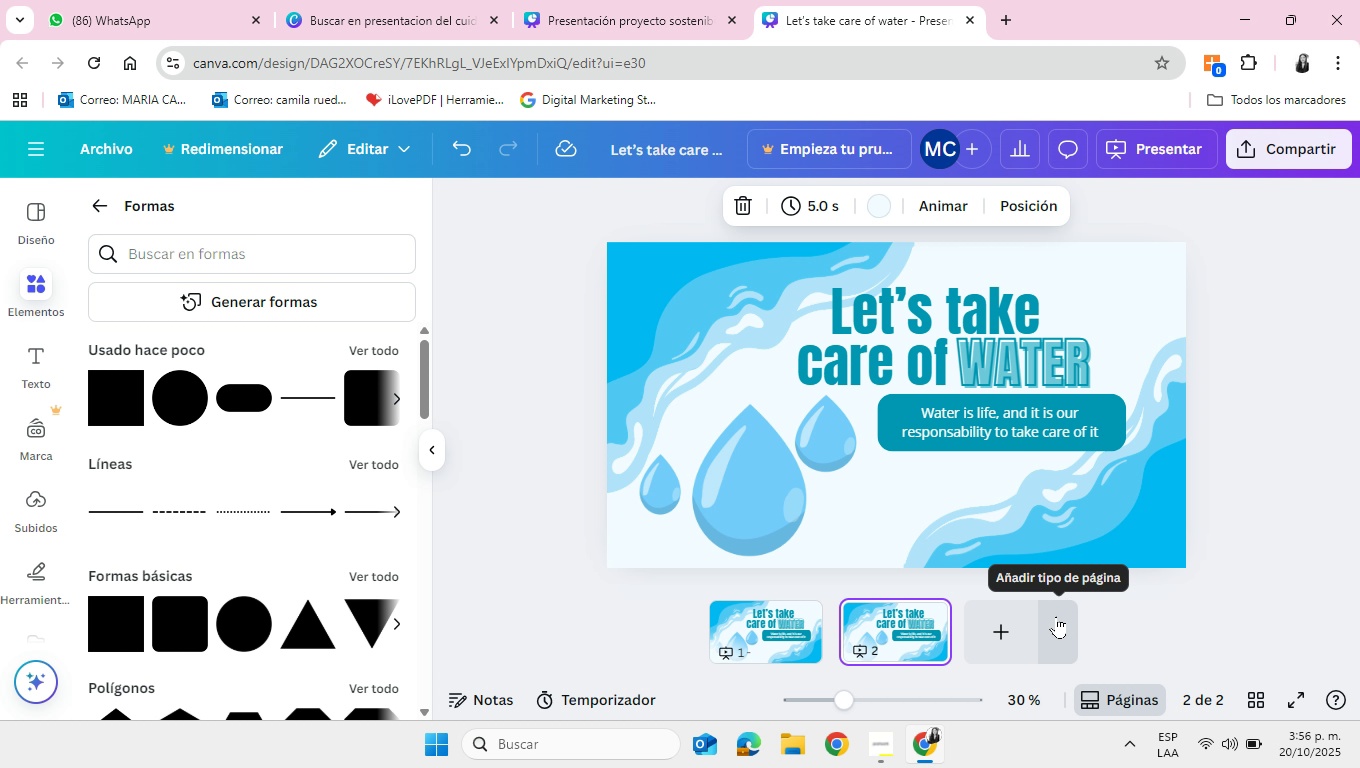 
wait(15.29)
 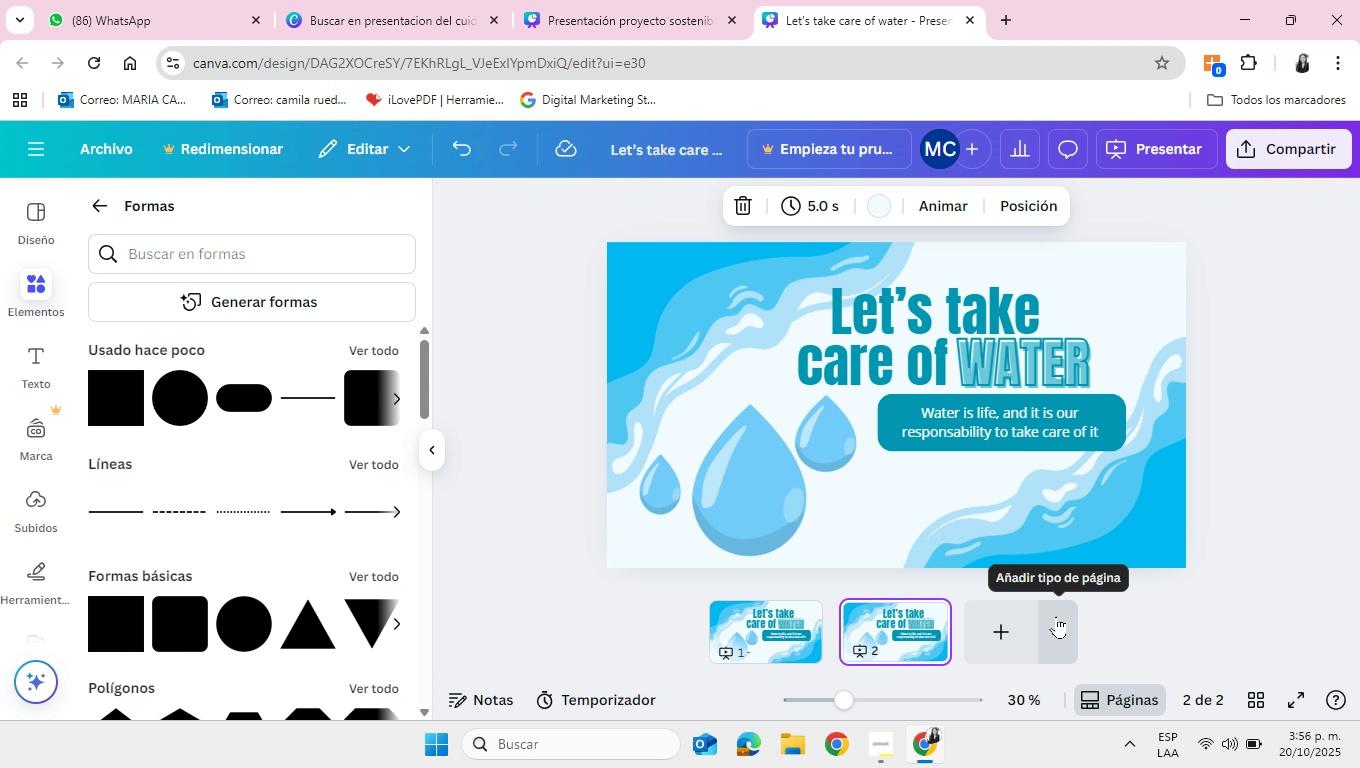 
left_click([921, 617])
 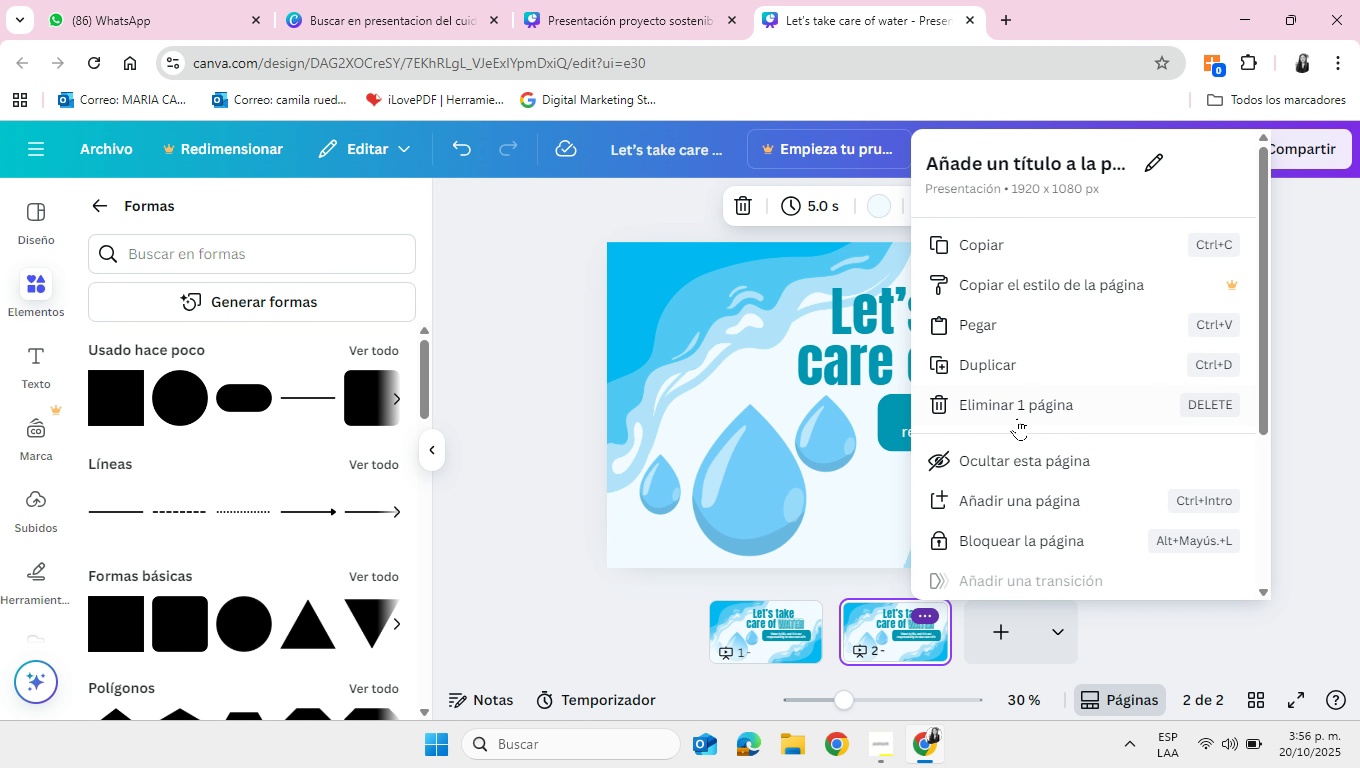 
left_click([1018, 410])
 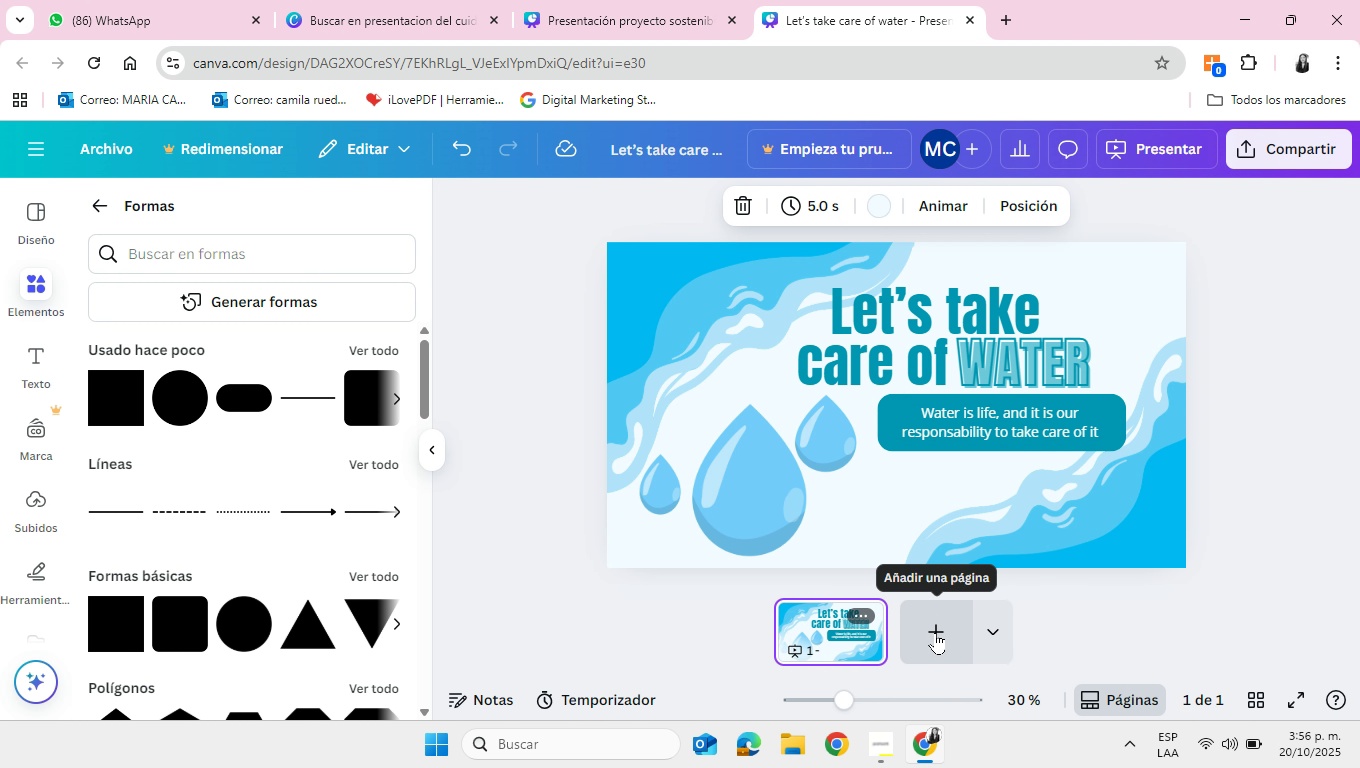 
left_click([936, 632])
 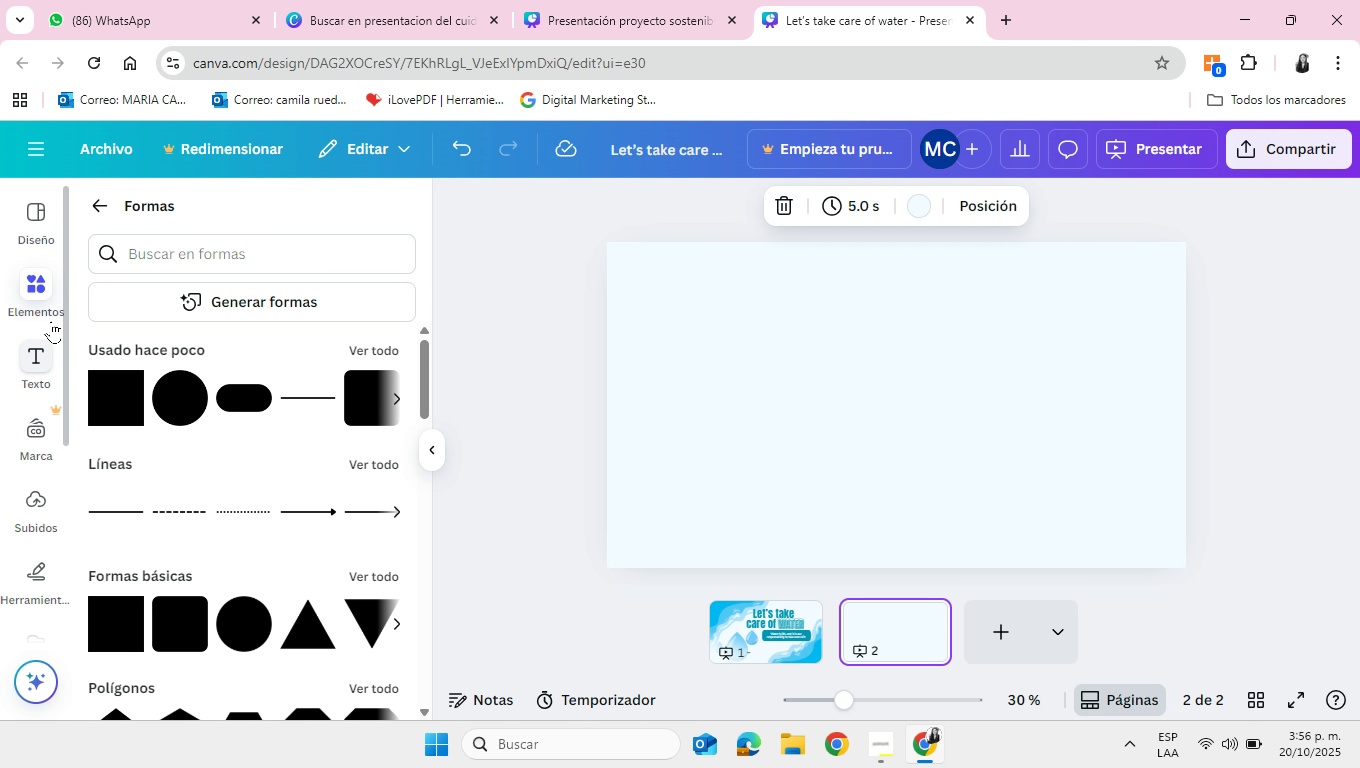 
wait(6.72)
 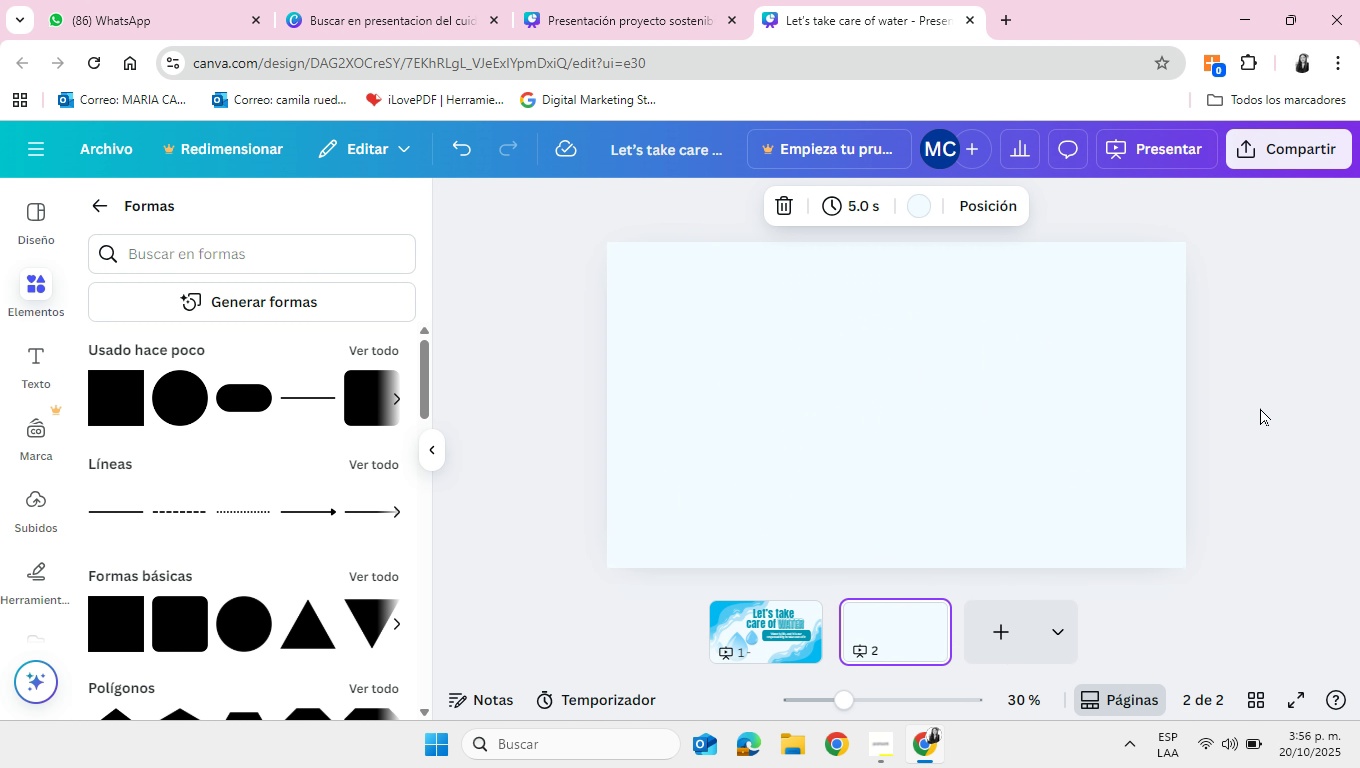 
left_click([98, 204])
 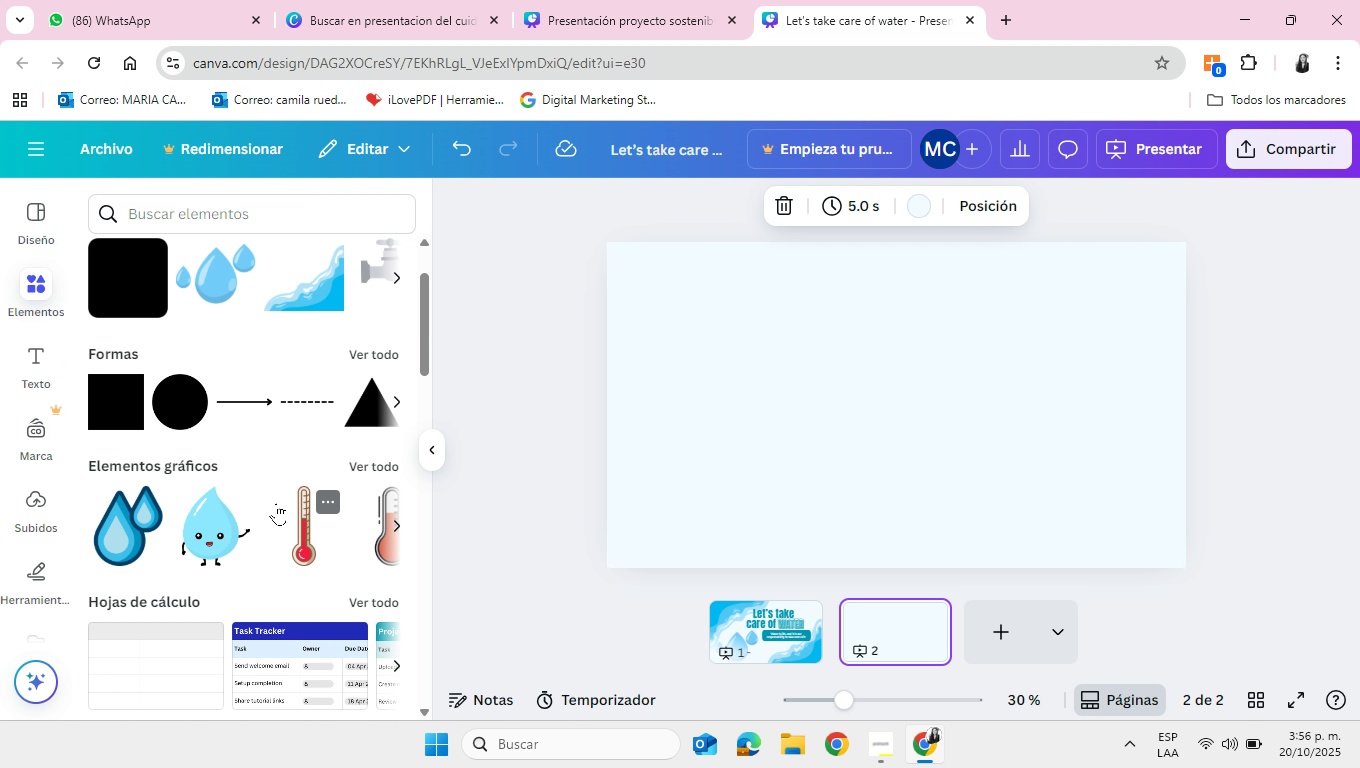 
scroll: coordinate [276, 503], scroll_direction: down, amount: 12.0
 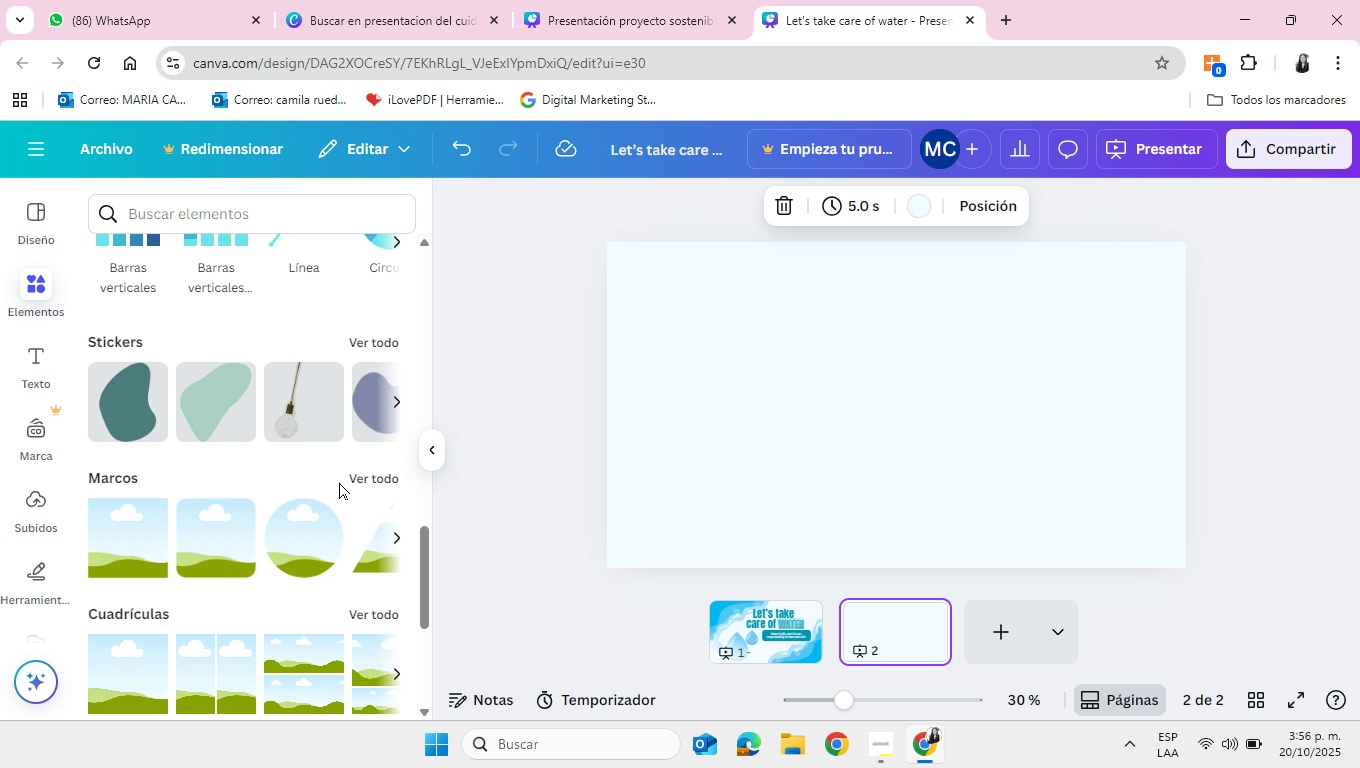 
left_click([364, 475])
 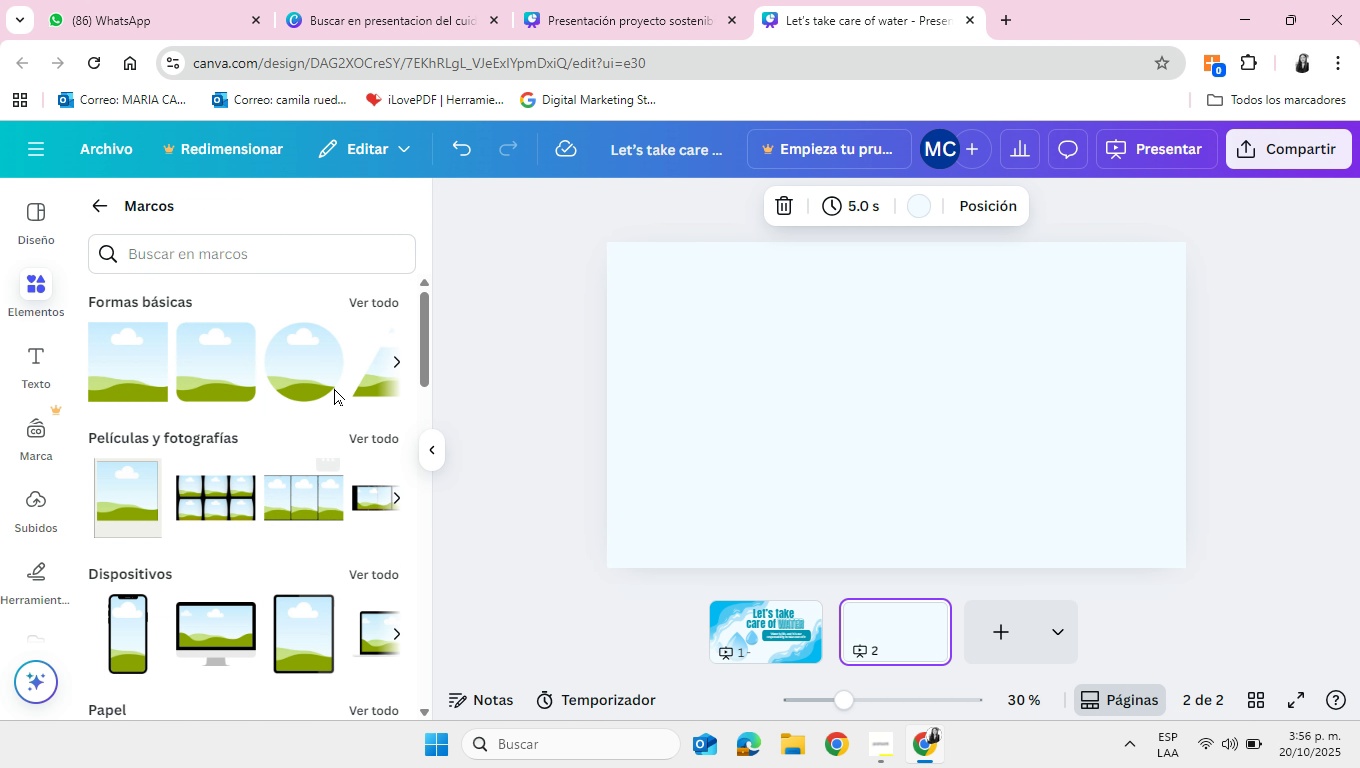 
mouse_move([345, 440])
 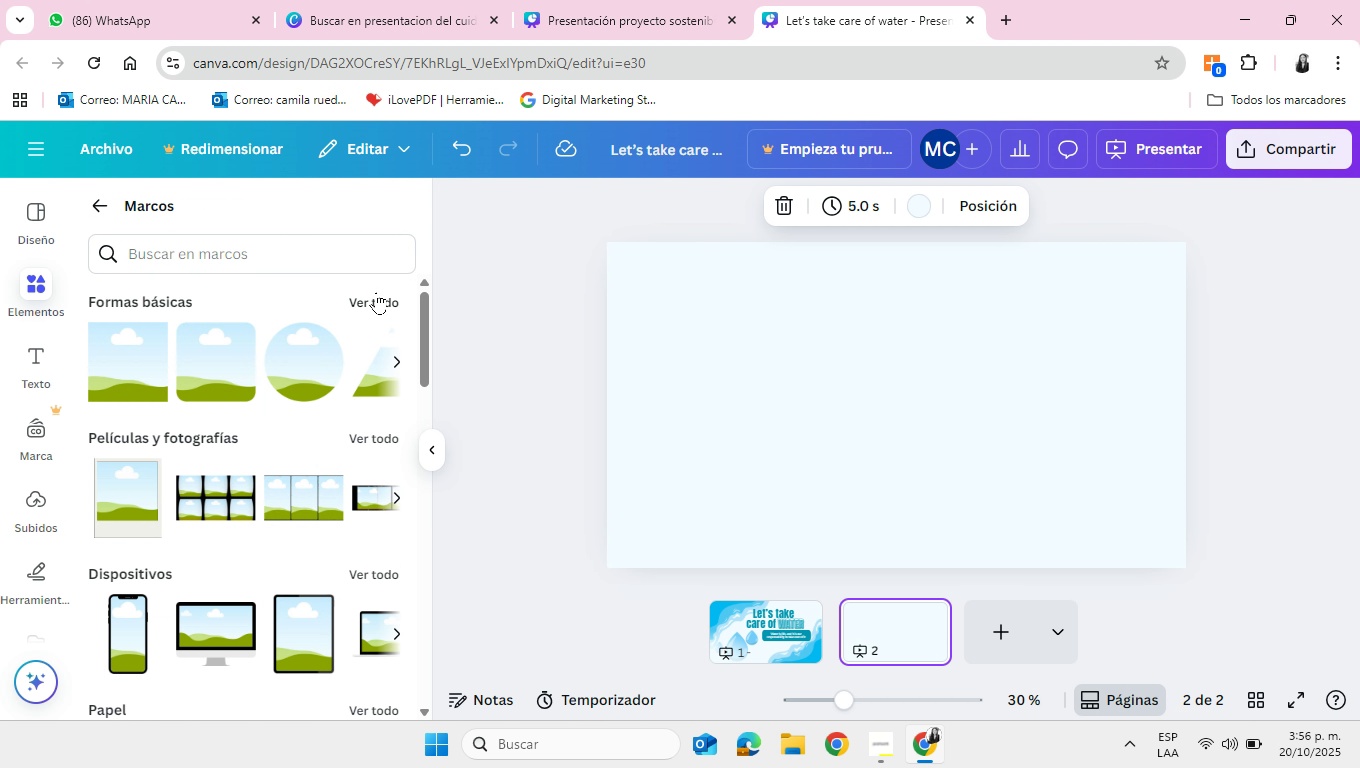 
left_click([377, 295])
 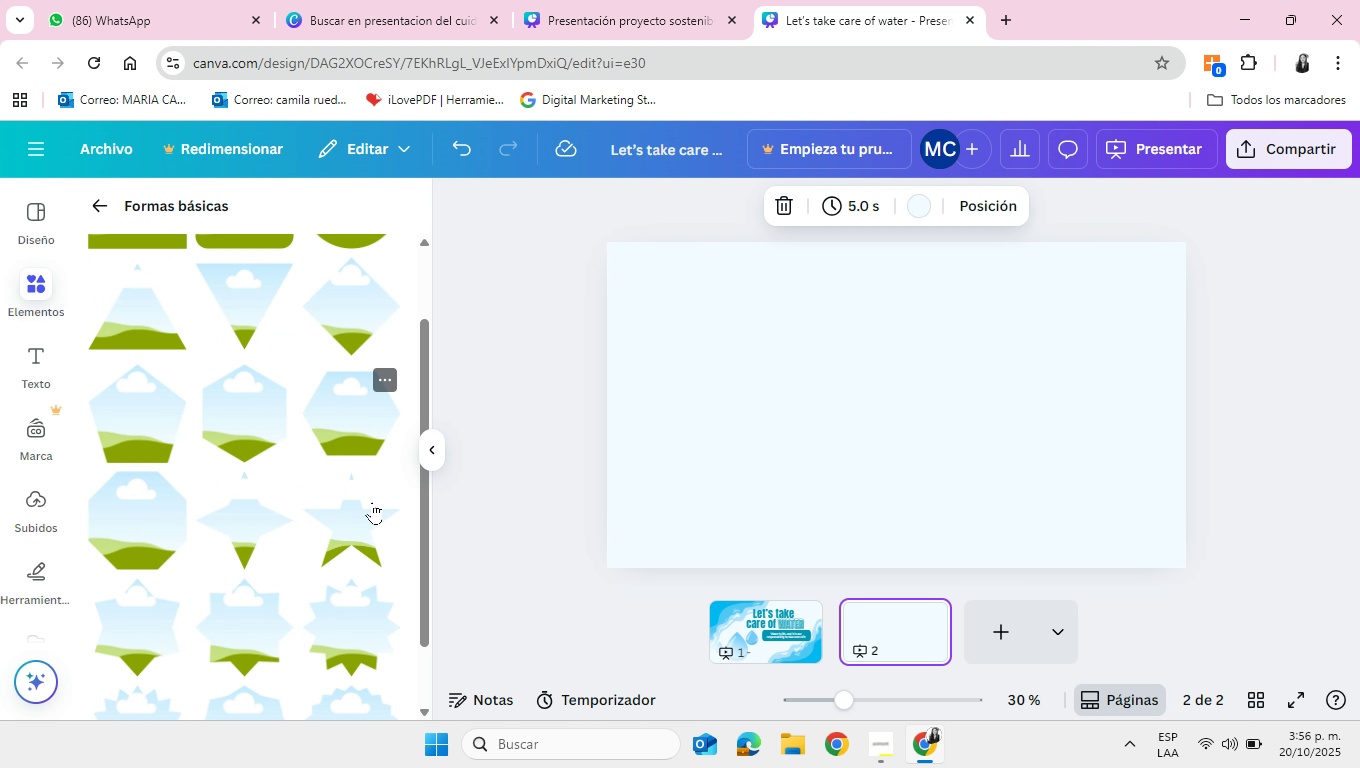 
scroll: coordinate [372, 502], scroll_direction: down, amount: 5.0
 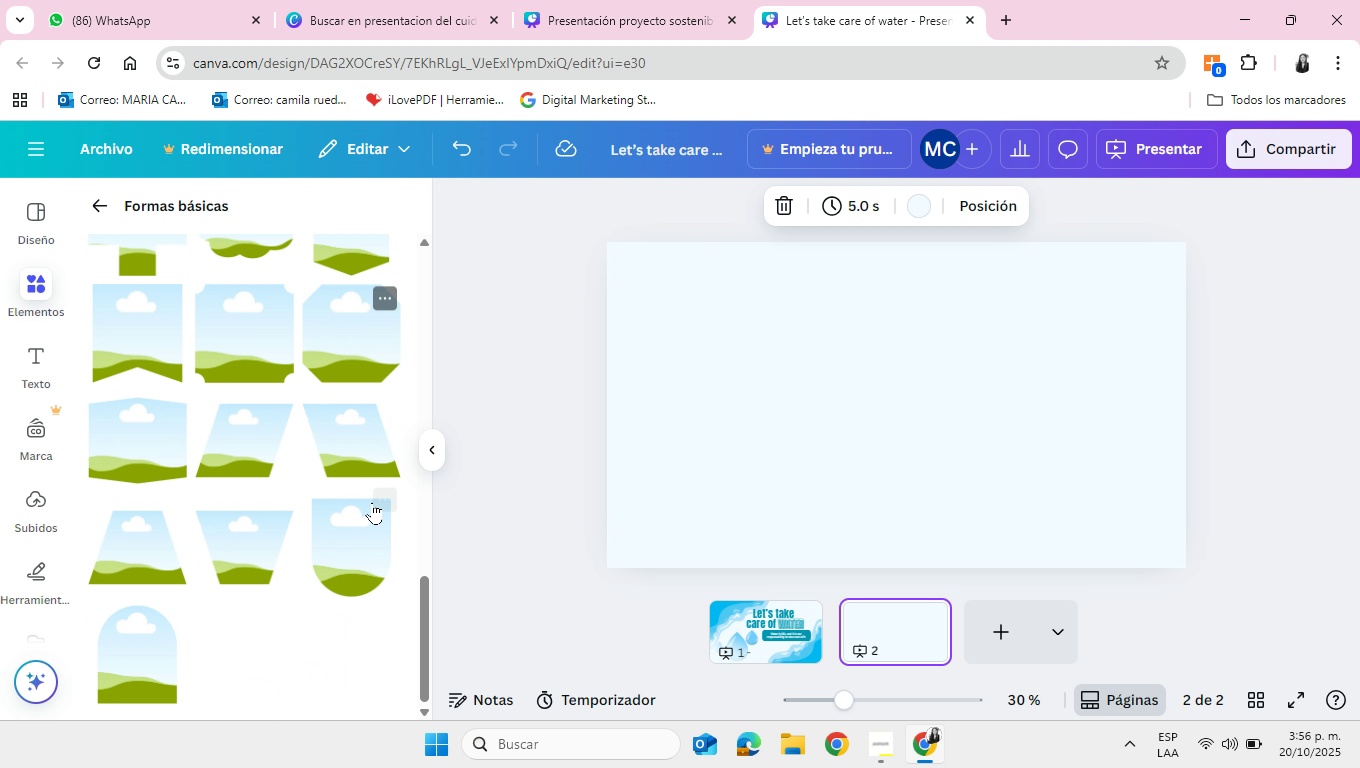 
scroll: coordinate [373, 587], scroll_direction: up, amount: 9.0
 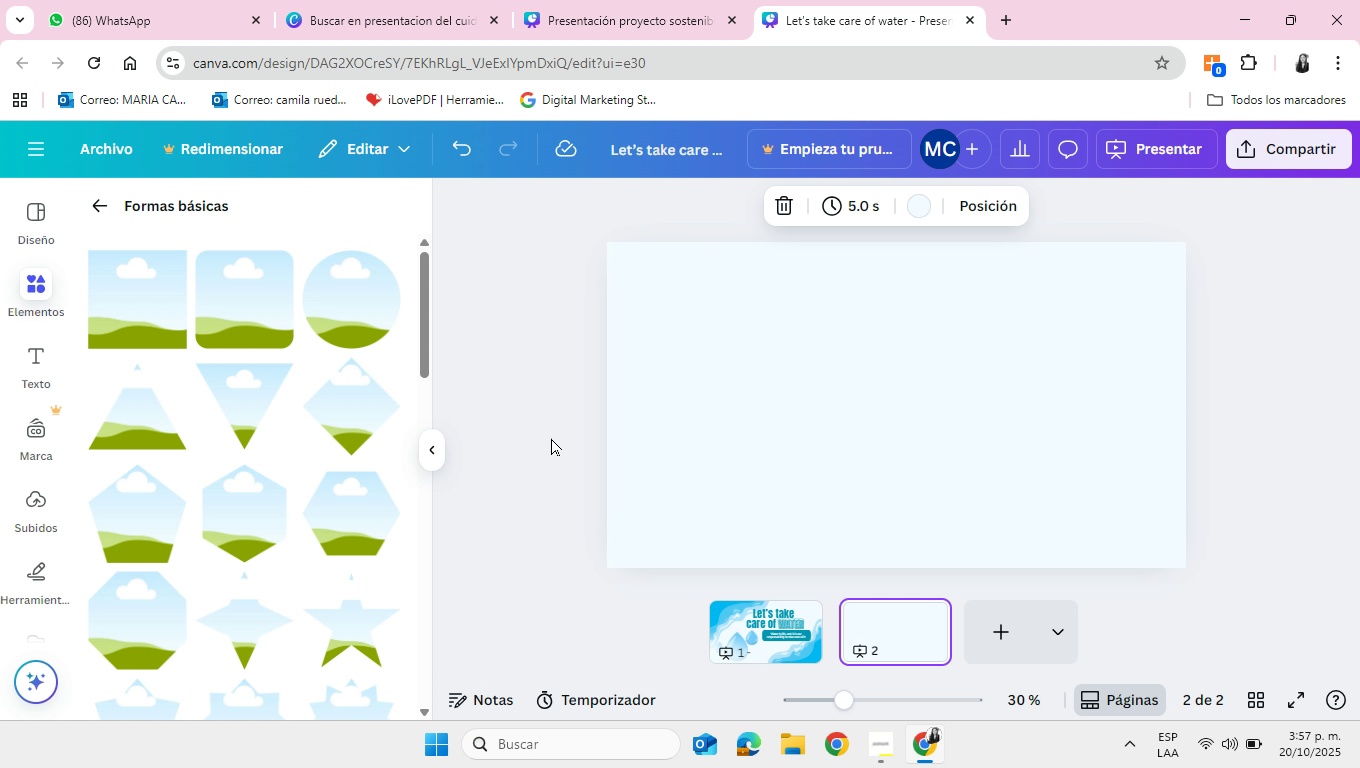 
wait(14.52)
 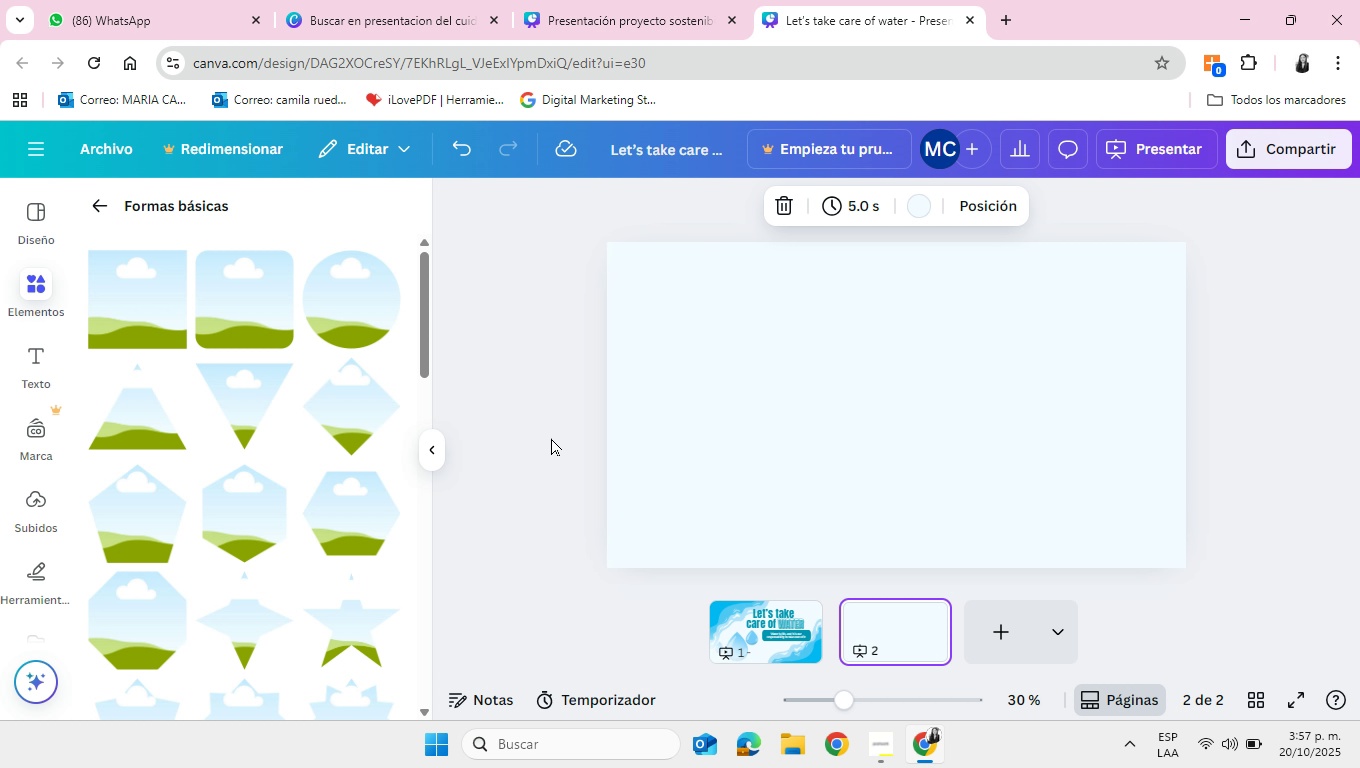 
scroll: coordinate [242, 545], scroll_direction: down, amount: 4.0
 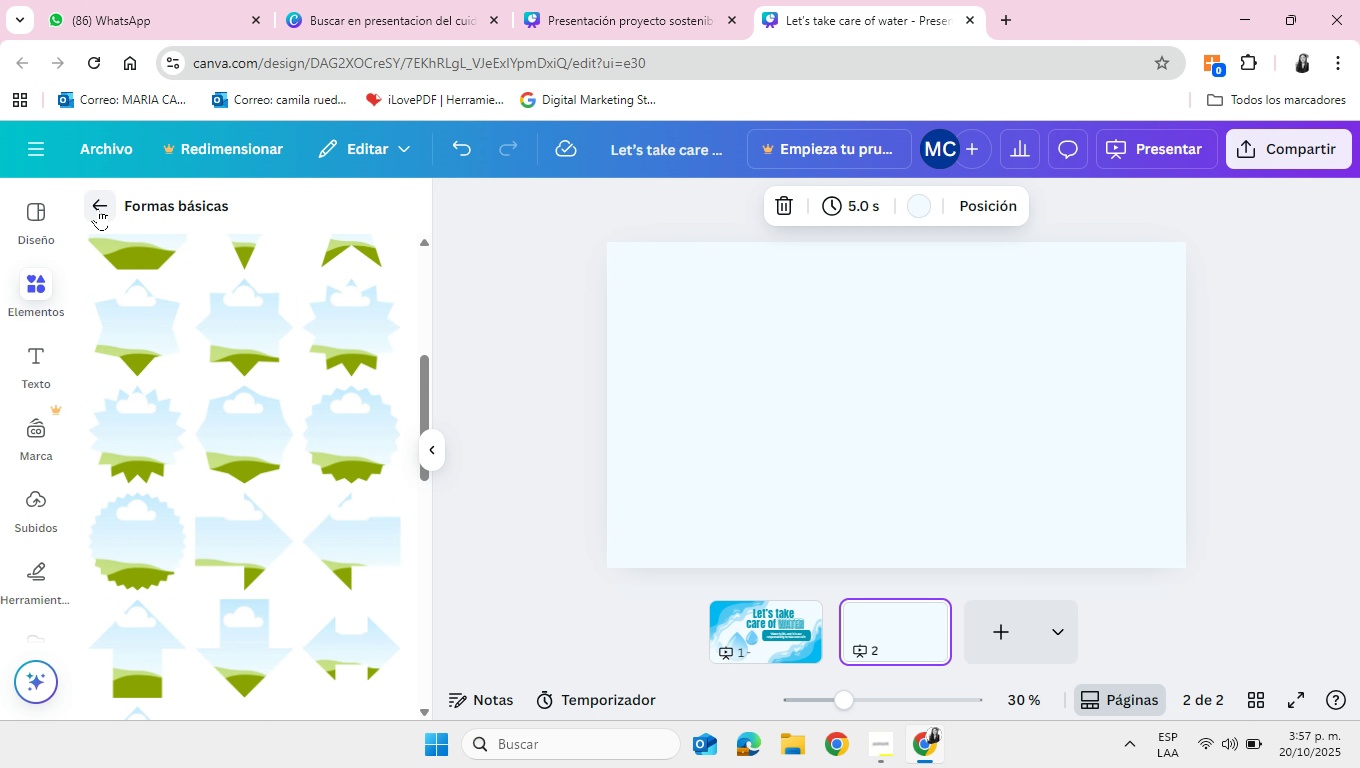 
left_click([98, 208])
 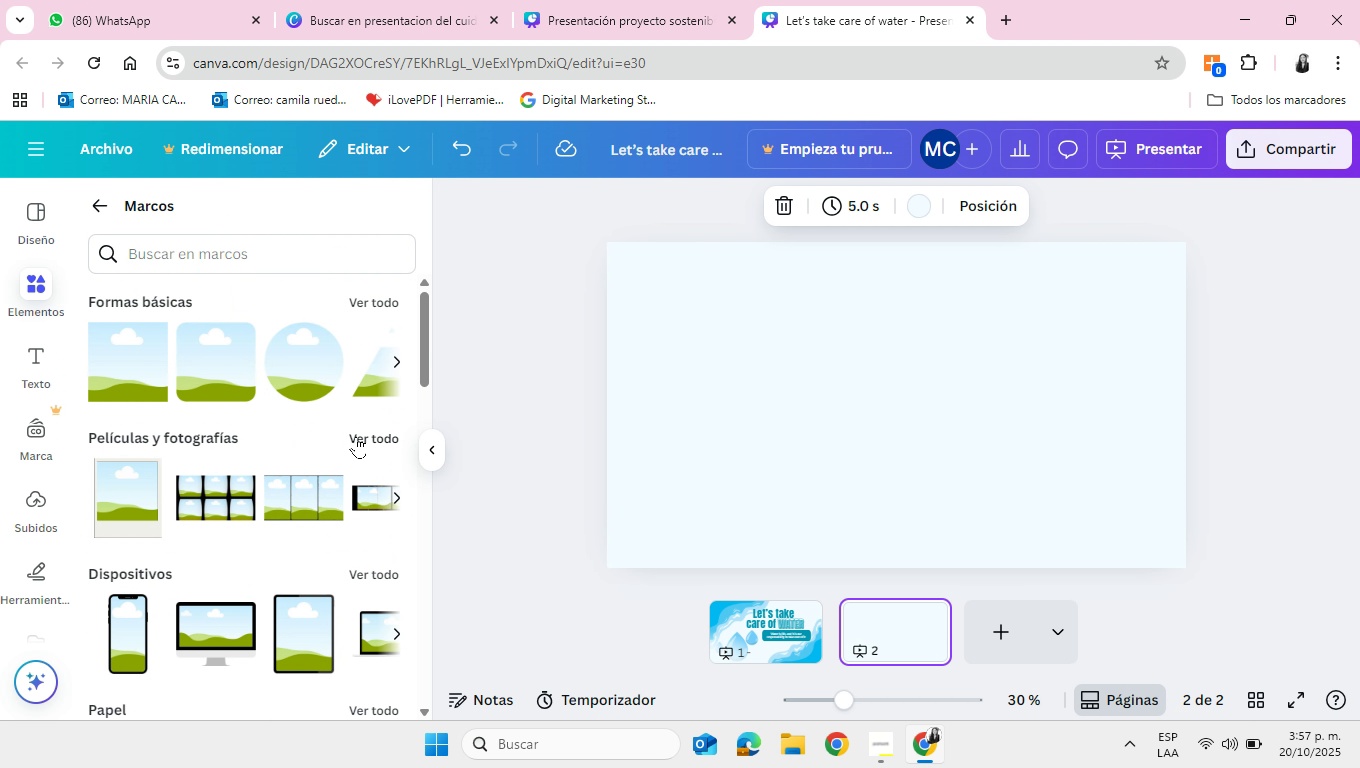 
left_click([362, 435])
 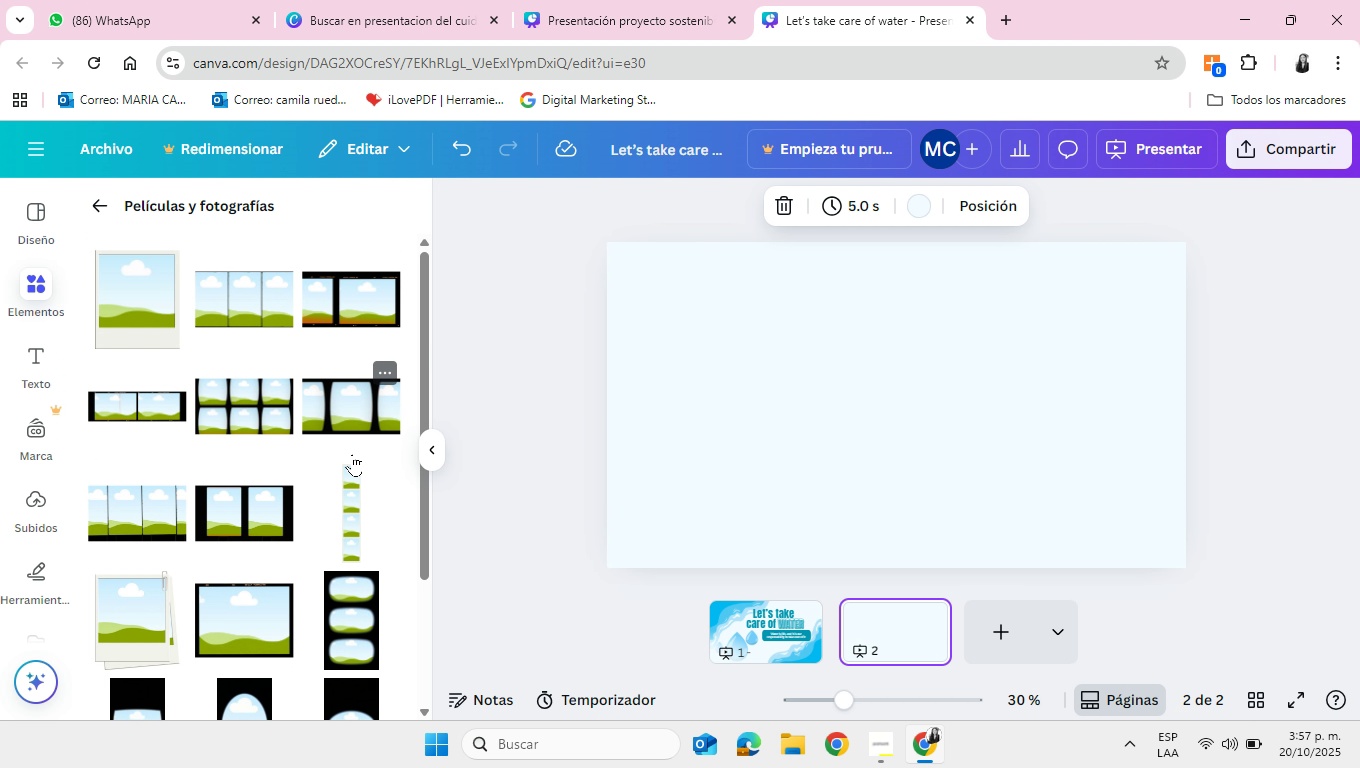 
scroll: coordinate [352, 454], scroll_direction: down, amount: 7.0
 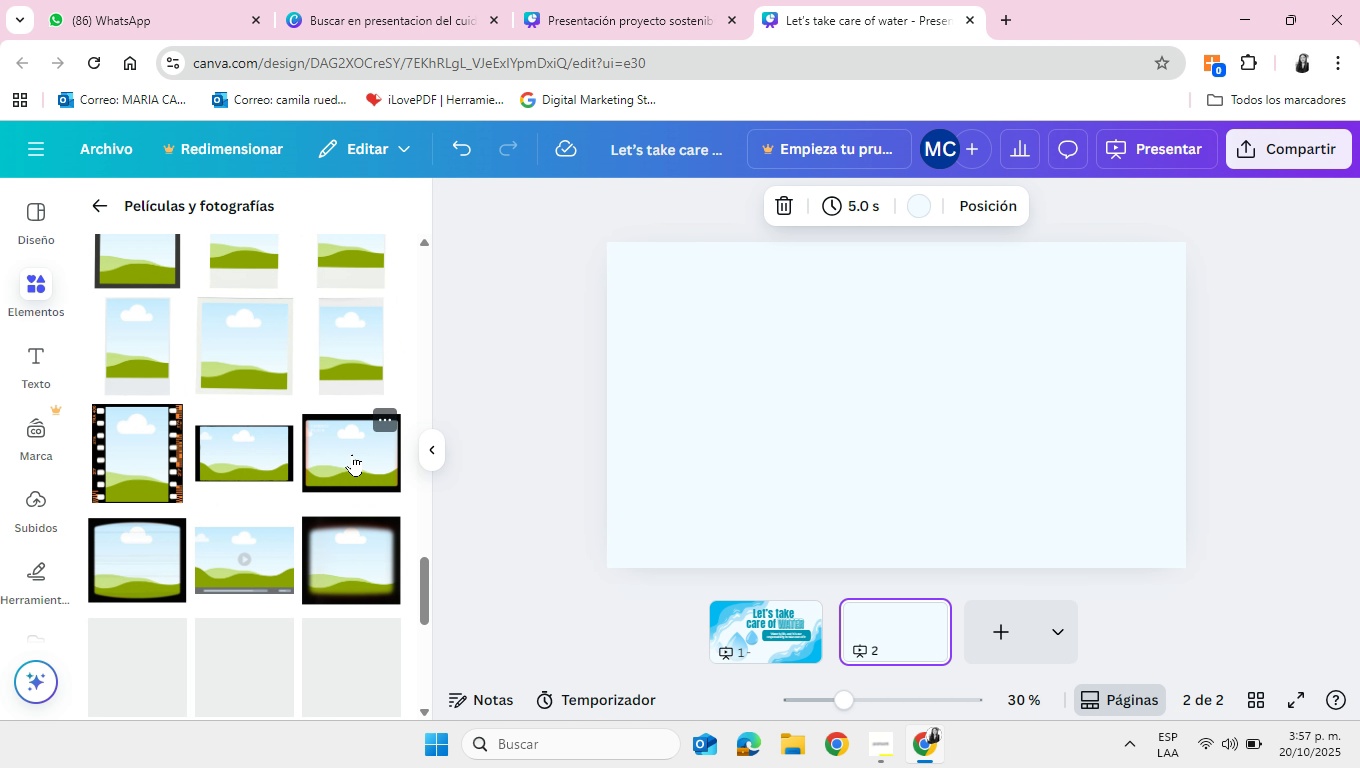 
scroll: coordinate [362, 561], scroll_direction: up, amount: 32.0
 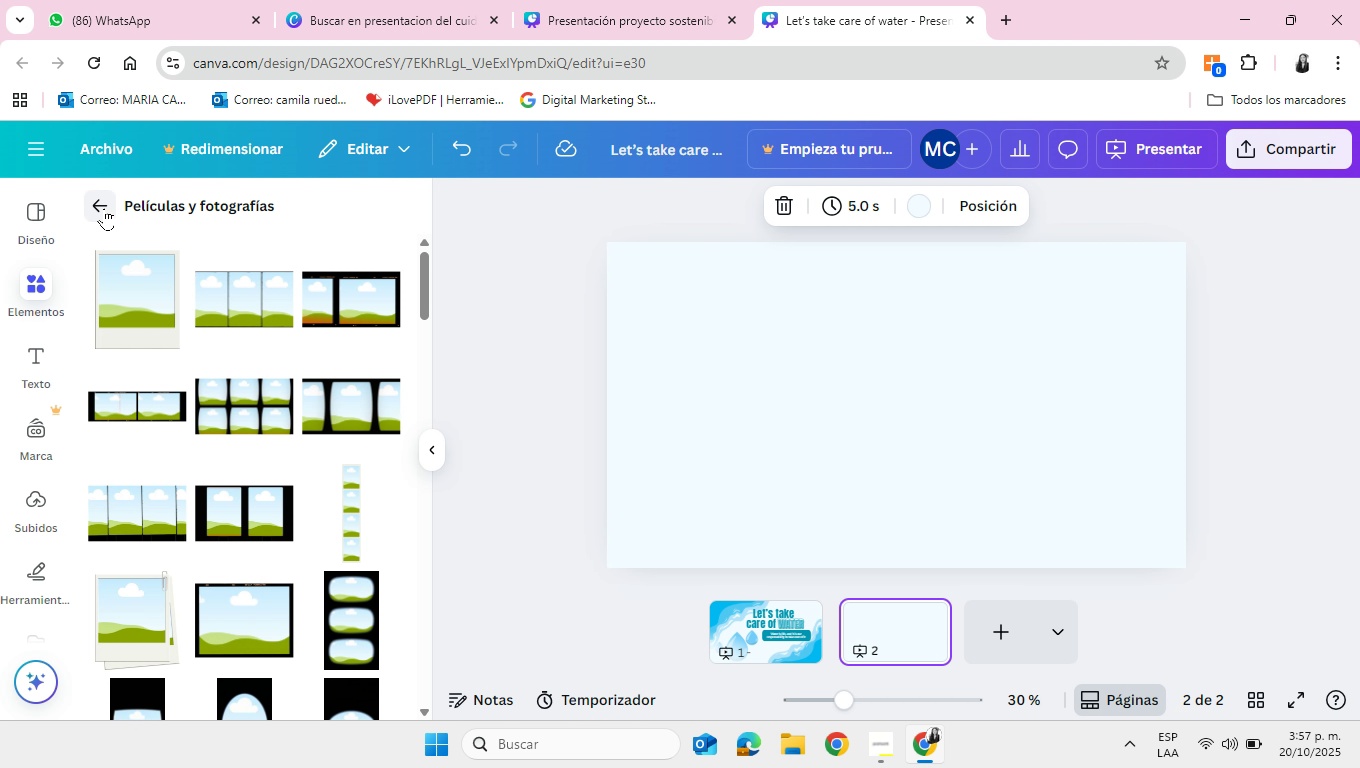 
left_click([104, 208])
 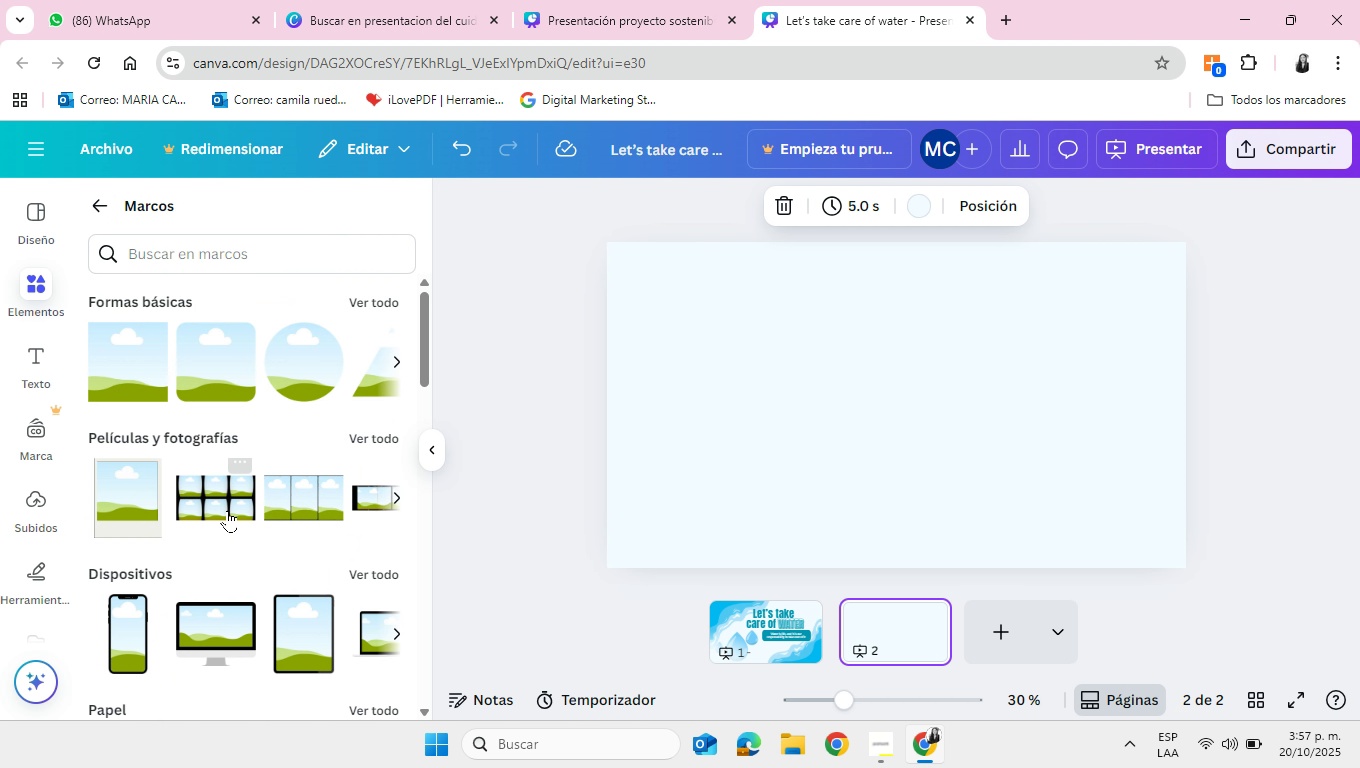 
scroll: coordinate [229, 514], scroll_direction: down, amount: 4.0
 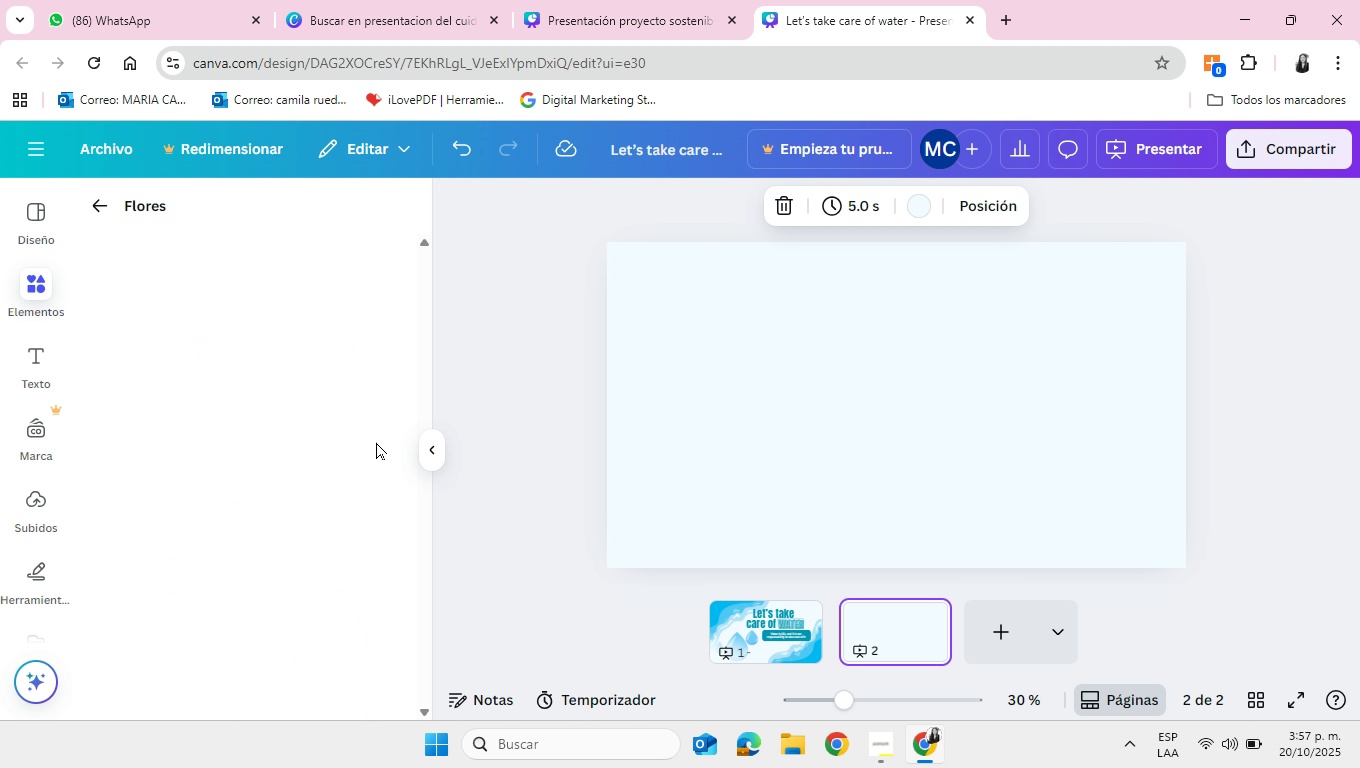 
left_click([376, 442])
 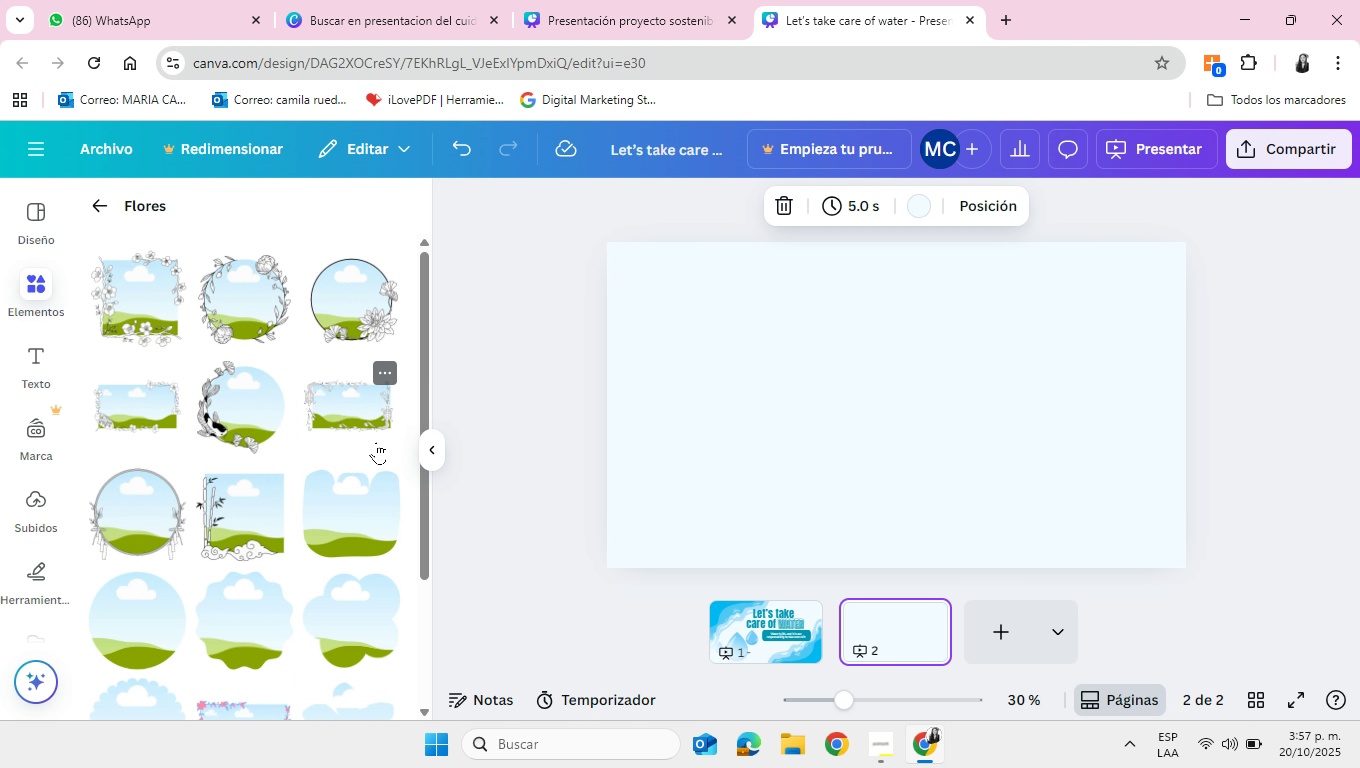 
scroll: coordinate [376, 442], scroll_direction: down, amount: 6.0
 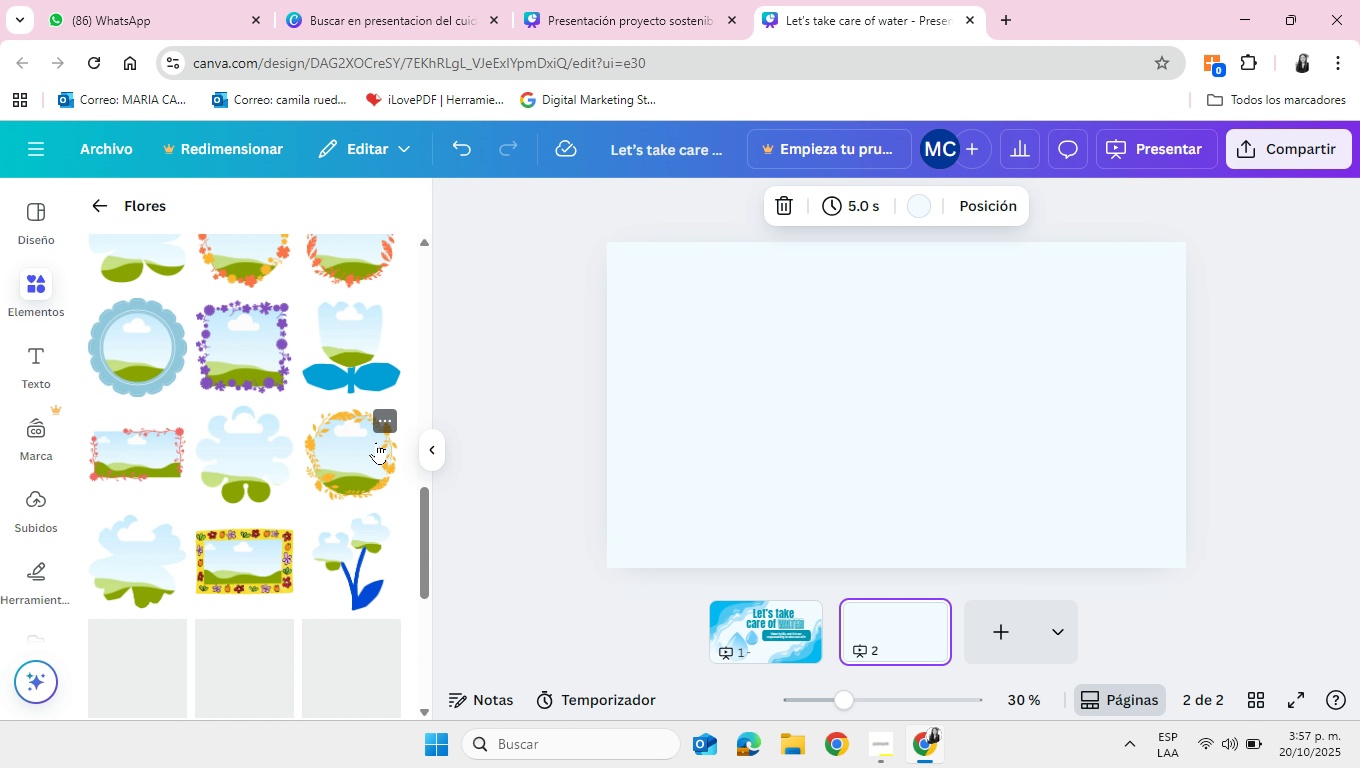 
scroll: coordinate [376, 442], scroll_direction: up, amount: 5.0
 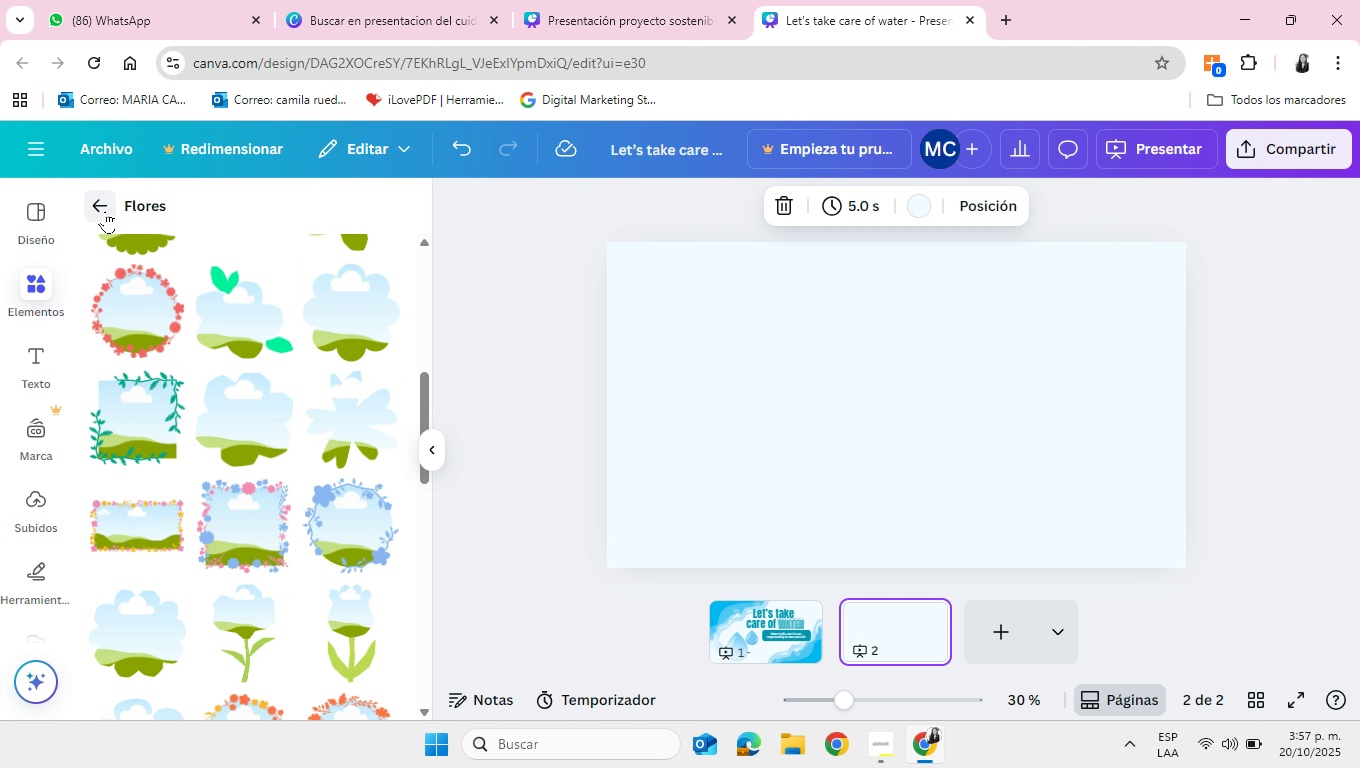 
left_click([105, 211])
 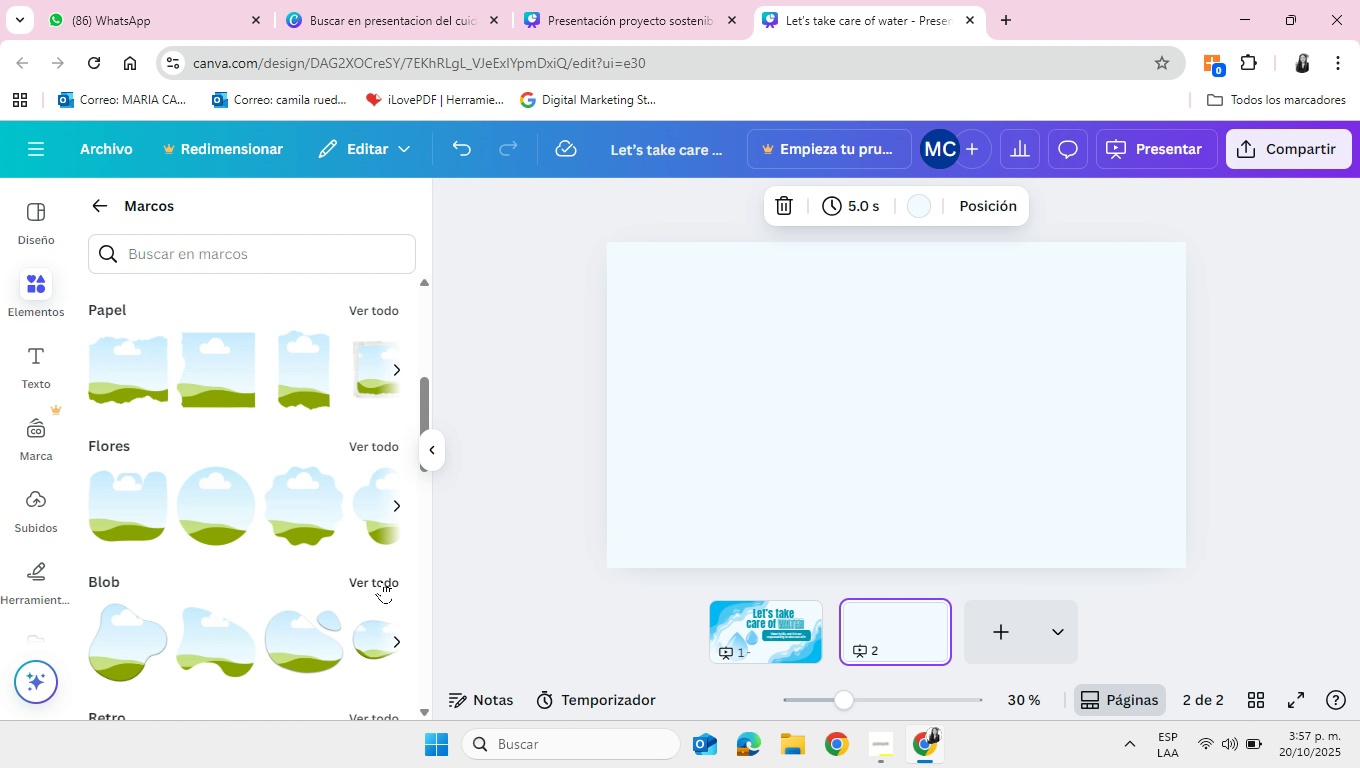 
scroll: coordinate [386, 578], scroll_direction: down, amount: 1.0
 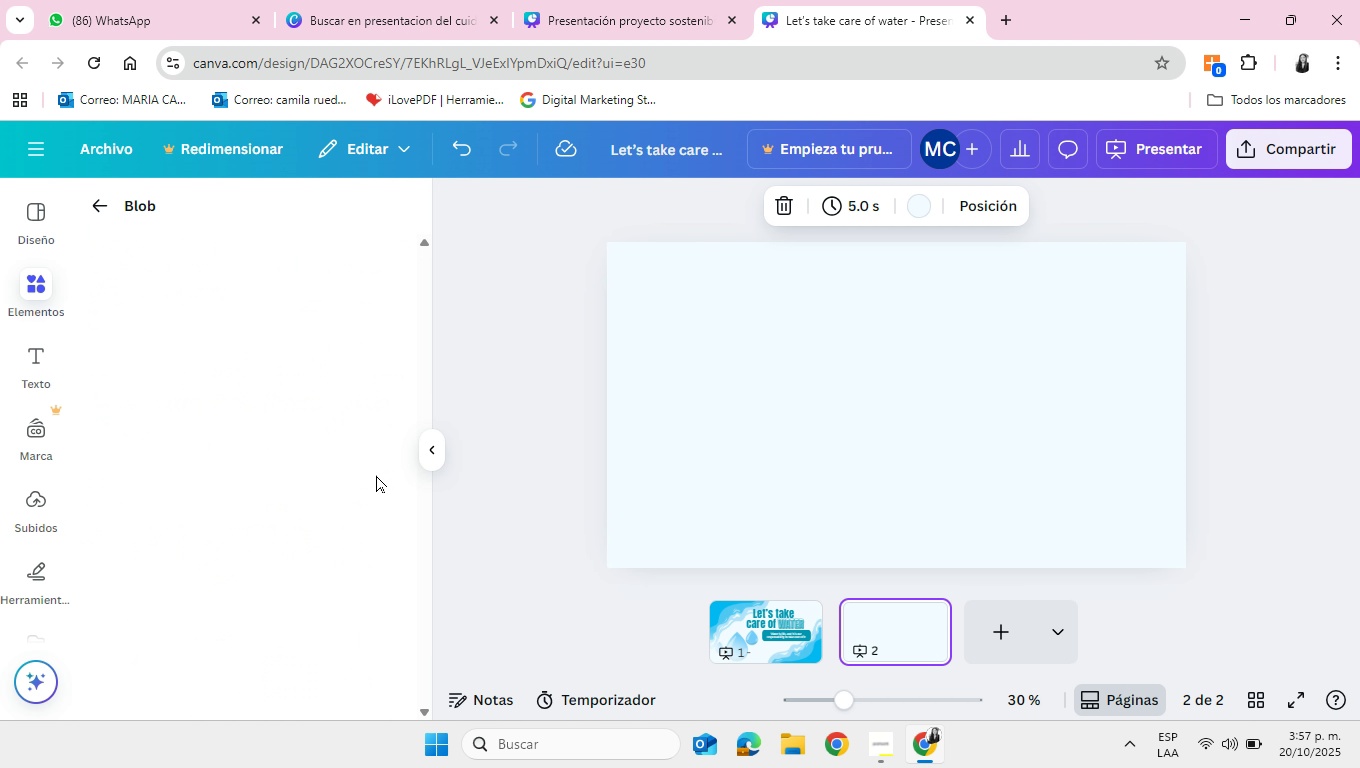 
left_click([376, 475])
 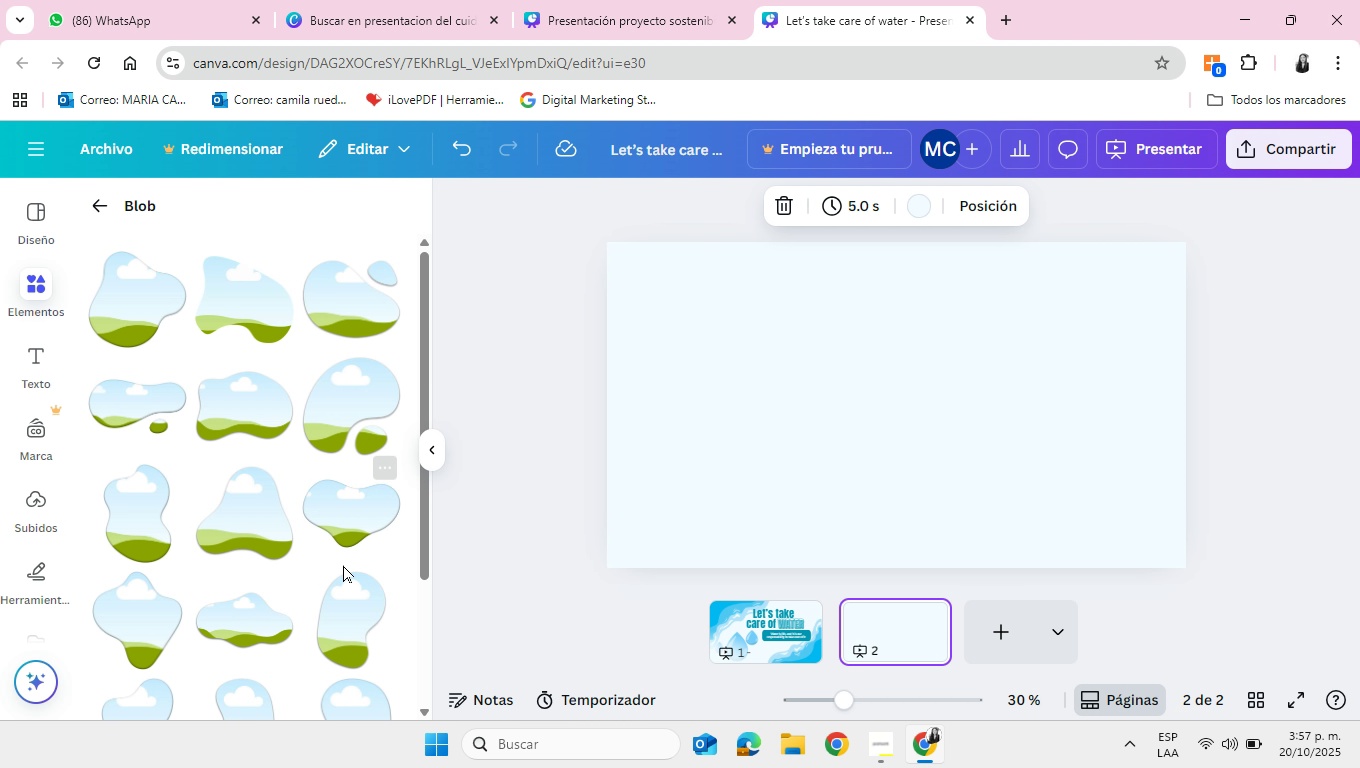 
scroll: coordinate [343, 565], scroll_direction: down, amount: 7.0
 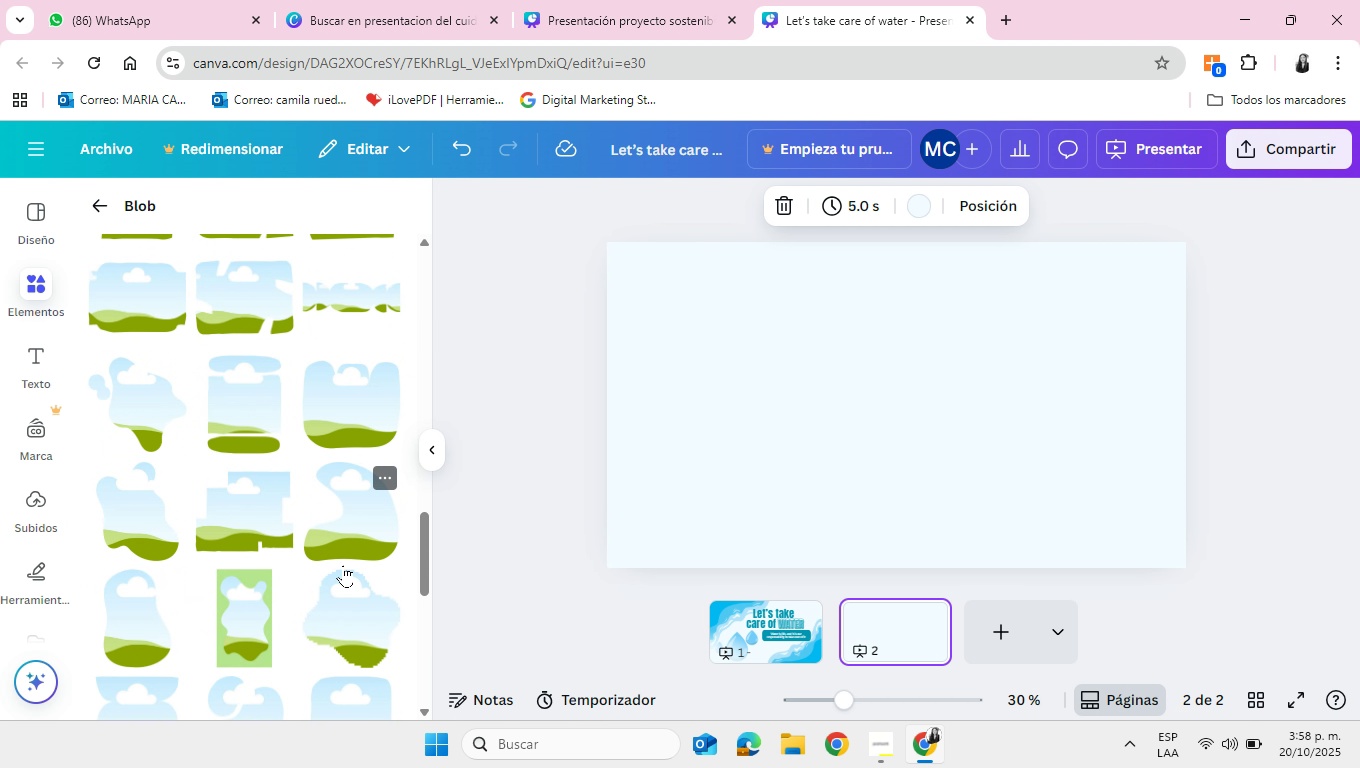 
scroll: coordinate [341, 565], scroll_direction: up, amount: 12.0
 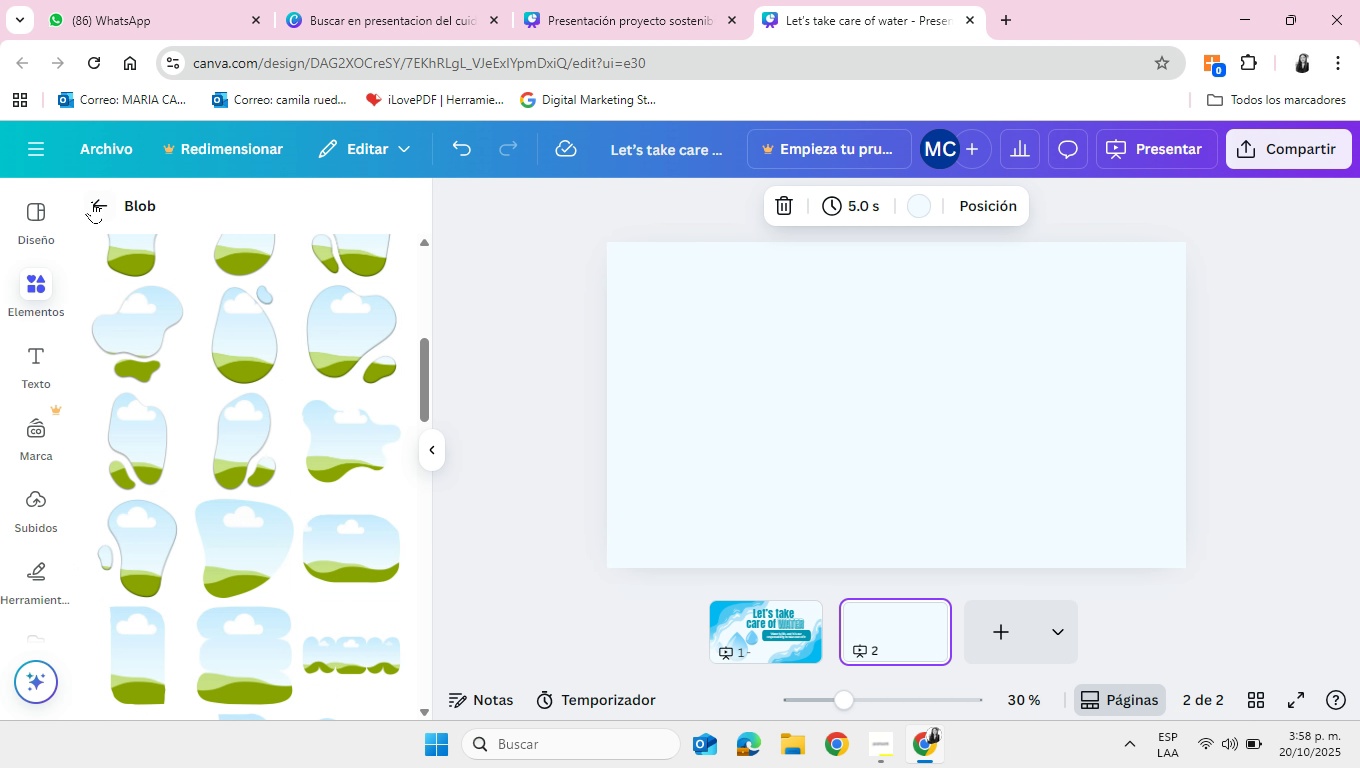 
left_click([92, 201])
 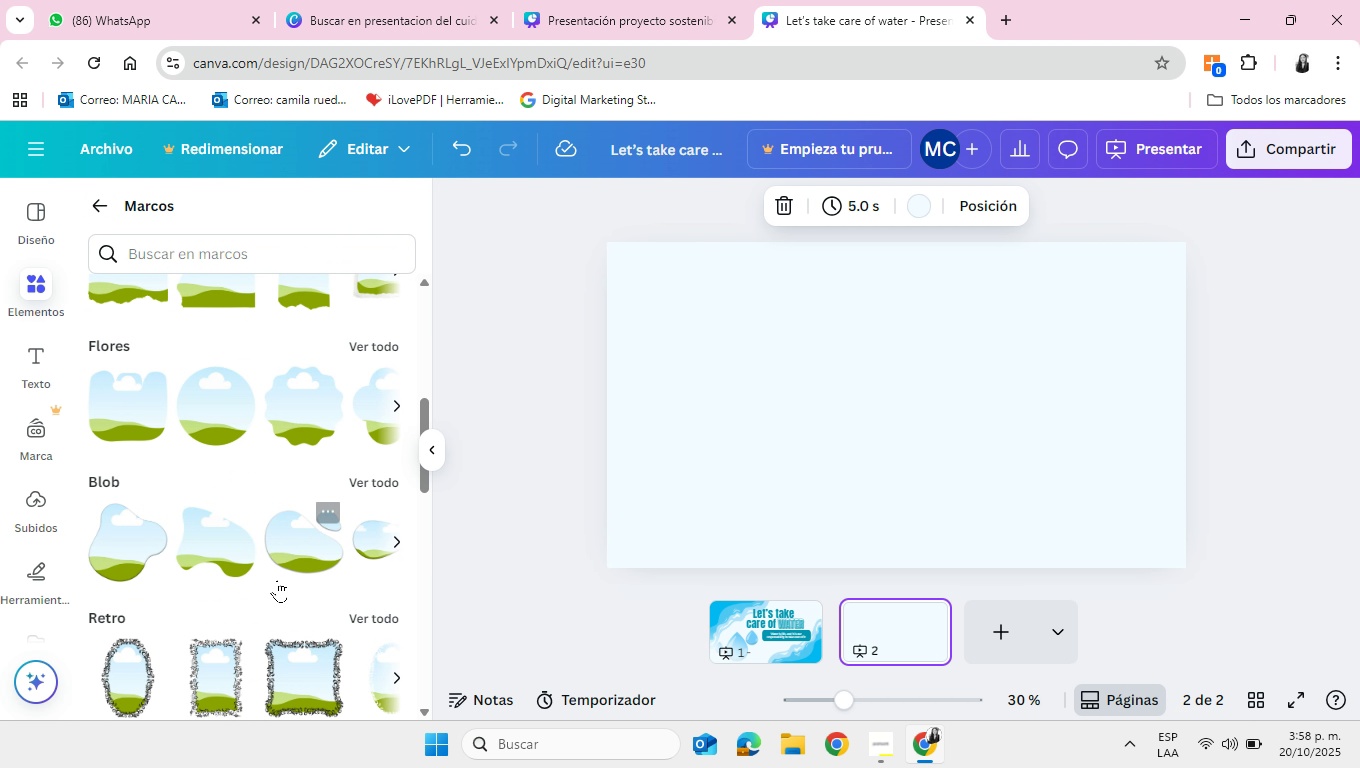 
scroll: coordinate [302, 558], scroll_direction: down, amount: 10.0
 